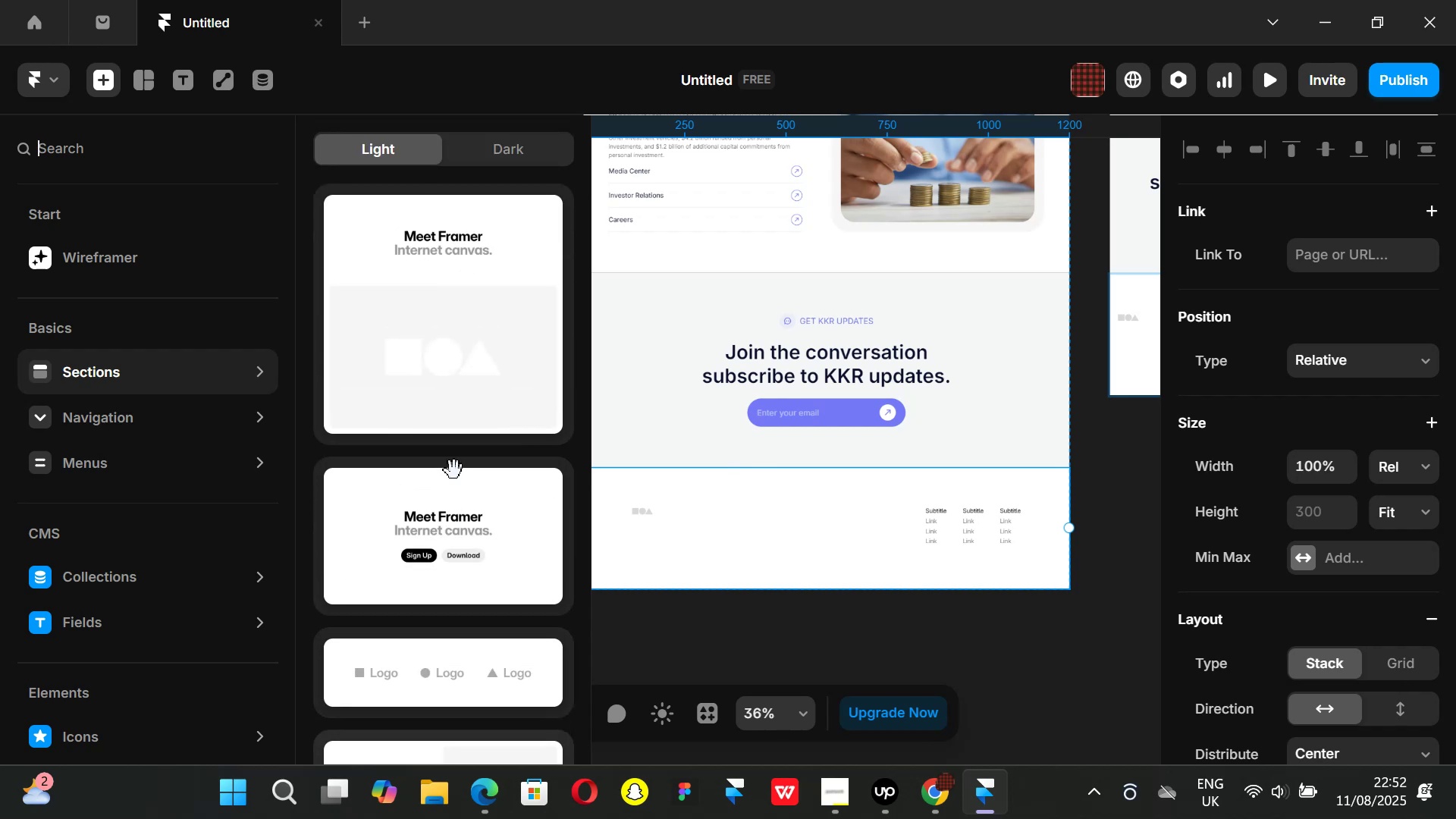 
scroll: coordinate [454, 470], scroll_direction: down, amount: 2.0
 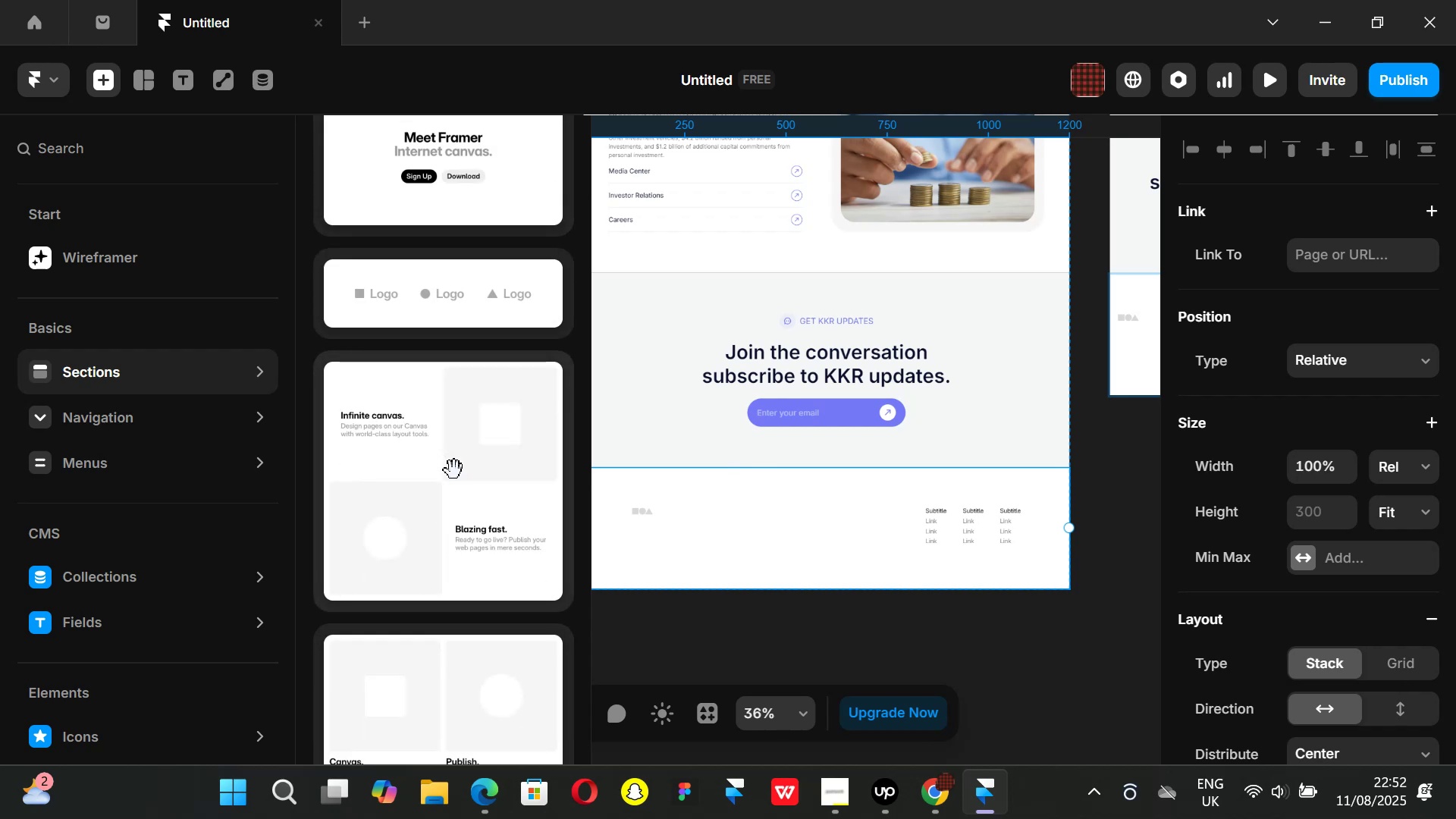 
scroll: coordinate [454, 470], scroll_direction: up, amount: 2.0
 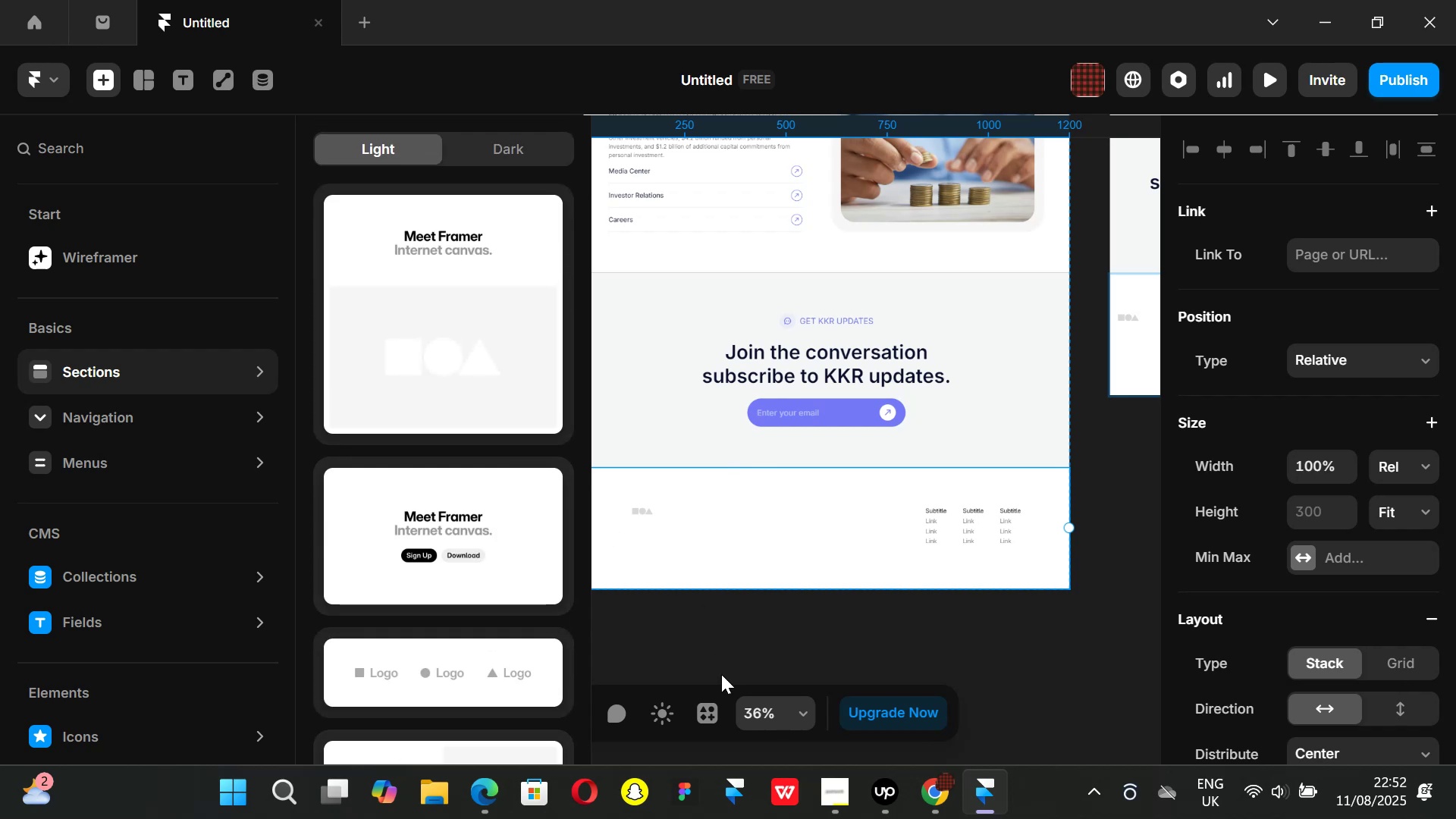 
left_click([721, 676])
 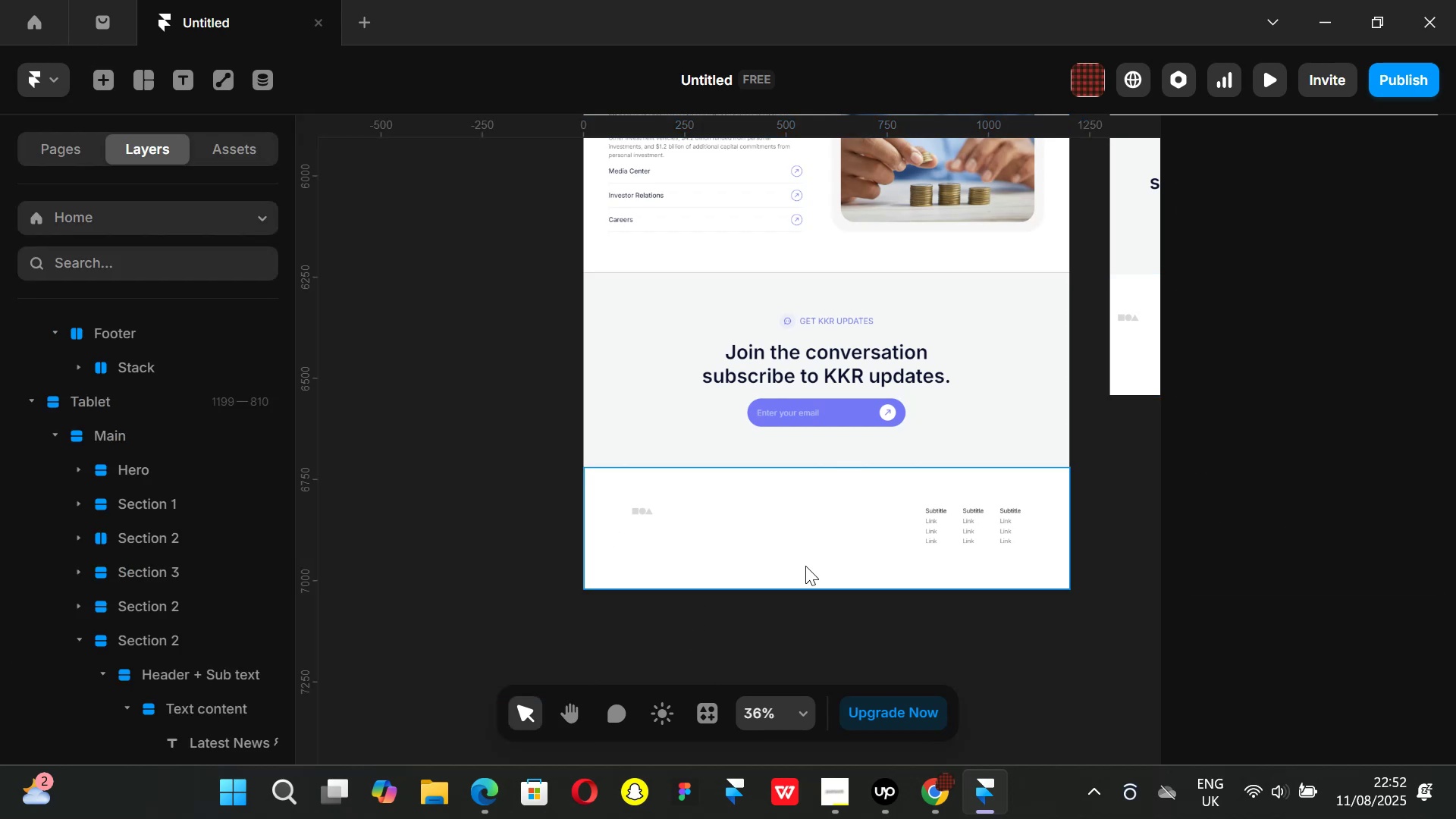 
left_click([805, 566])
 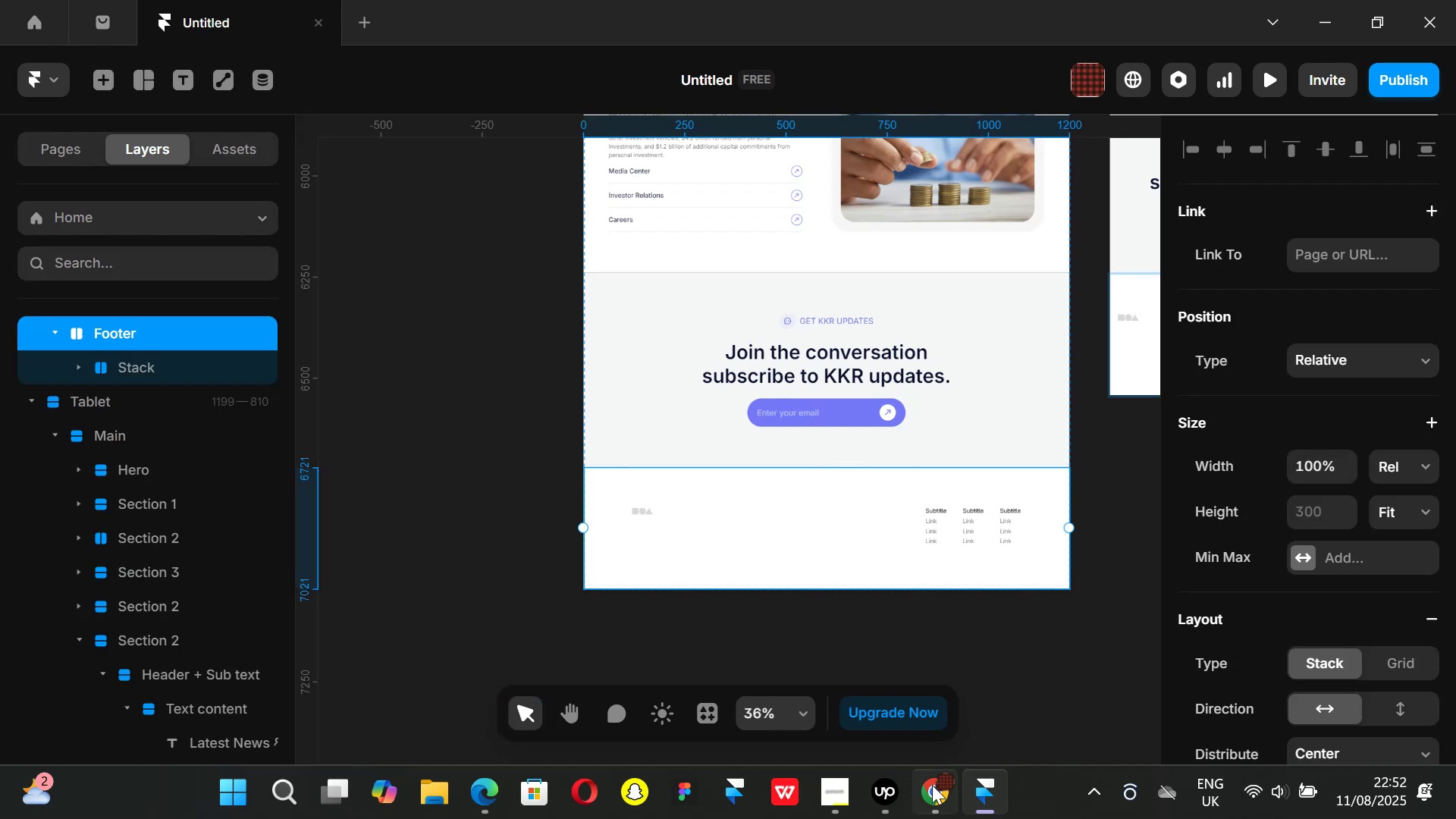 
left_click([932, 785])
 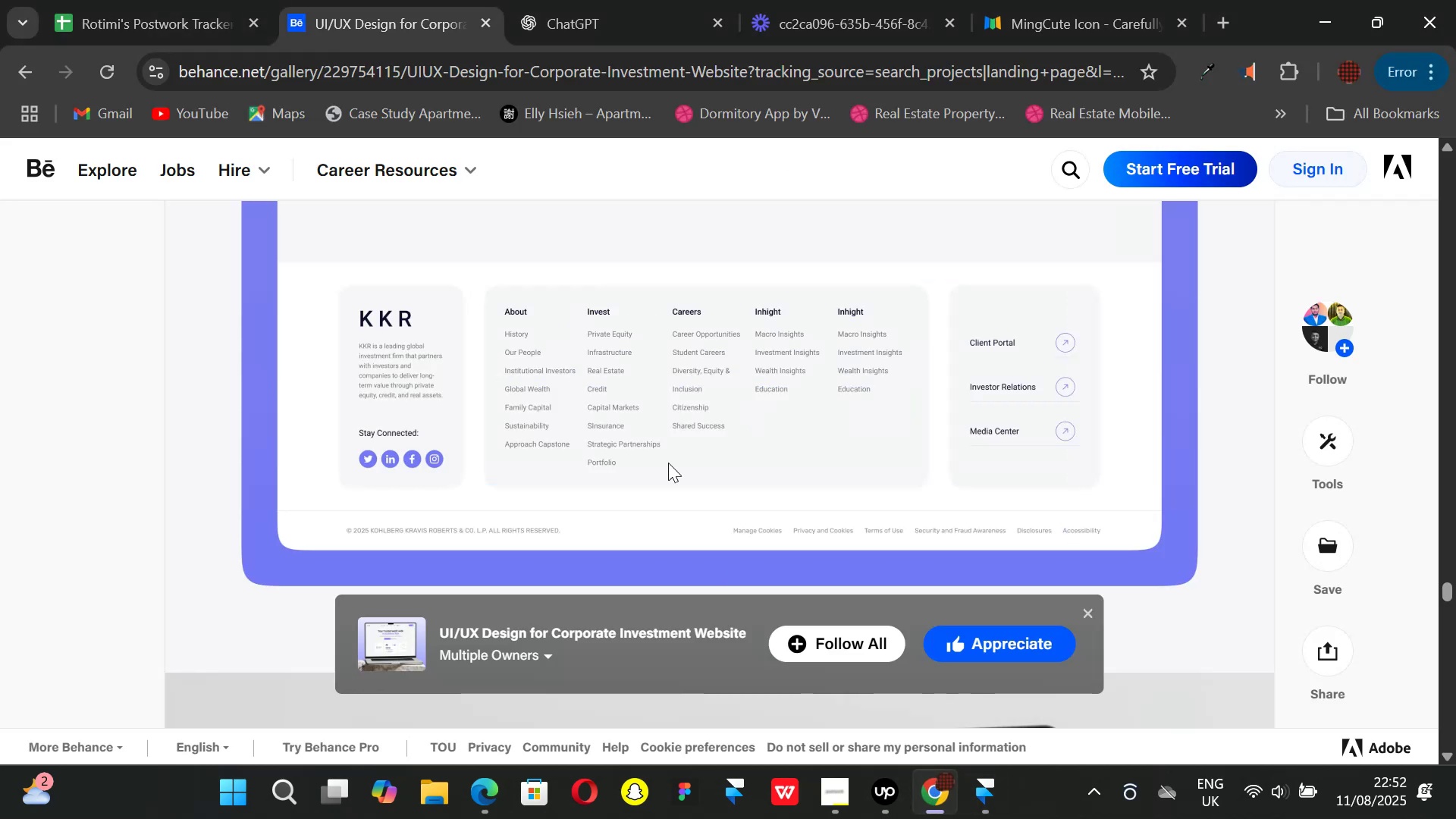 
scroll: coordinate [587, 406], scroll_direction: up, amount: 1.0
 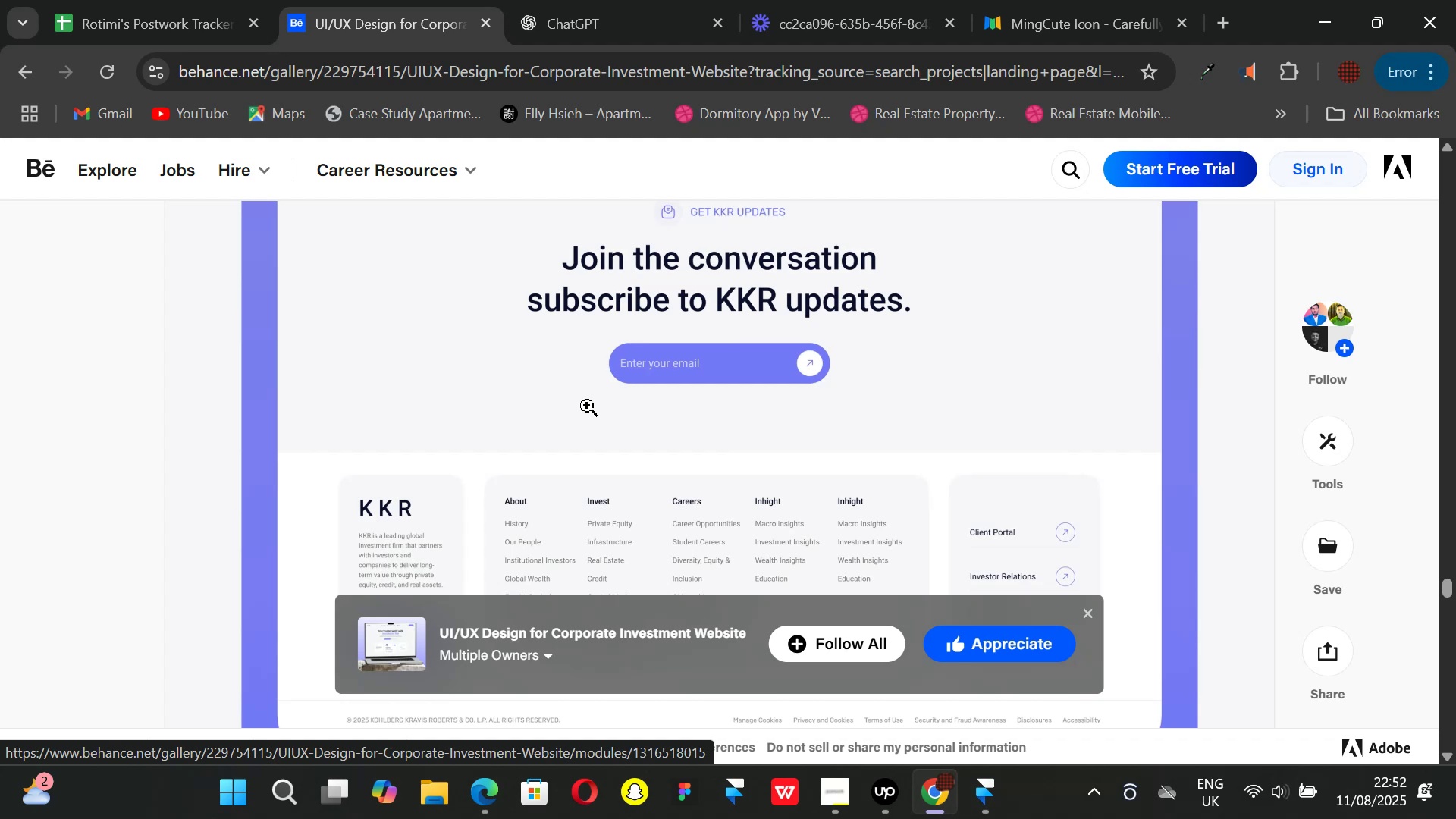 
wait(11.91)
 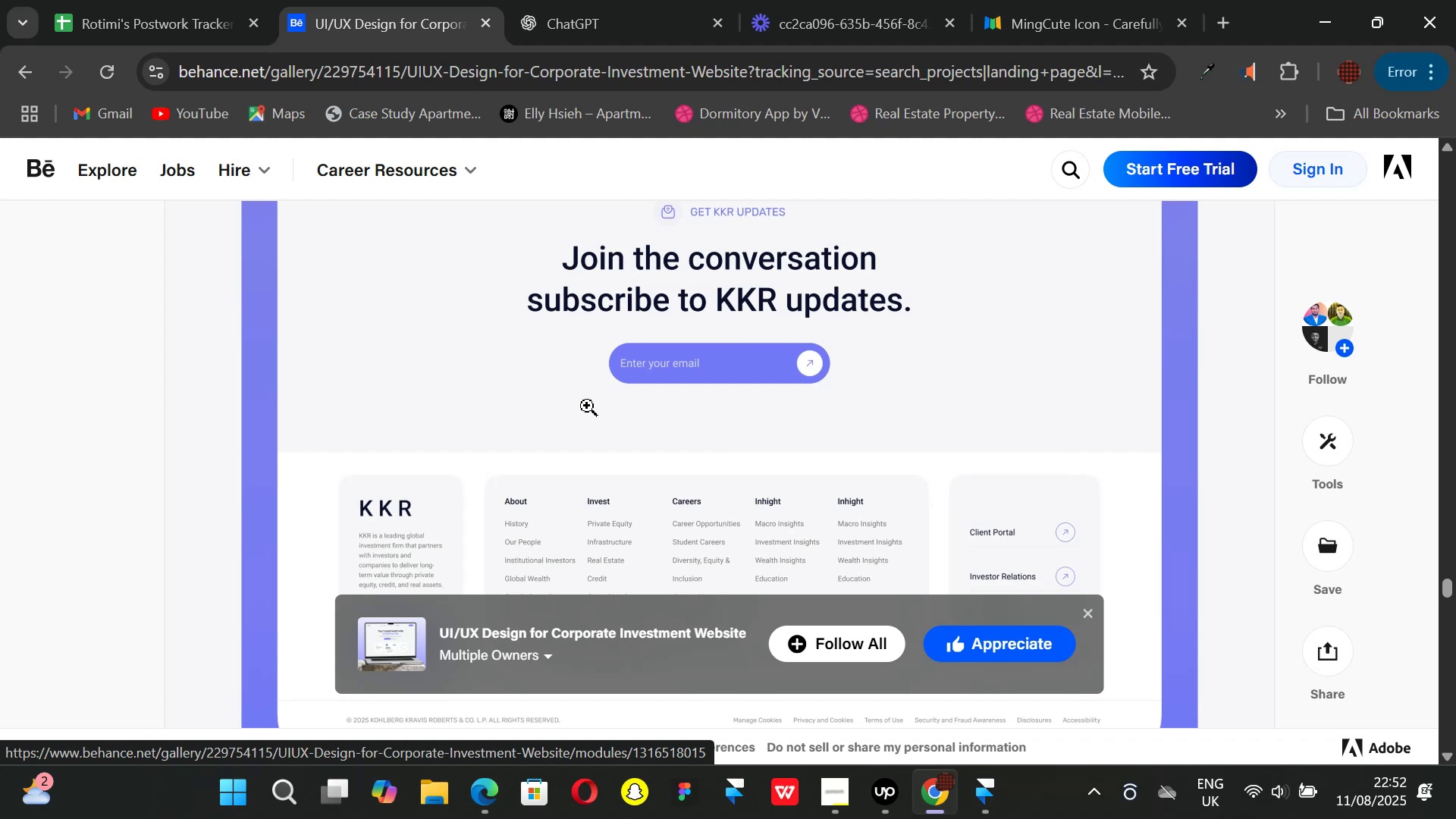 
scroll: coordinate [701, 489], scroll_direction: down, amount: 1.0
 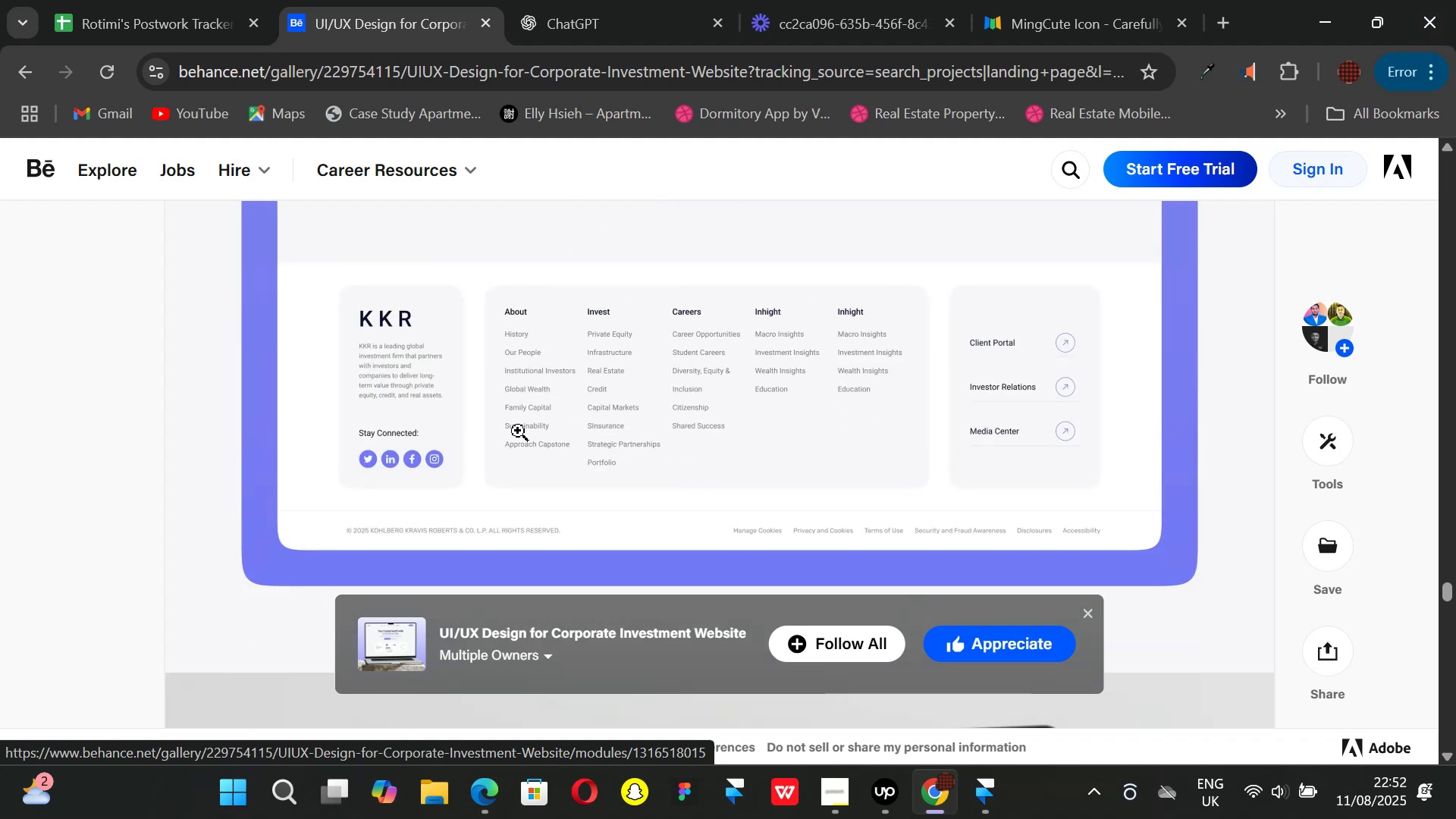 
scroll: coordinate [595, 459], scroll_direction: up, amount: 1.0
 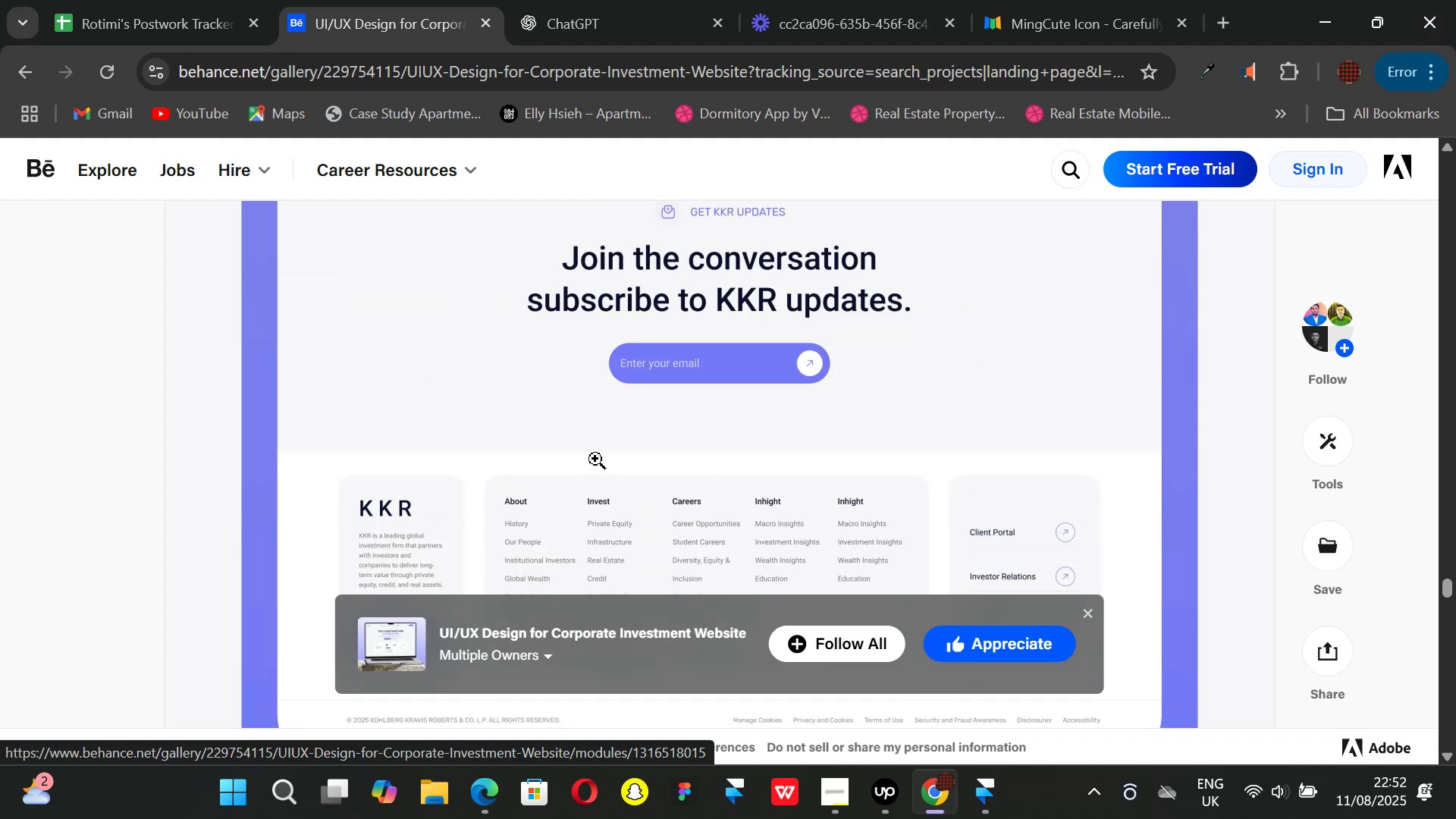 
scroll: coordinate [595, 457], scroll_direction: down, amount: 1.0
 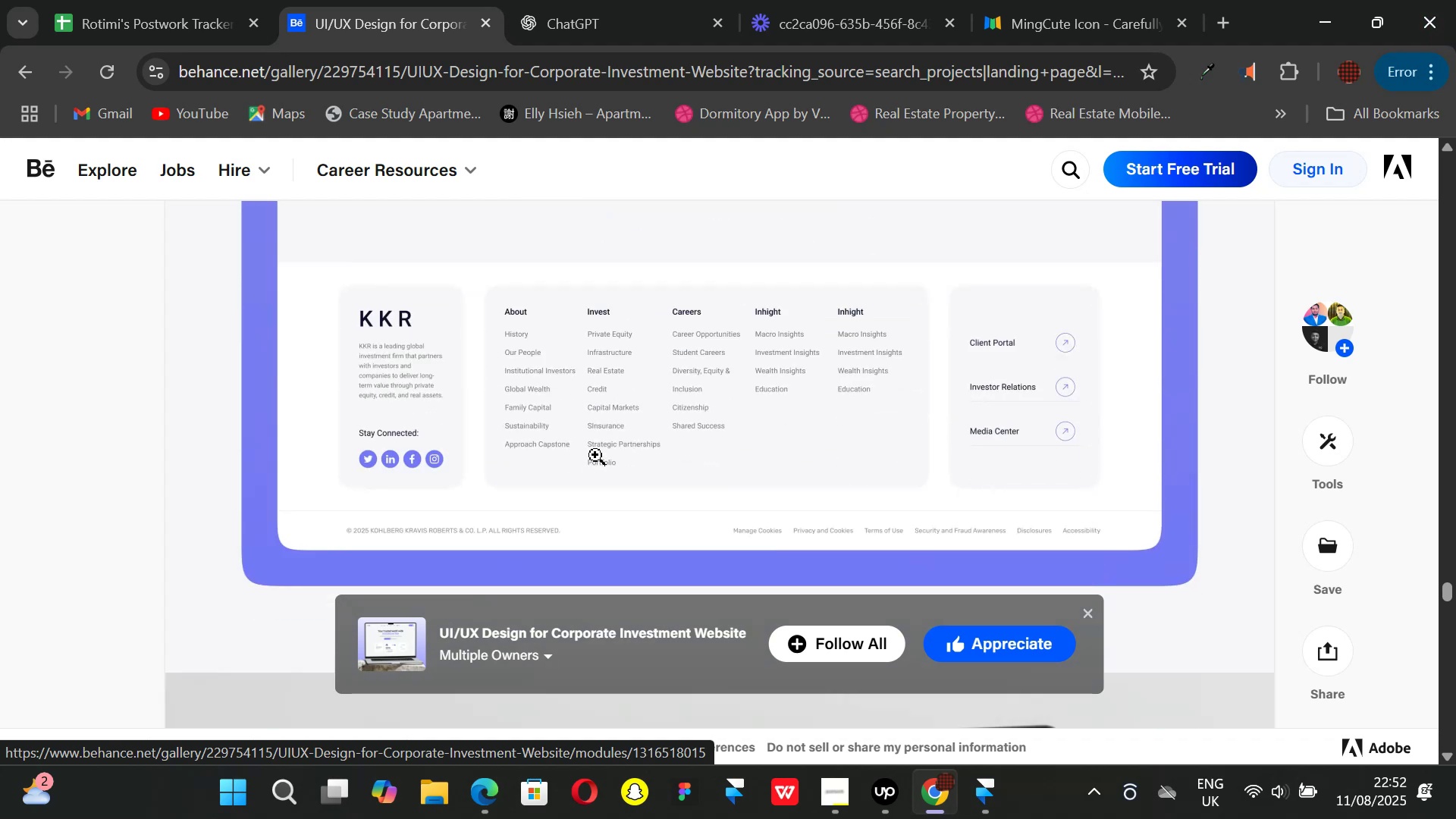 
scroll: coordinate [595, 455], scroll_direction: none, amount: 0.0
 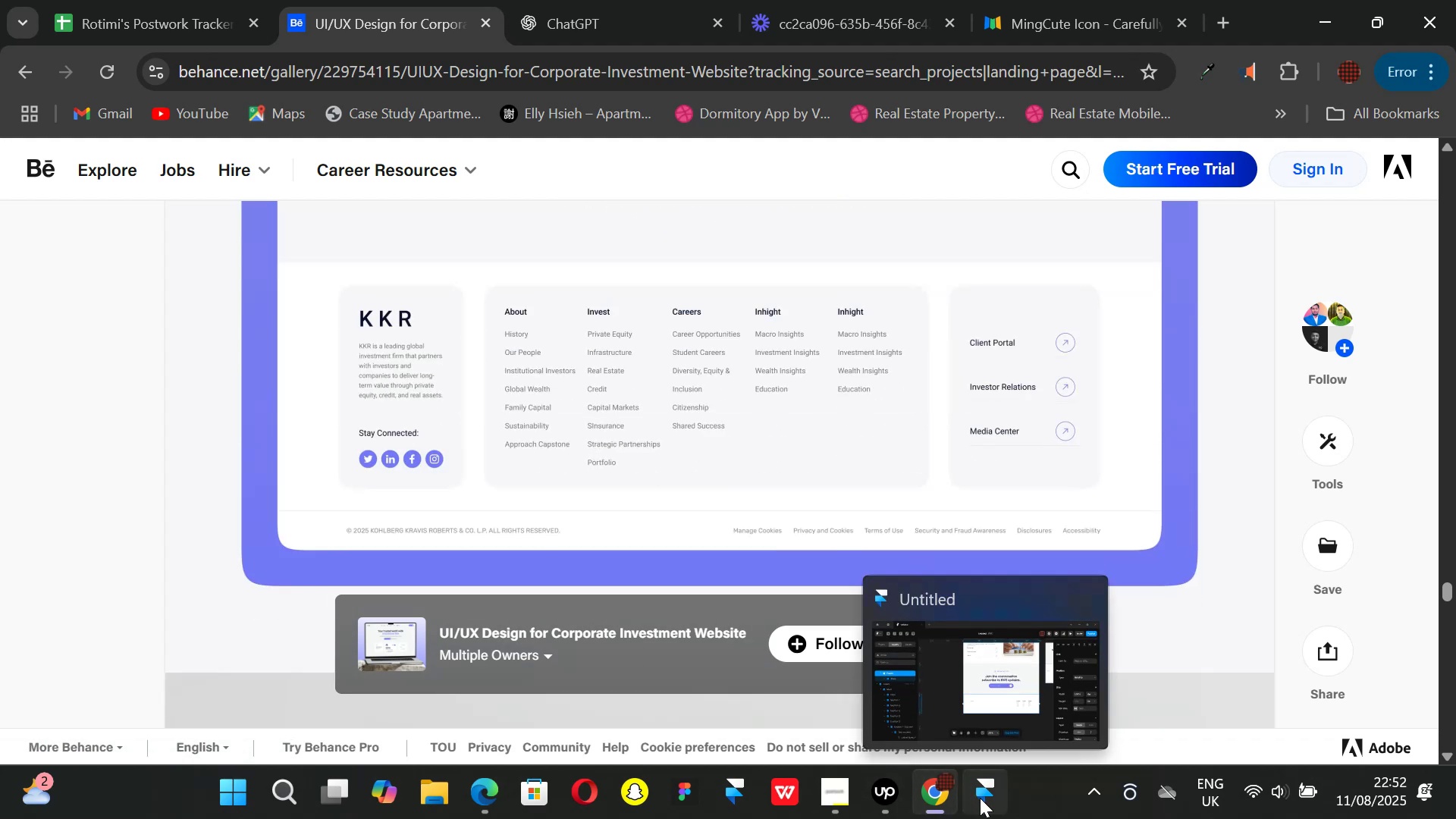 
left_click([980, 798])
 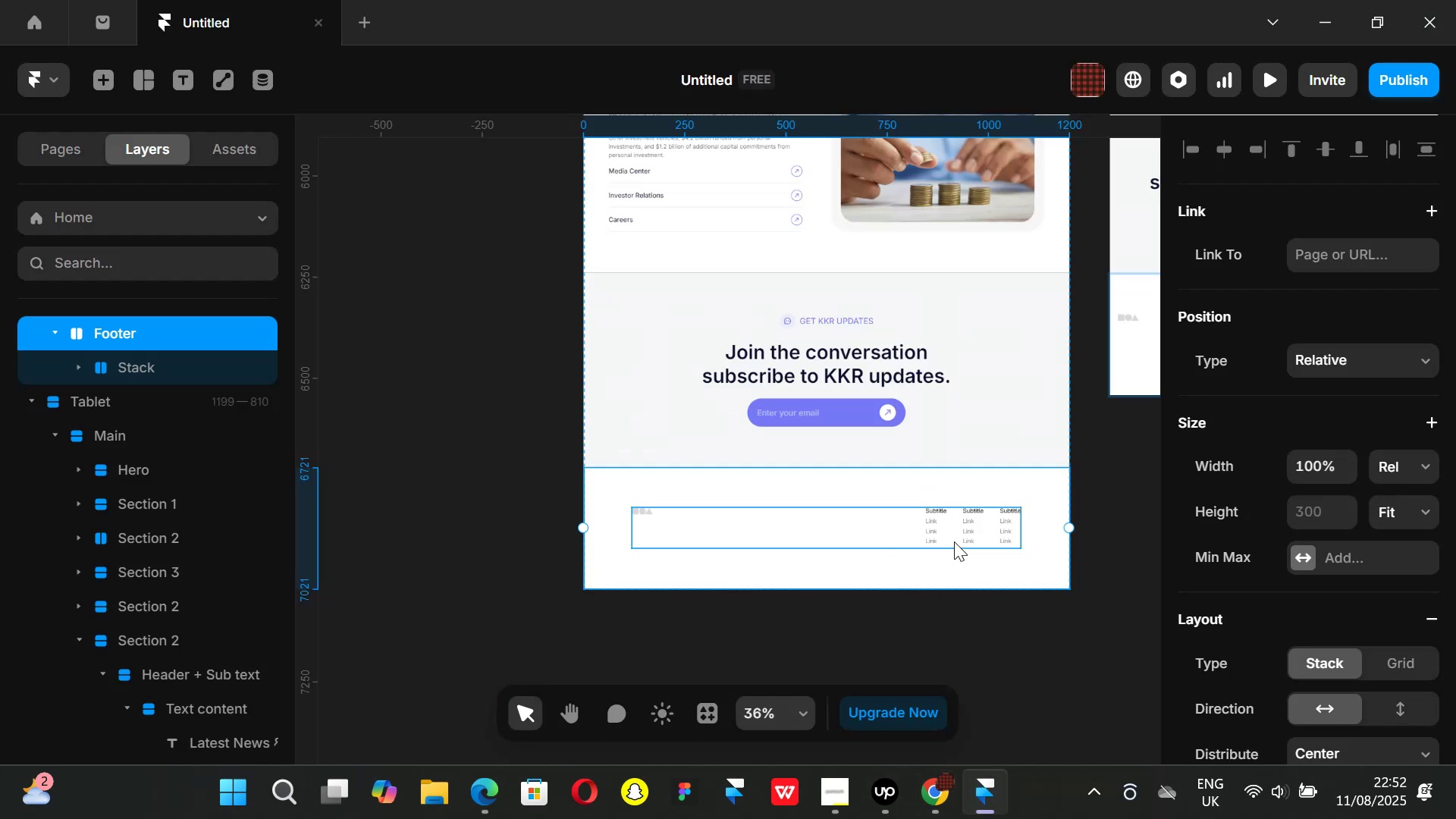 
left_click([954, 541])
 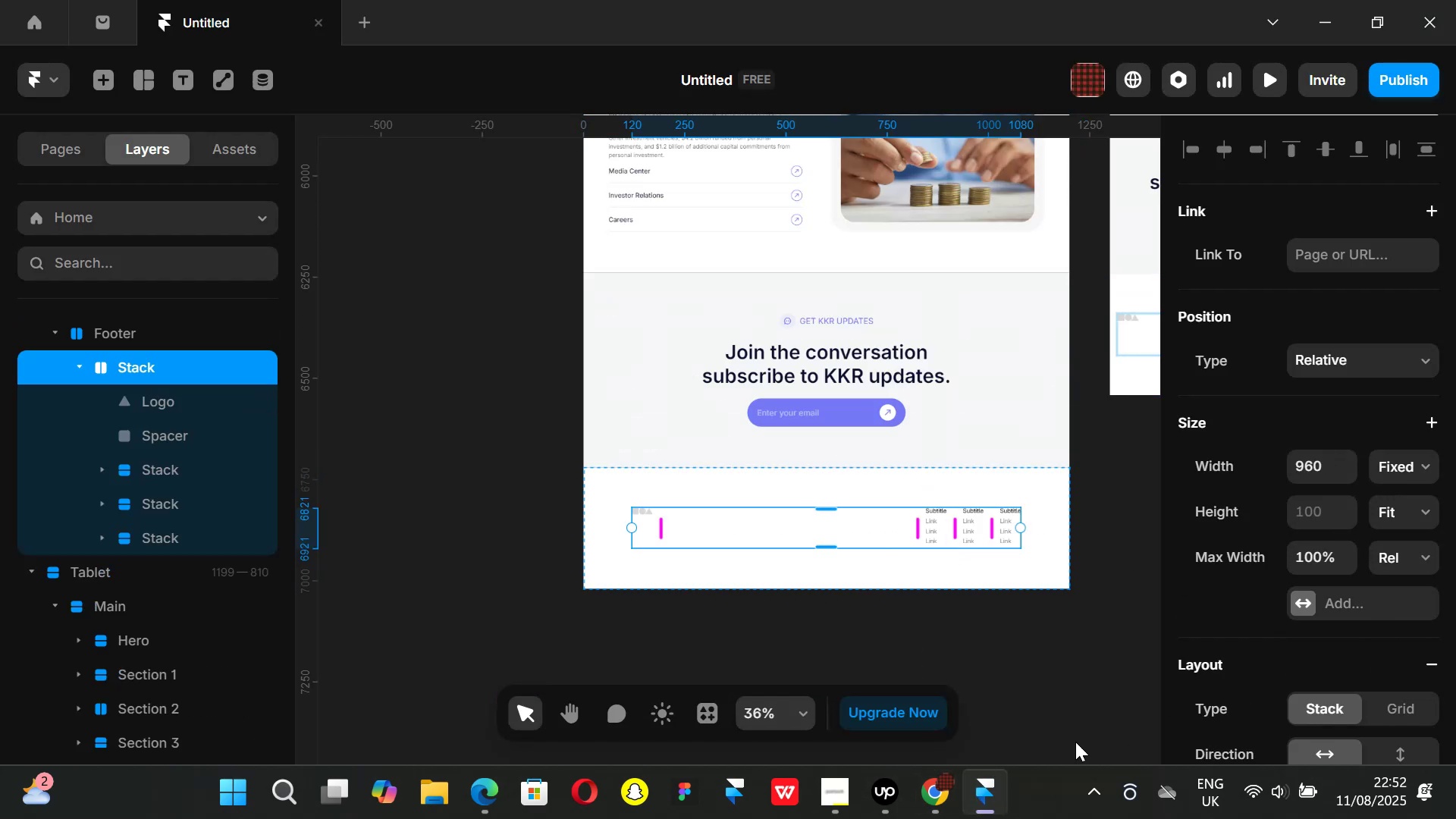 
left_click([937, 787])
 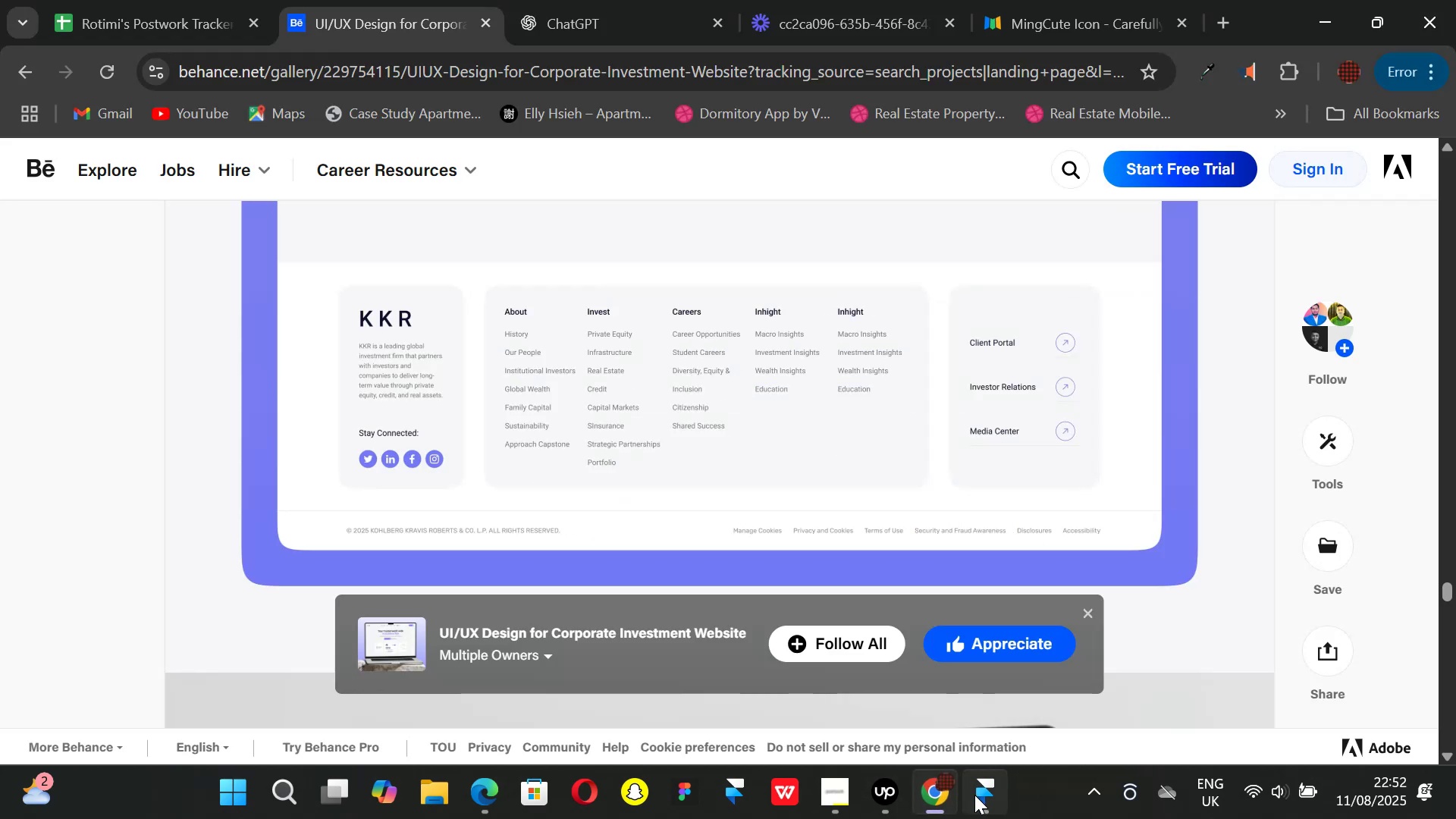 
left_click([975, 795])
 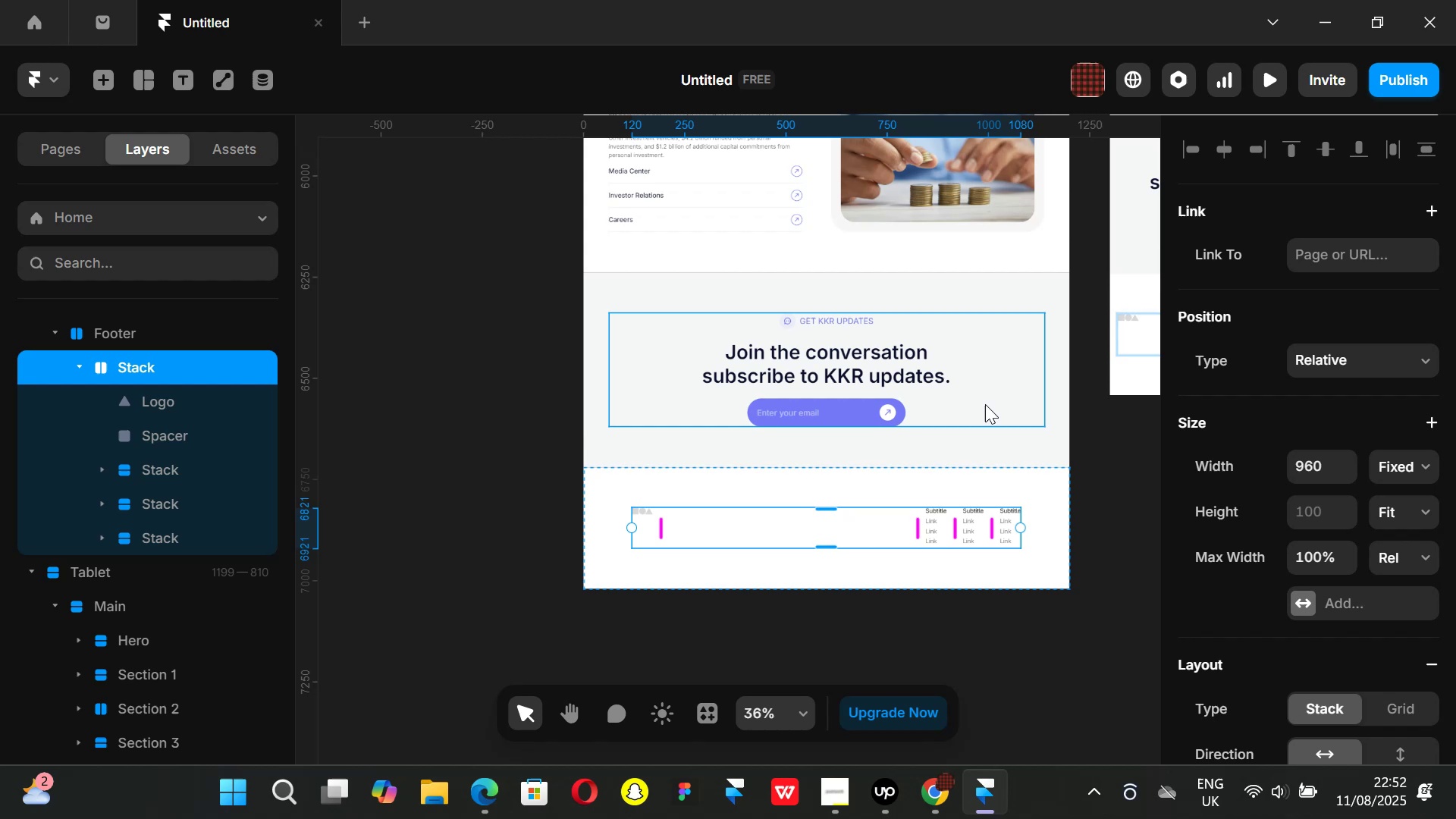 
hold_key(key=ShiftLeft, duration=1.51)
scroll: coordinate [747, 445], scroll_direction: down, amount: 27.0
 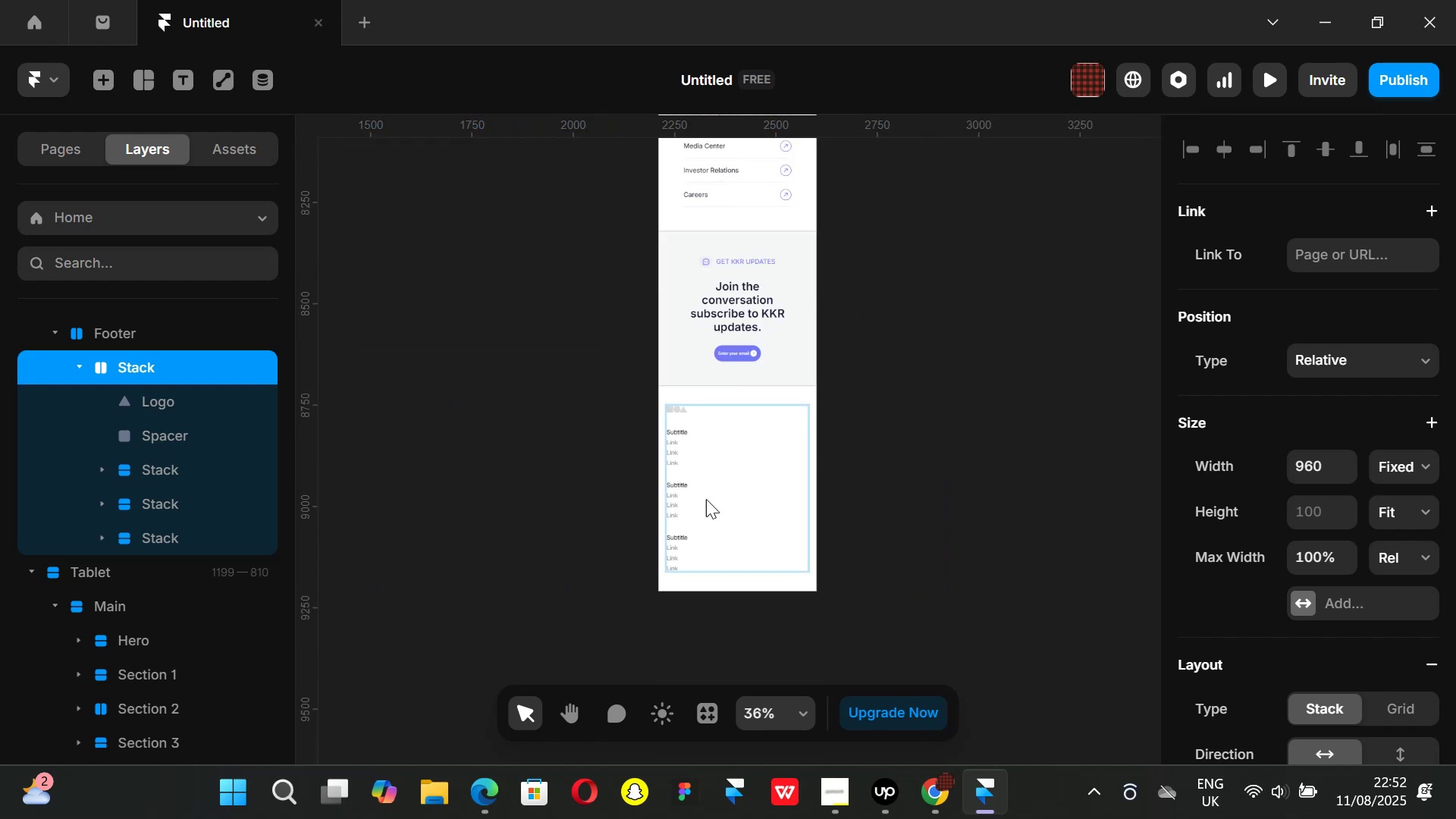 
key(Shift+ShiftLeft)
 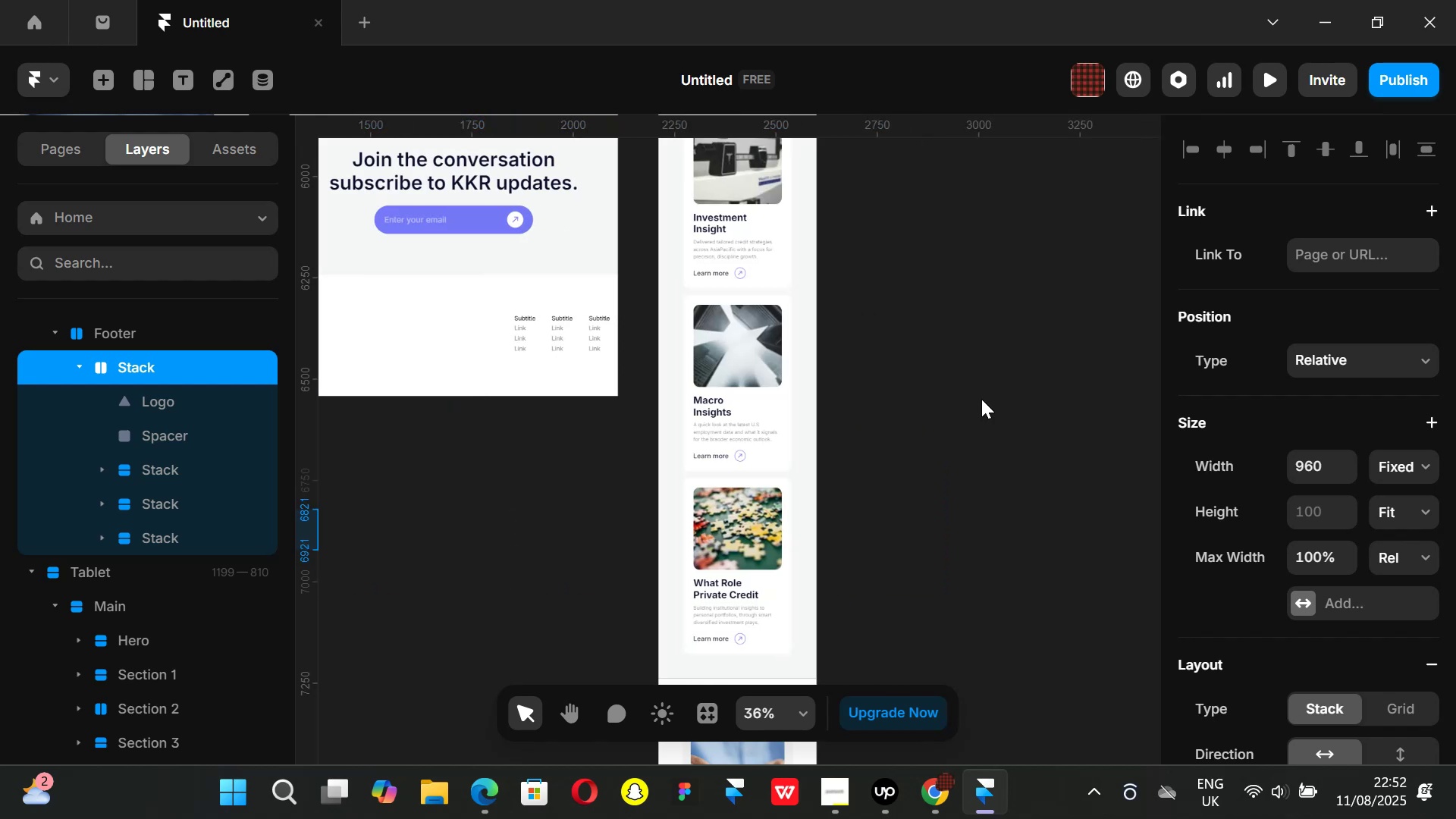 
key(Shift+ShiftLeft)
 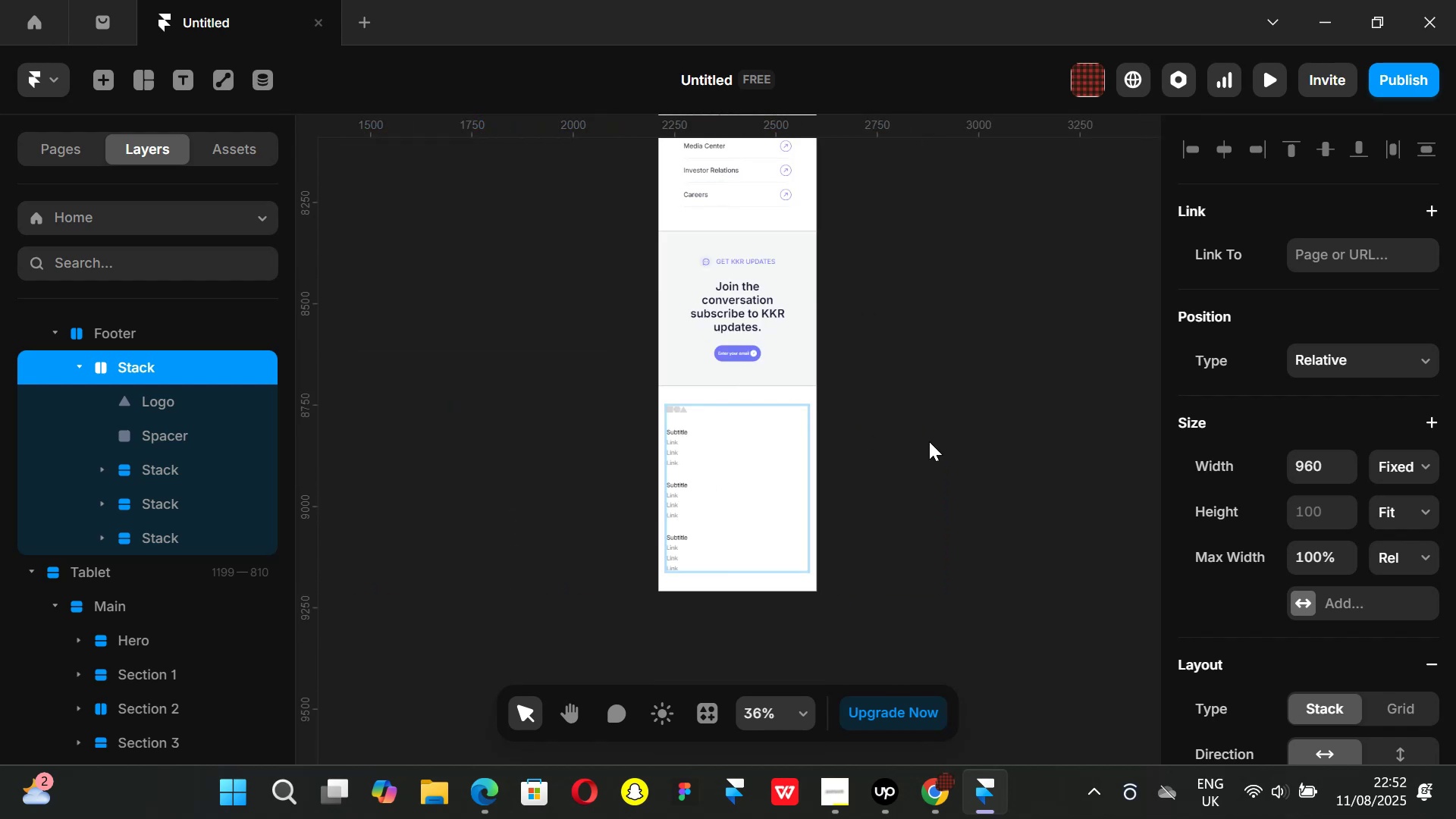 
hold_key(key=ShiftLeft, duration=0.92)
scroll: coordinate [792, 364], scroll_direction: up, amount: 5.0
 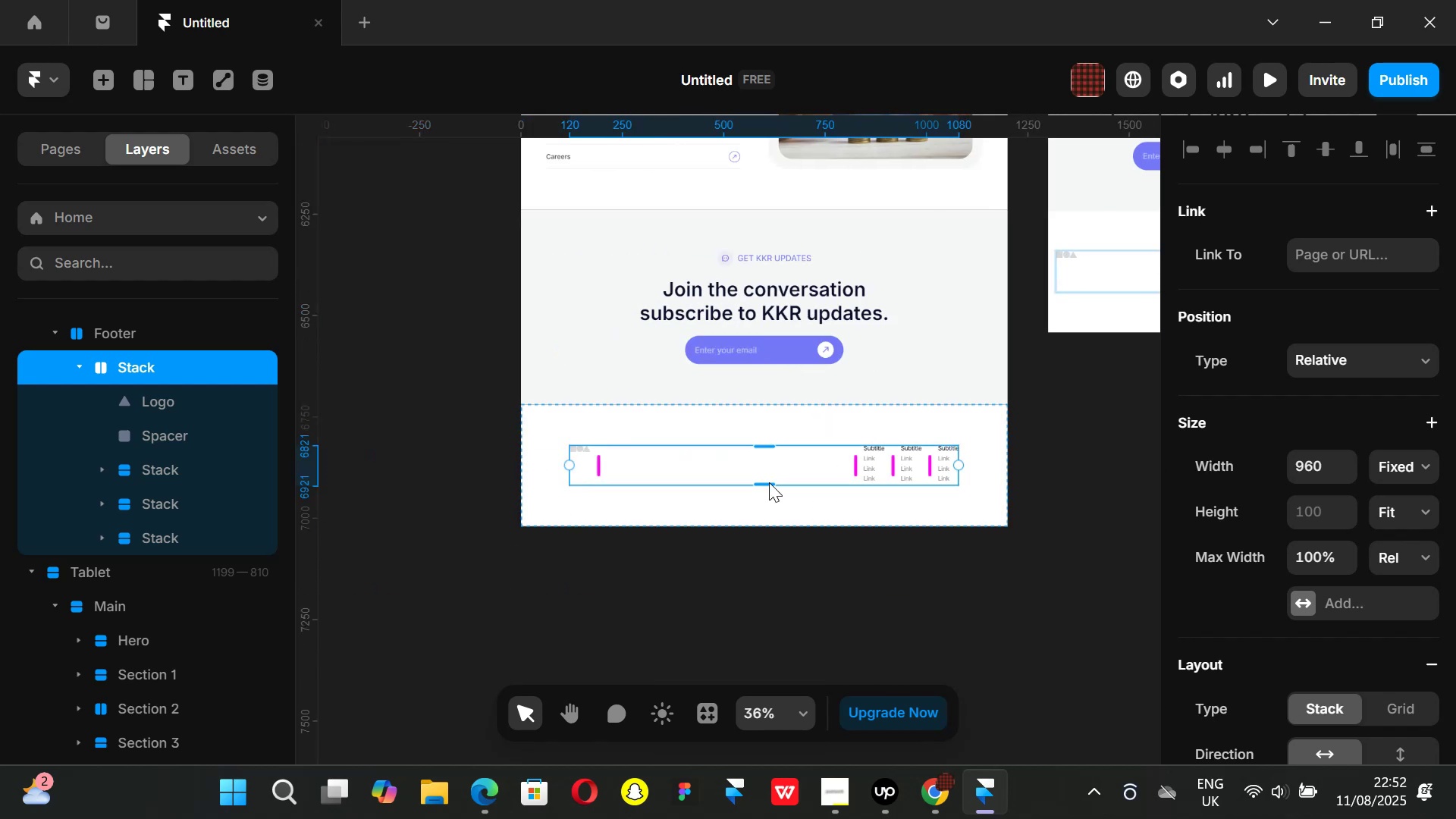 
hold_key(key=ShiftLeft, duration=1.03)
 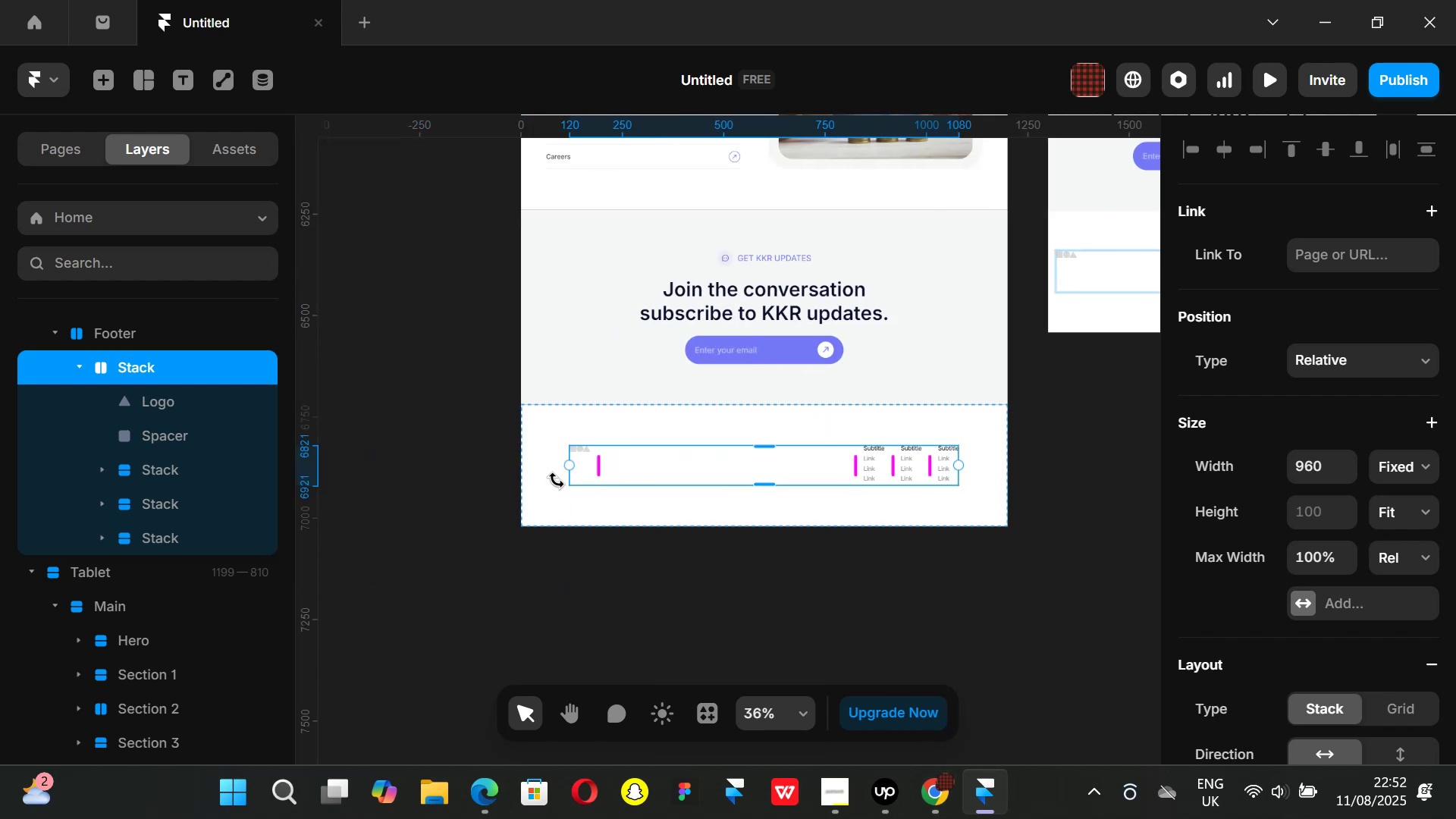 
left_click([545, 454])
 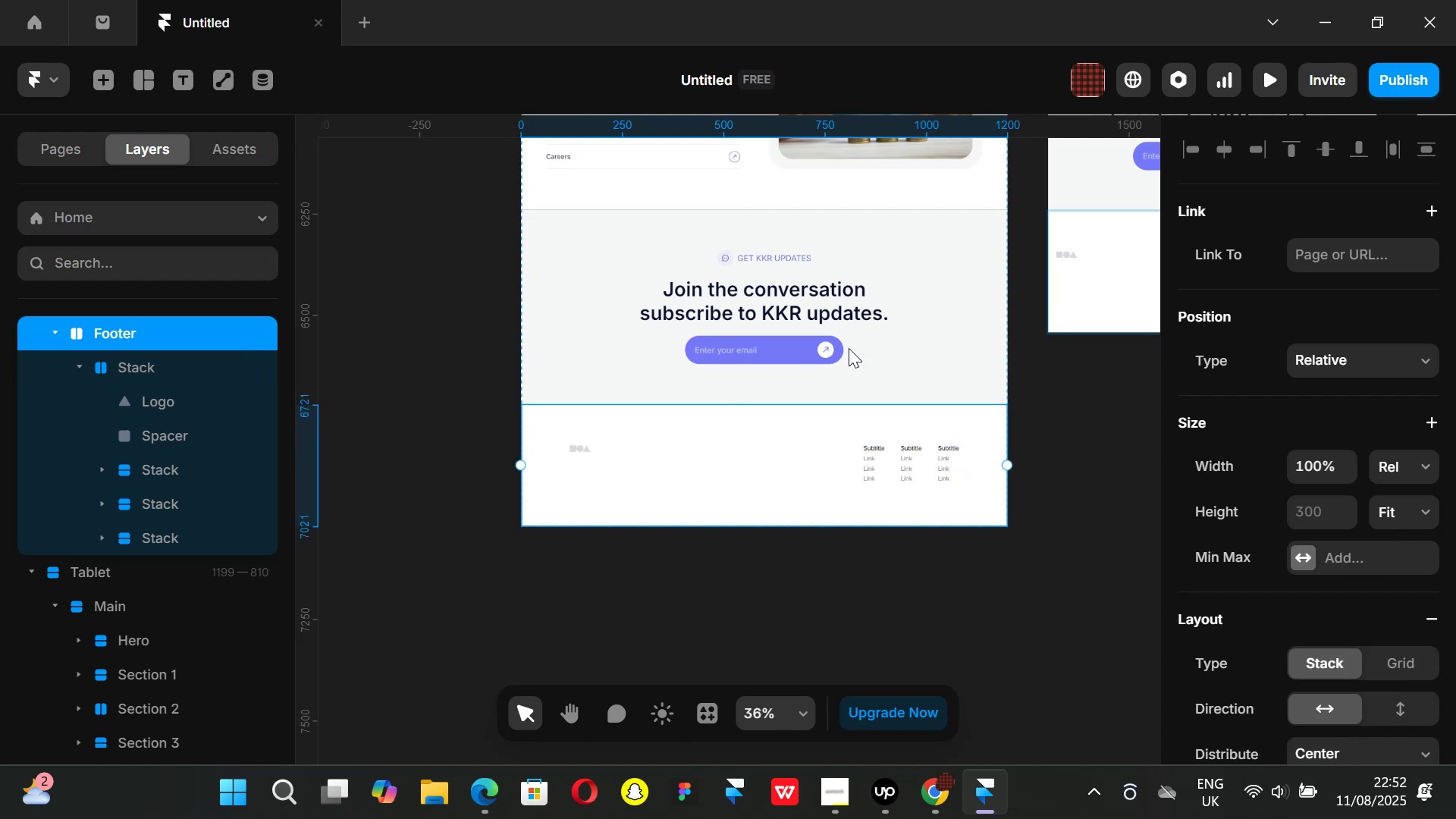 
scroll: coordinate [774, 292], scroll_direction: up, amount: 42.0
 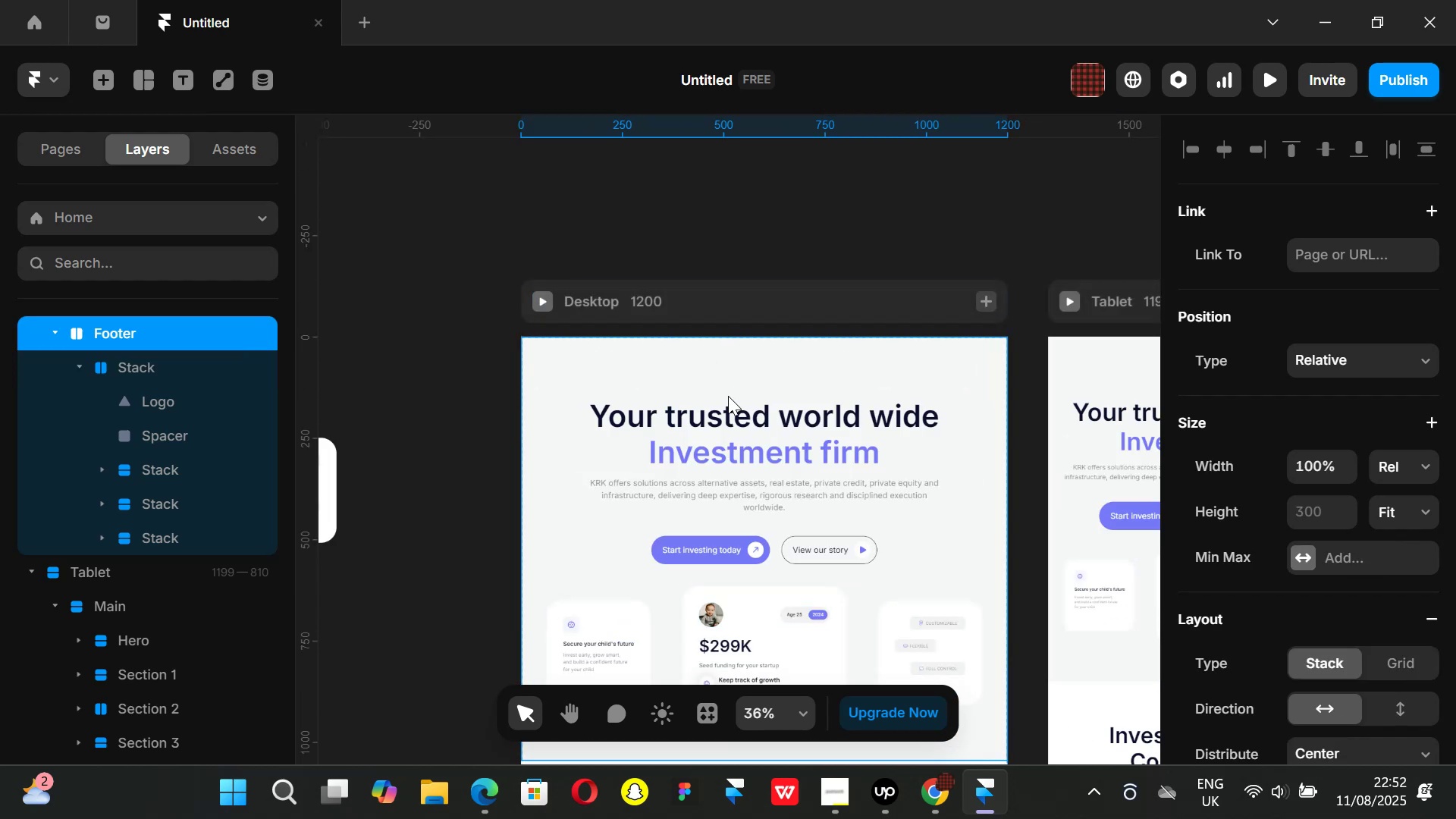 
scroll: coordinate [625, 293], scroll_direction: down, amount: 1.0
 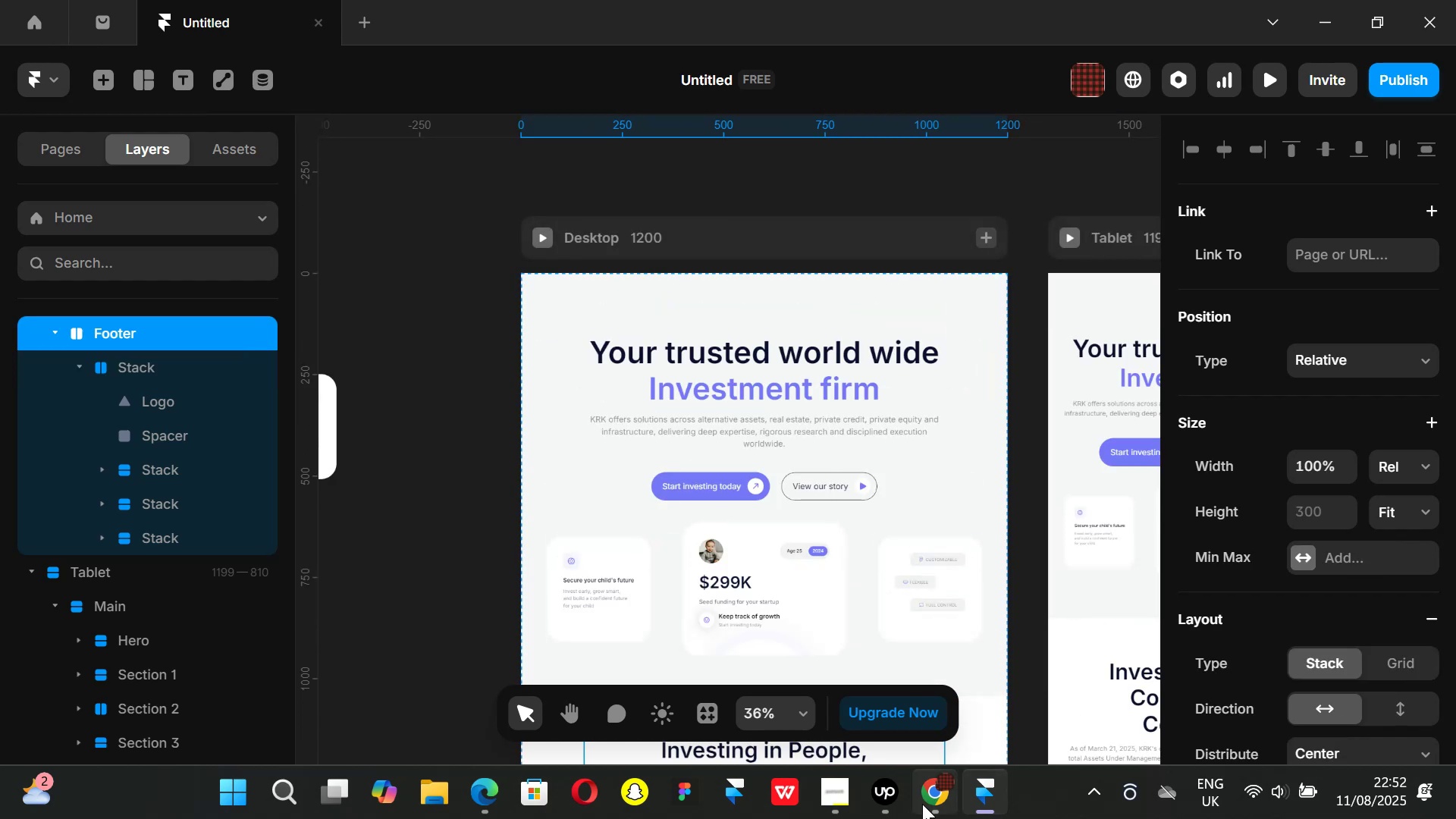 
left_click([922, 804])
 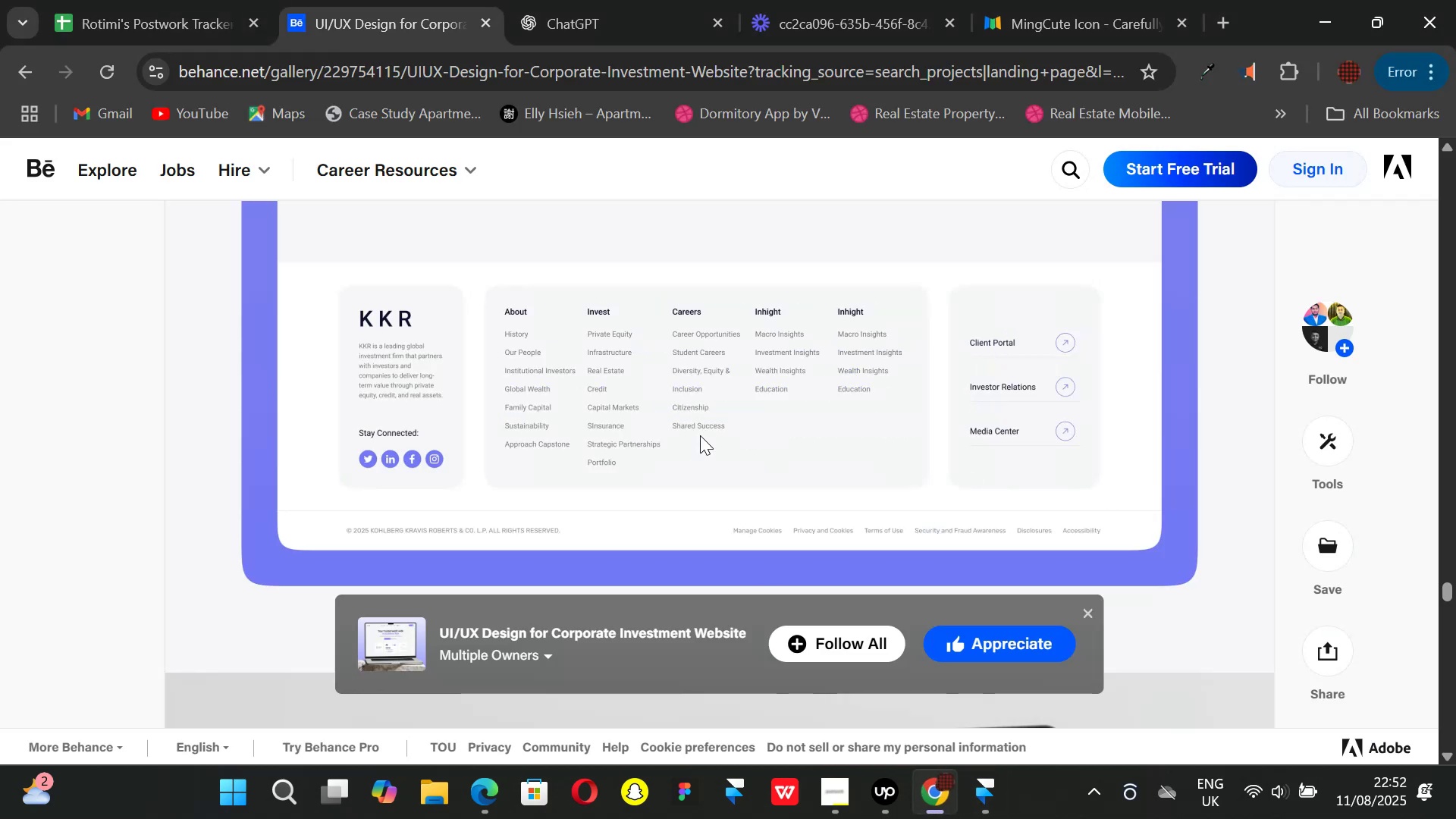 
scroll: coordinate [657, 410], scroll_direction: up, amount: 86.0
 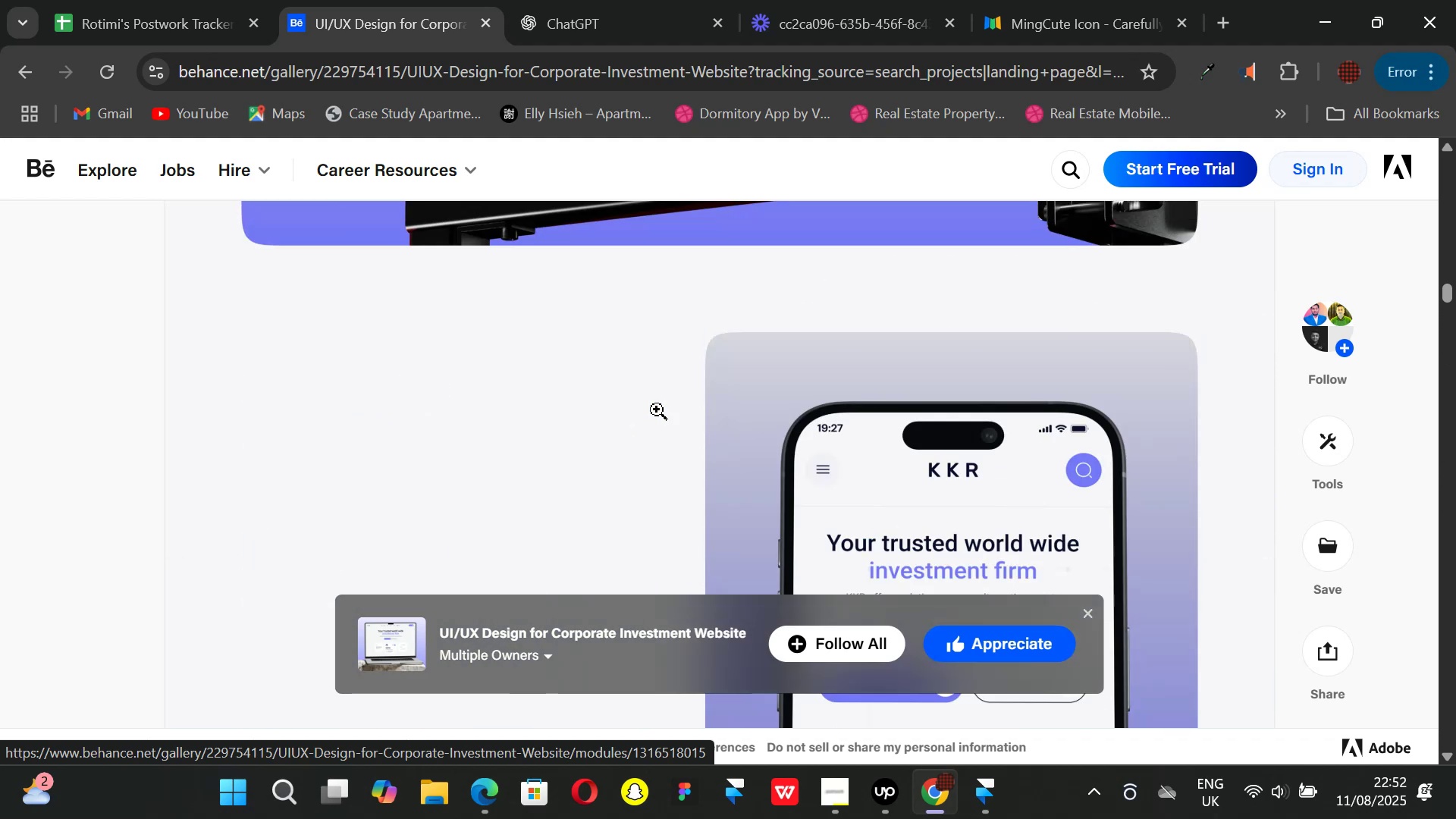 
scroll: coordinate [657, 410], scroll_direction: down, amount: 1.0
 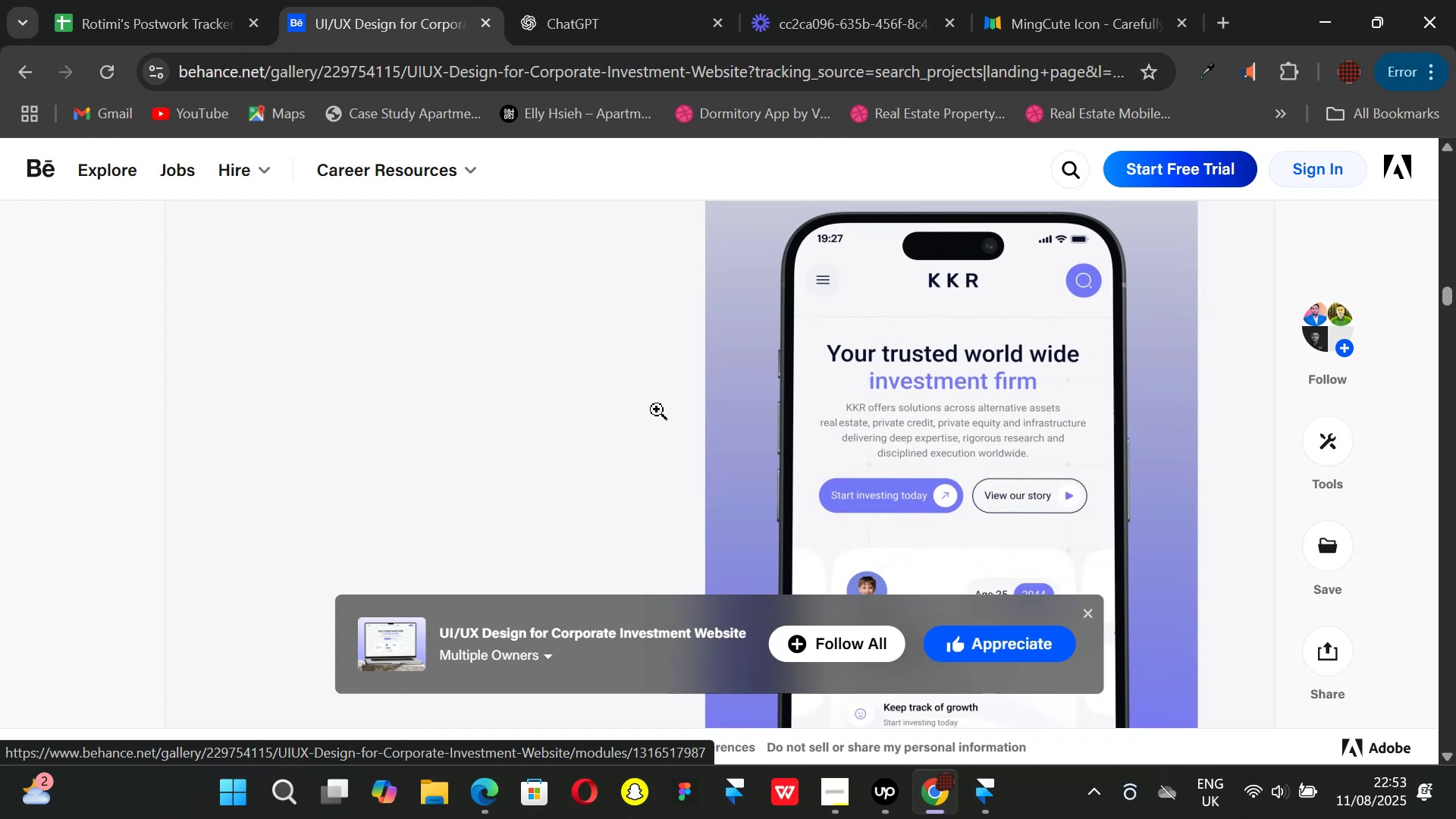 
scroll: coordinate [657, 410], scroll_direction: up, amount: 5.0
 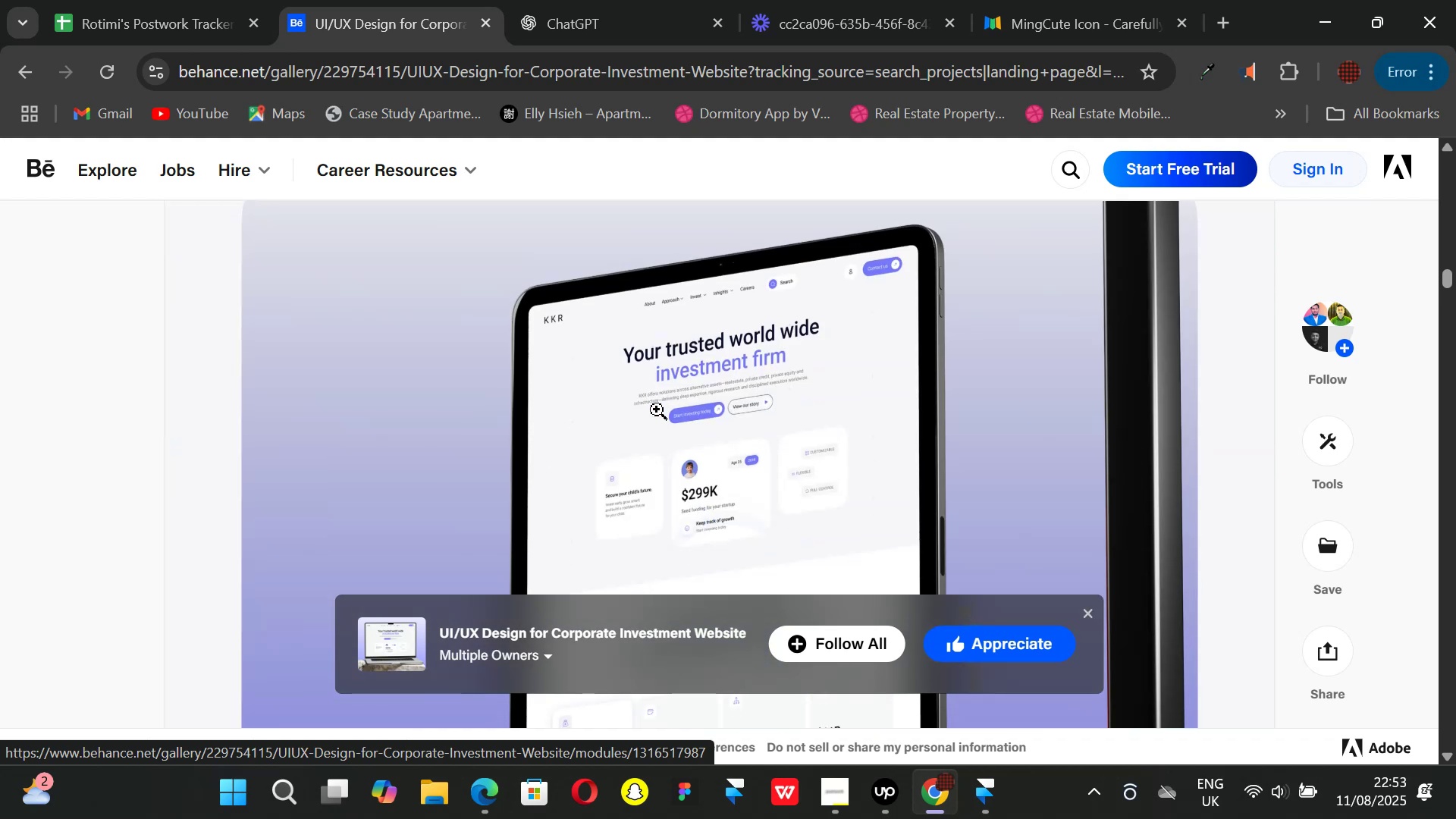 
scroll: coordinate [657, 410], scroll_direction: down, amount: 42.0
 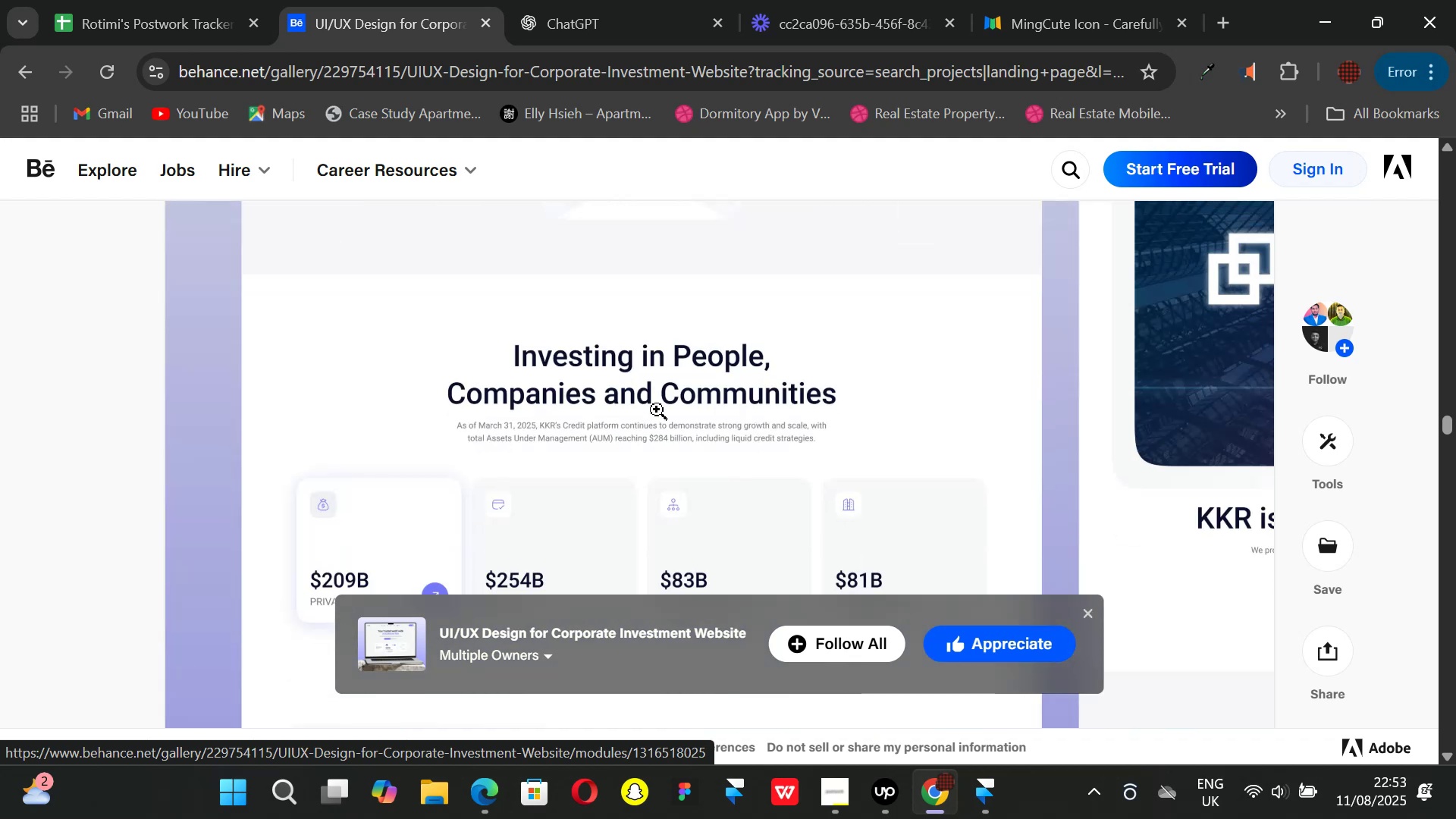 
scroll: coordinate [657, 410], scroll_direction: up, amount: 4.0
 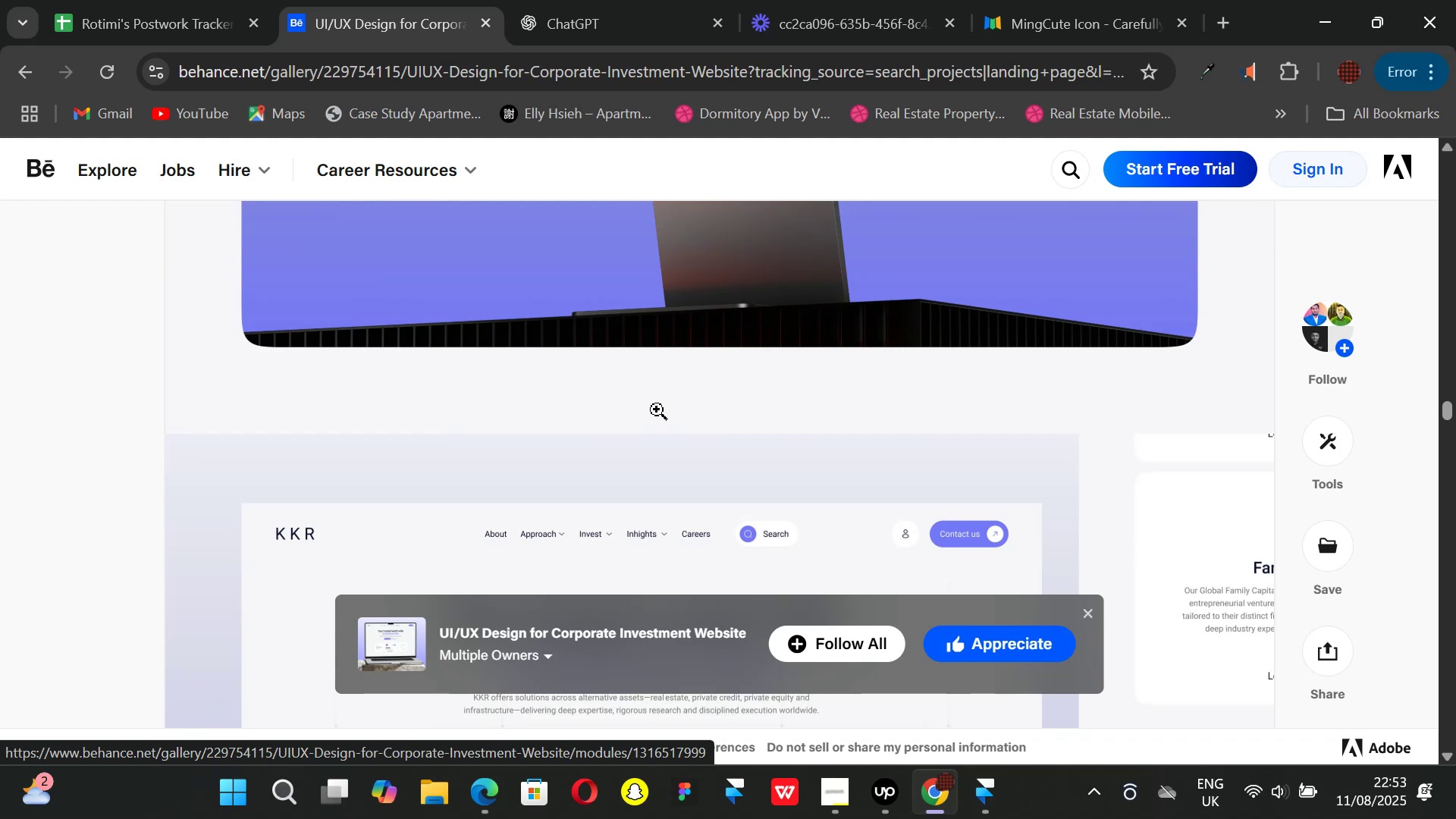 
wait(24.34)
 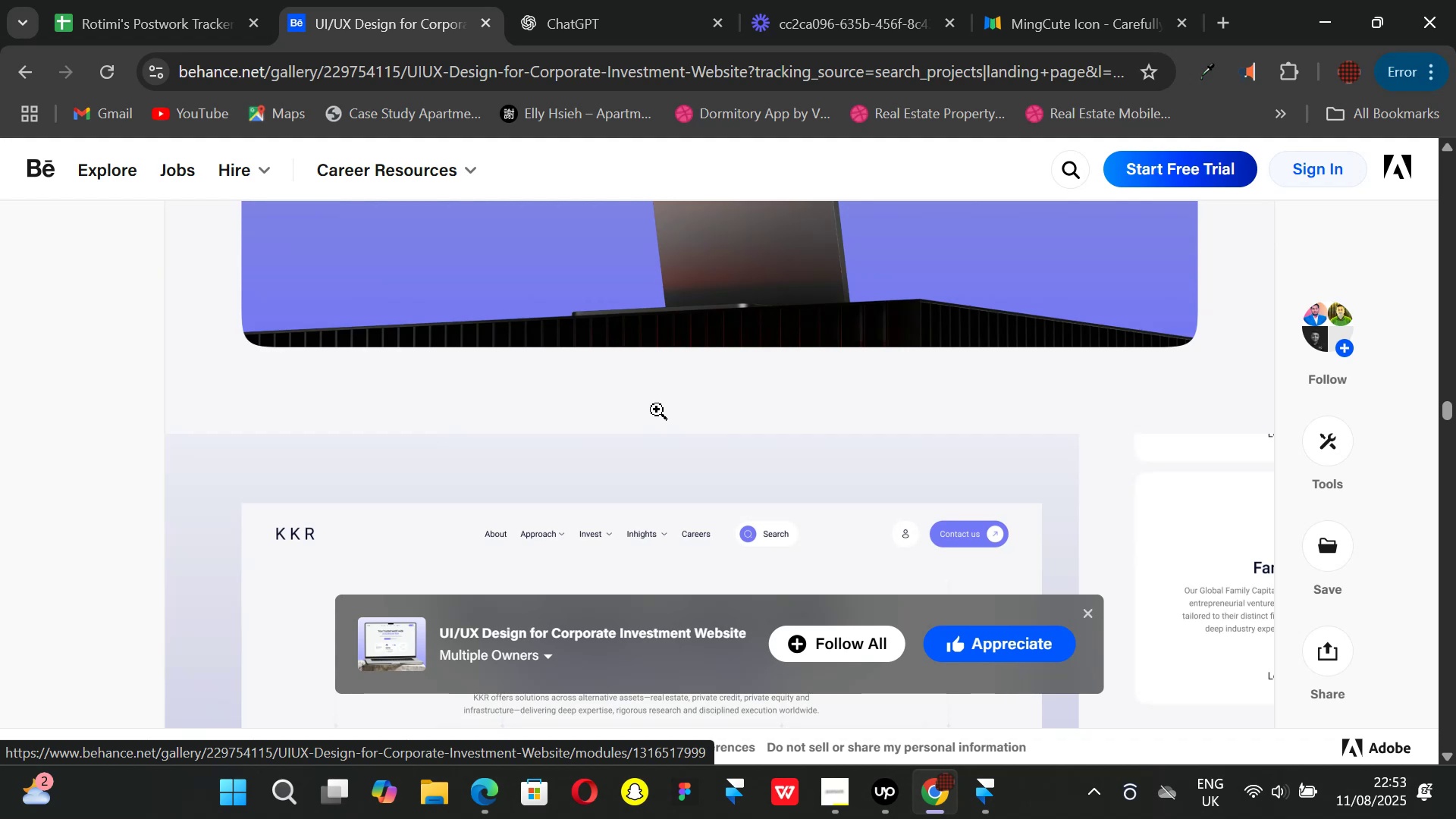 
scroll: coordinate [861, 413], scroll_direction: down, amount: 2.0
 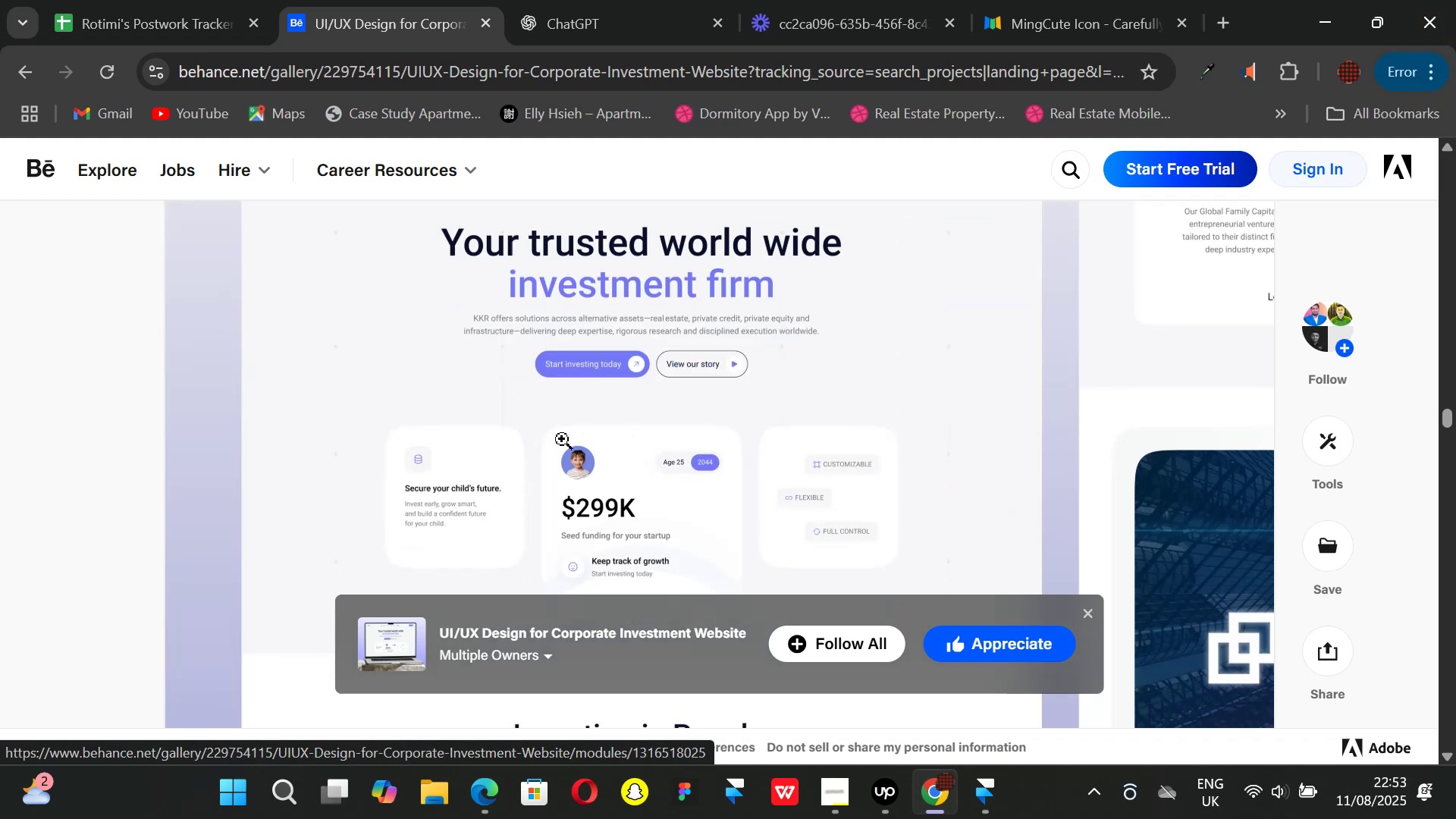 
scroll: coordinate [561, 439], scroll_direction: up, amount: 1.0
 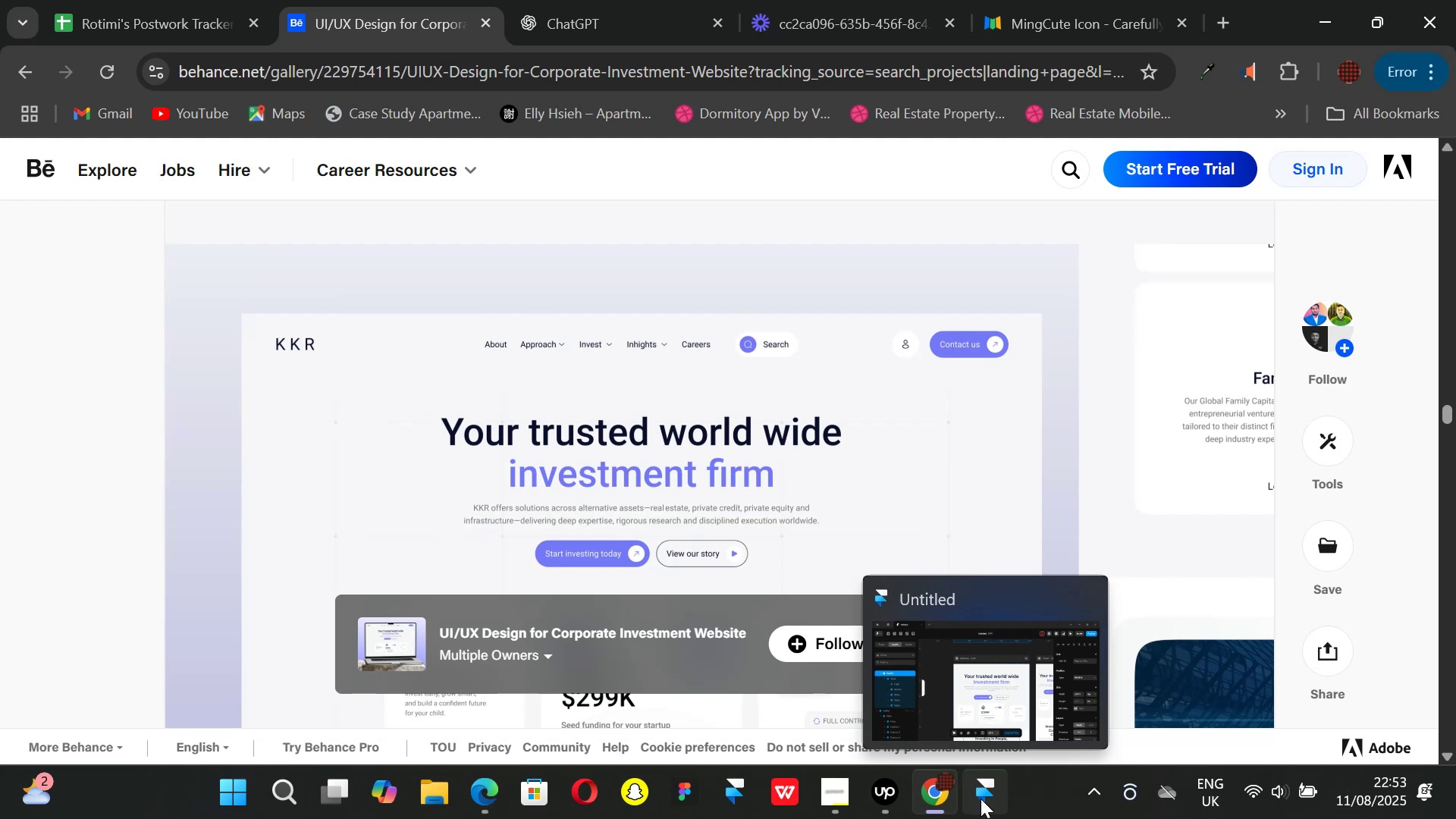 
wait(13.22)
 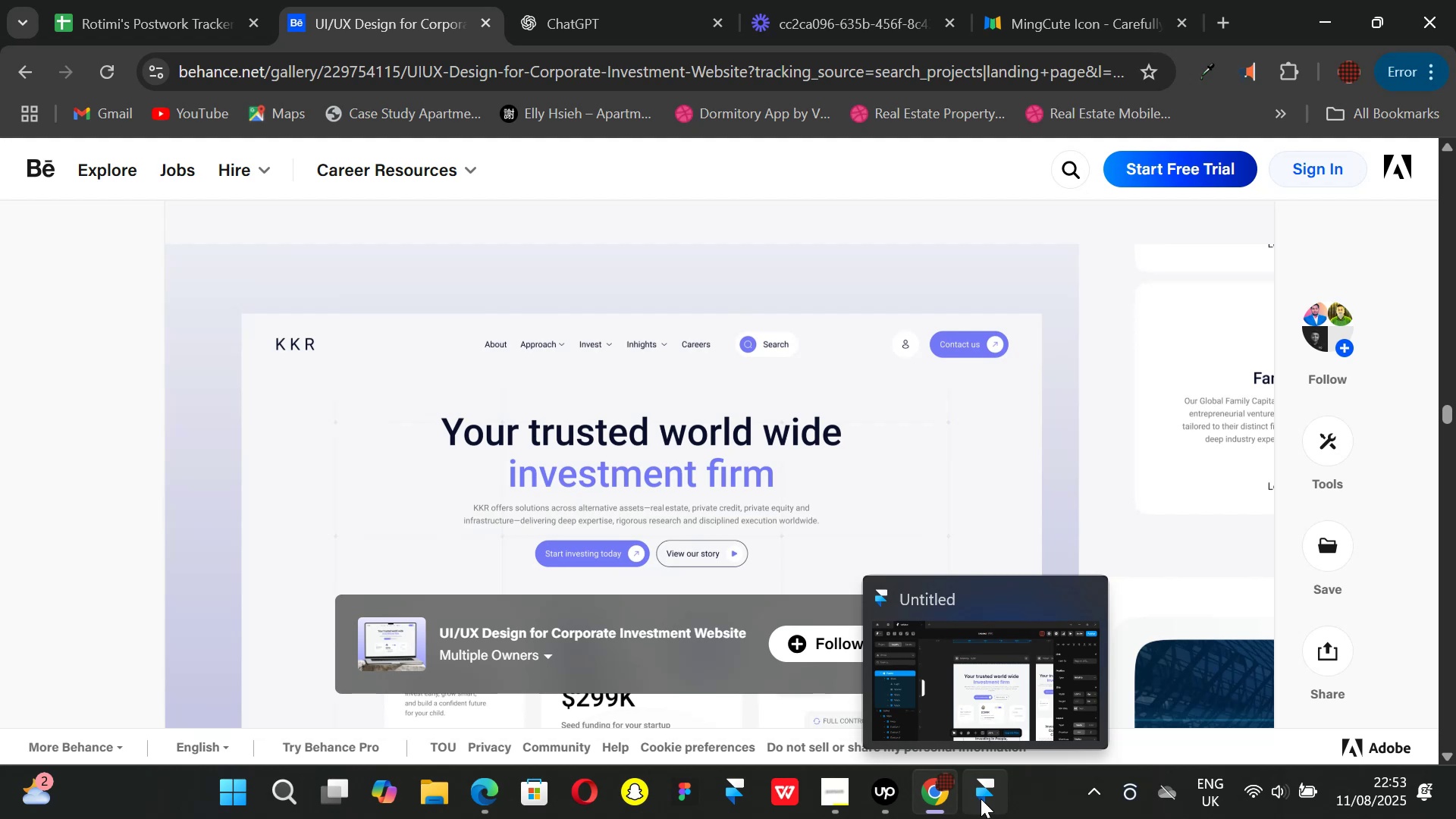 
left_click([981, 799])
 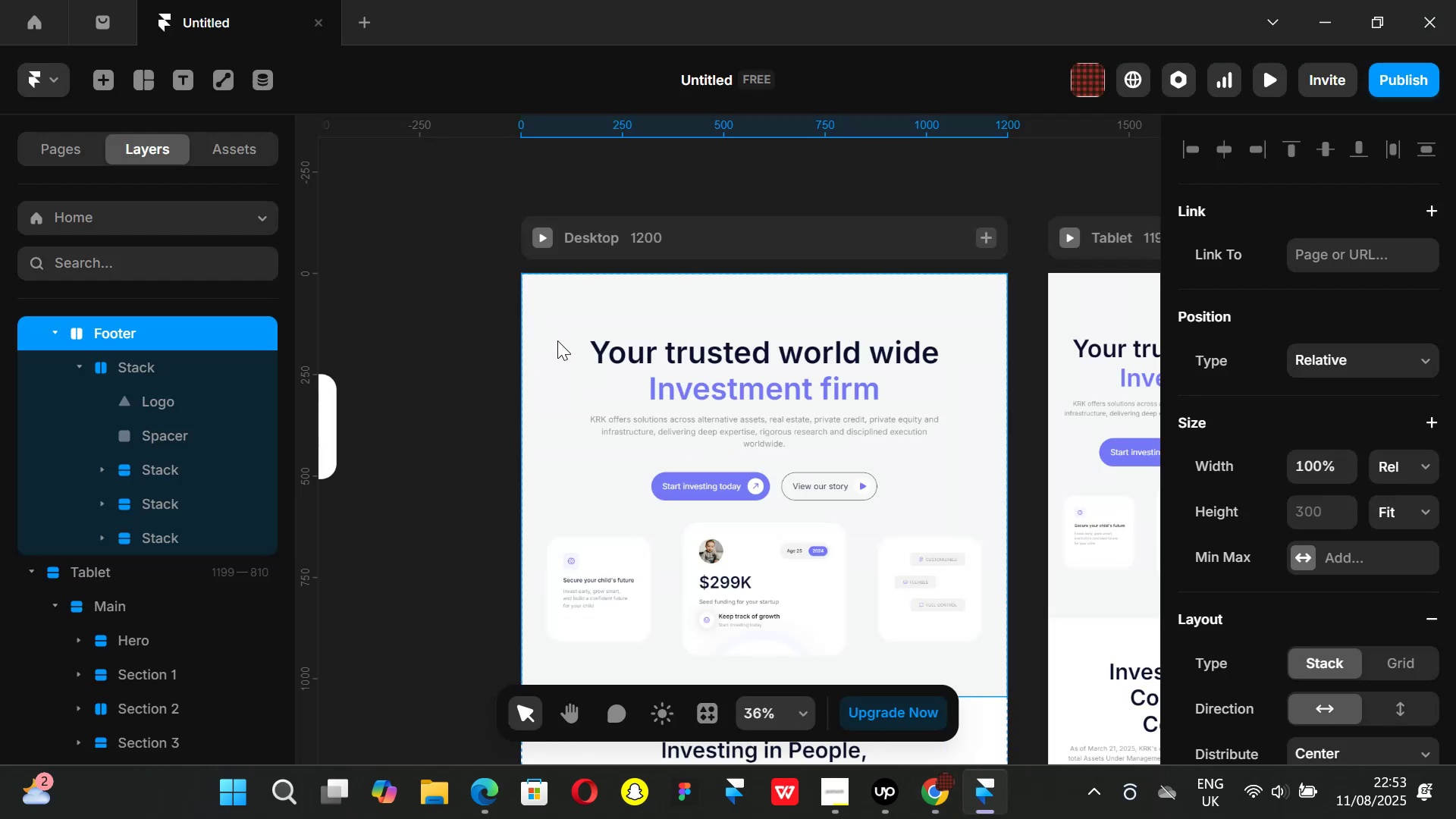 
hold_key(key=ShiftLeft, duration=1.23)
scroll: coordinate [603, 344], scroll_direction: up, amount: 7.0
 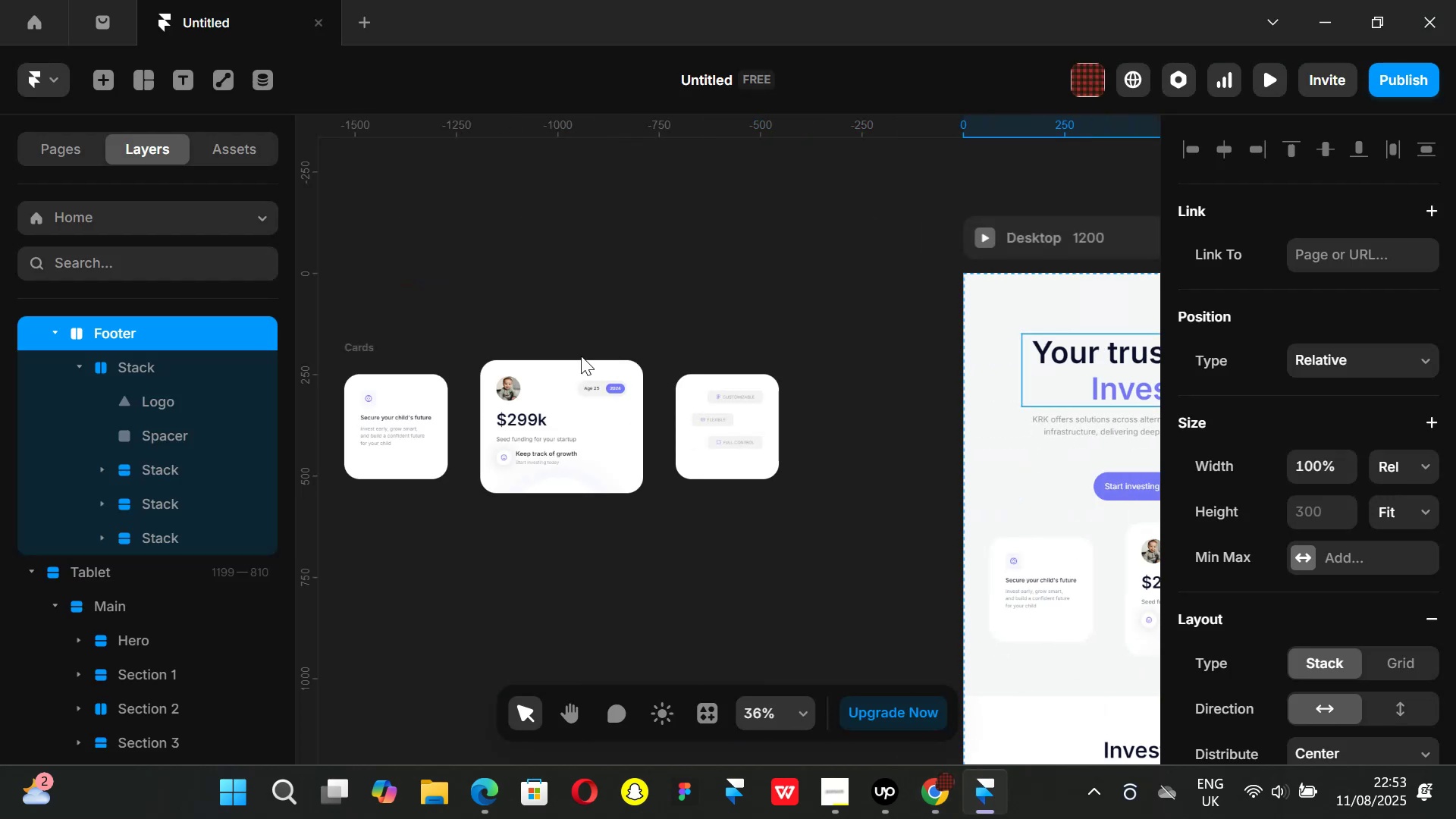 
key(Shift+ShiftLeft)
 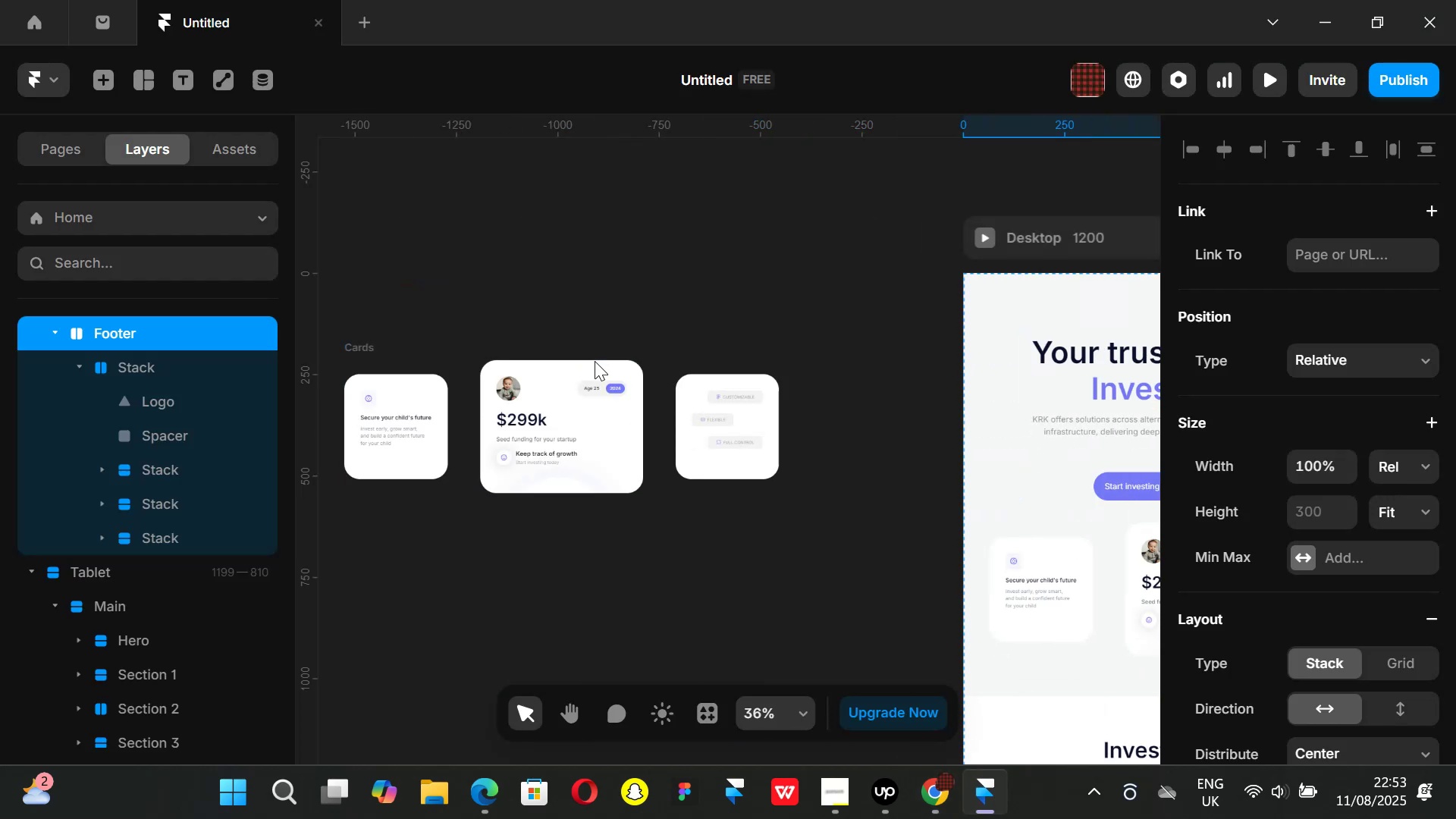 
scroll: coordinate [596, 361], scroll_direction: up, amount: 3.0
 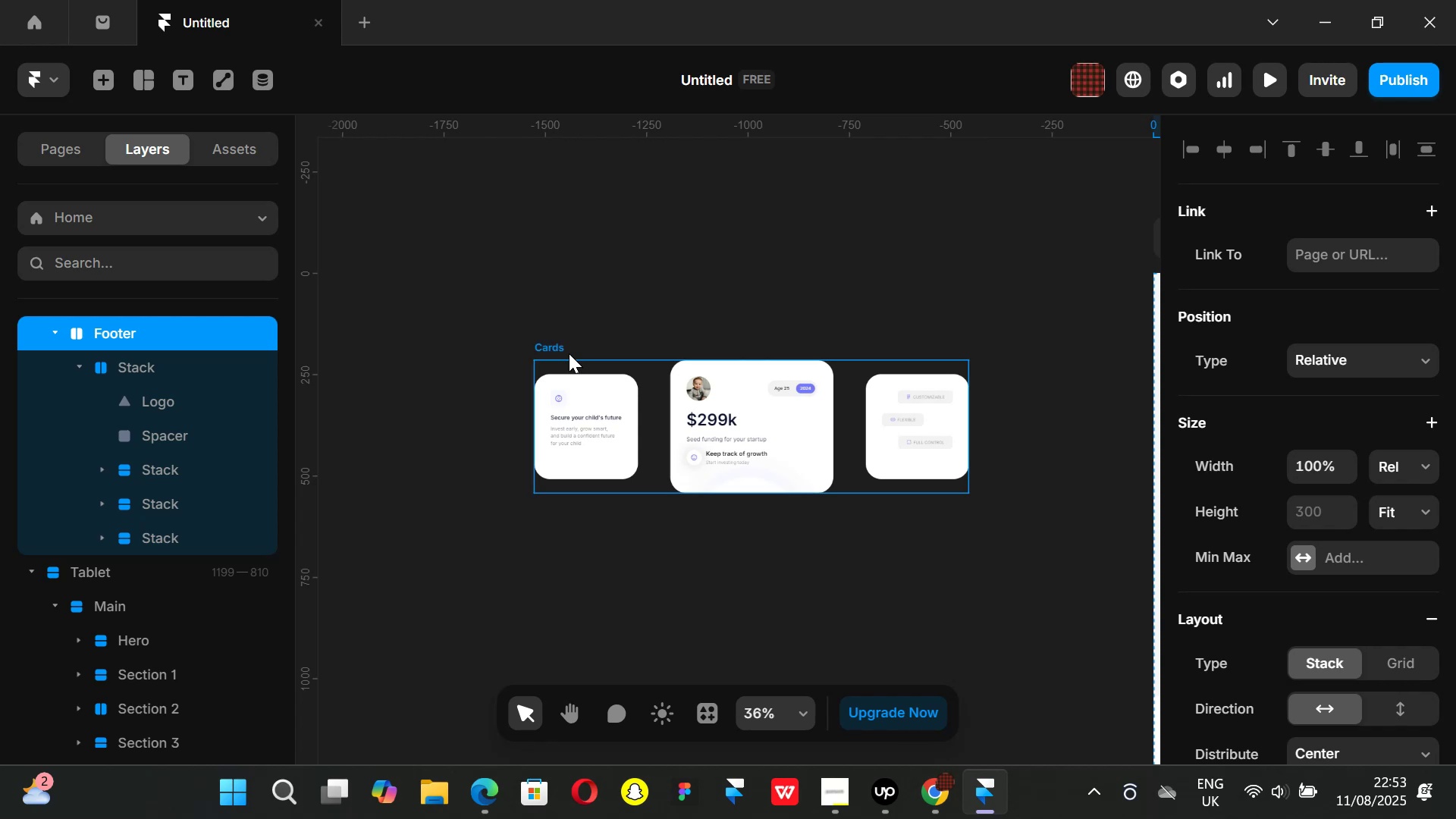 
left_click([565, 351])
 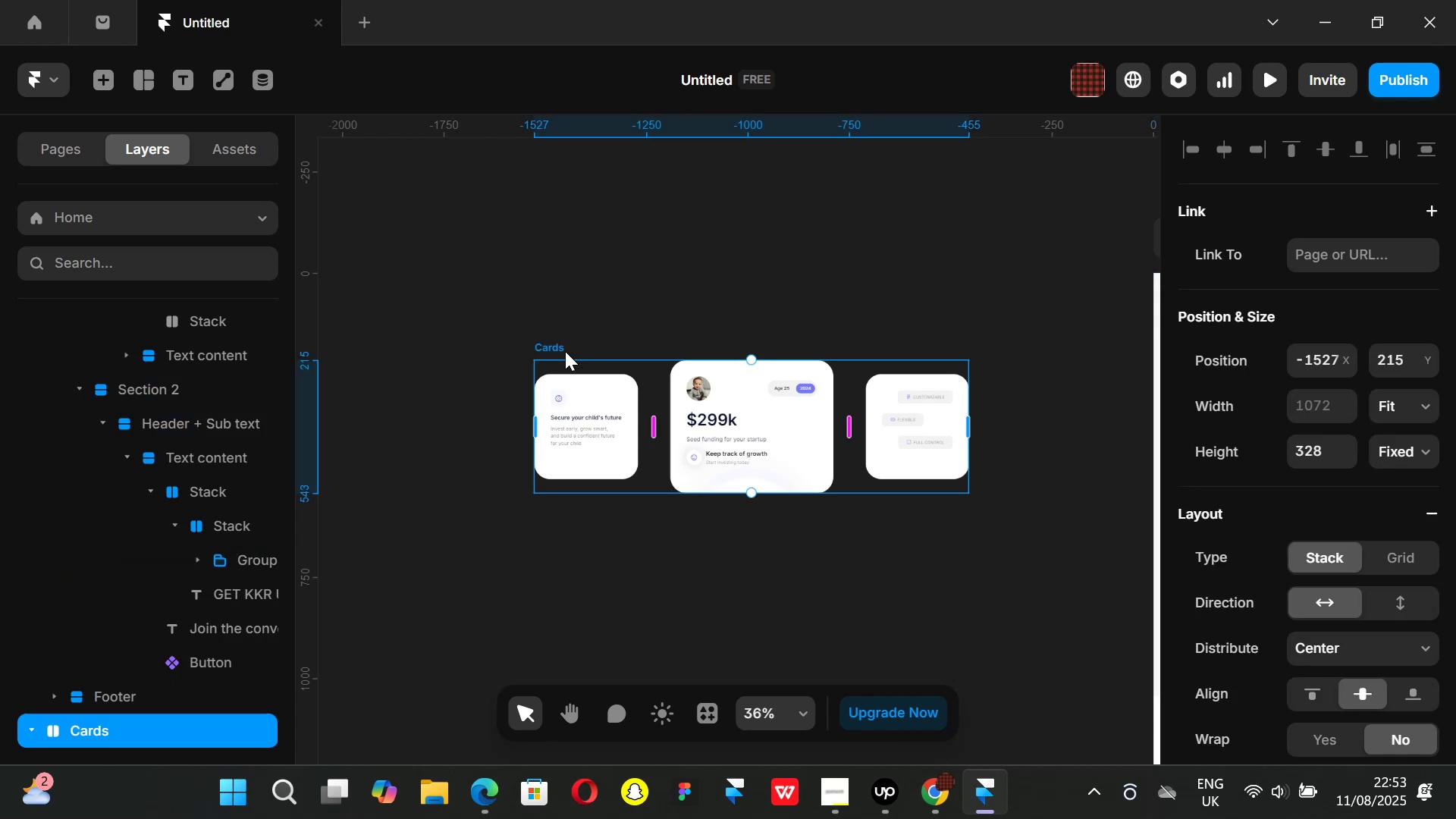 
key(Backspace)
 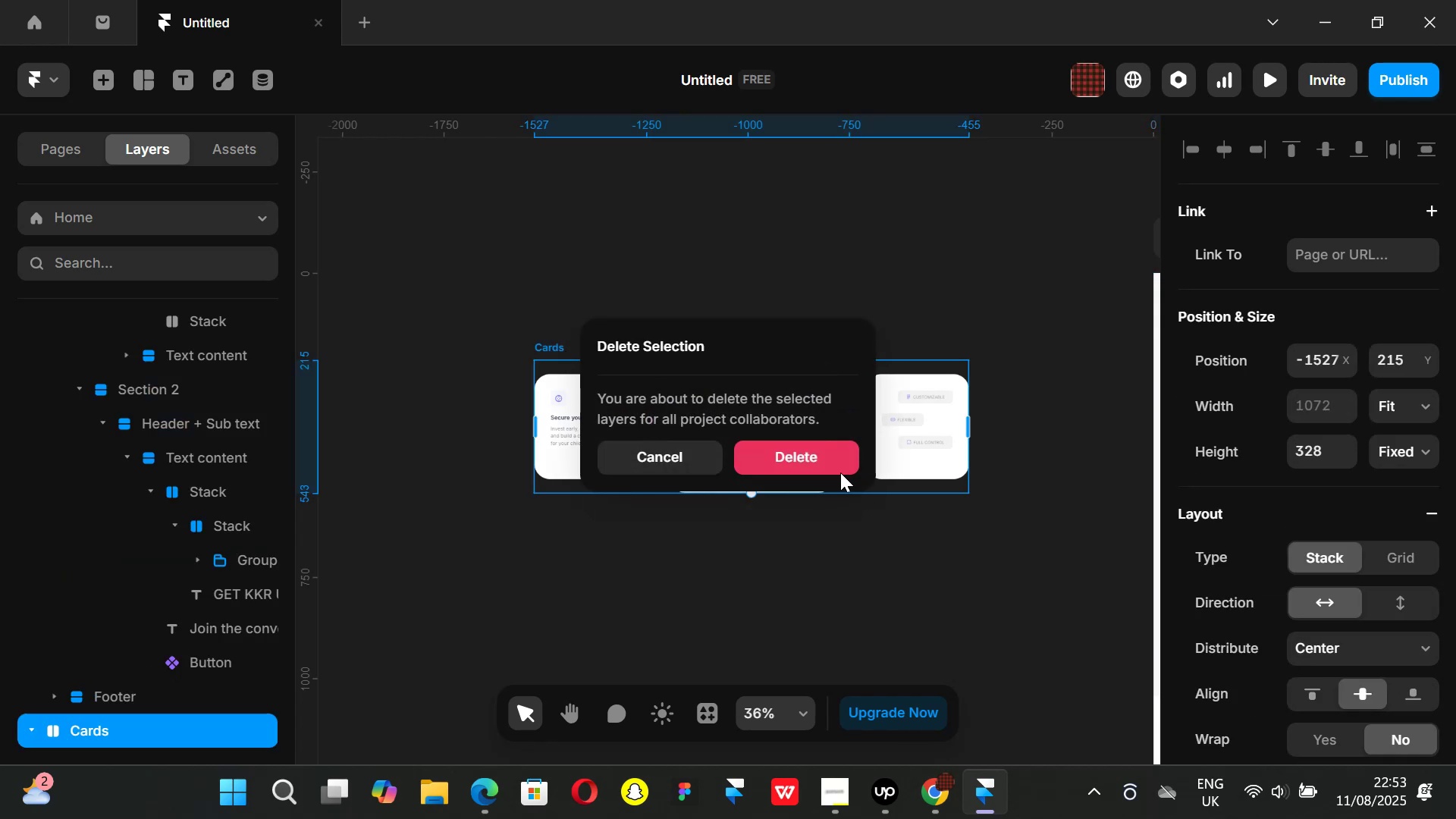 
left_click([812, 454])
 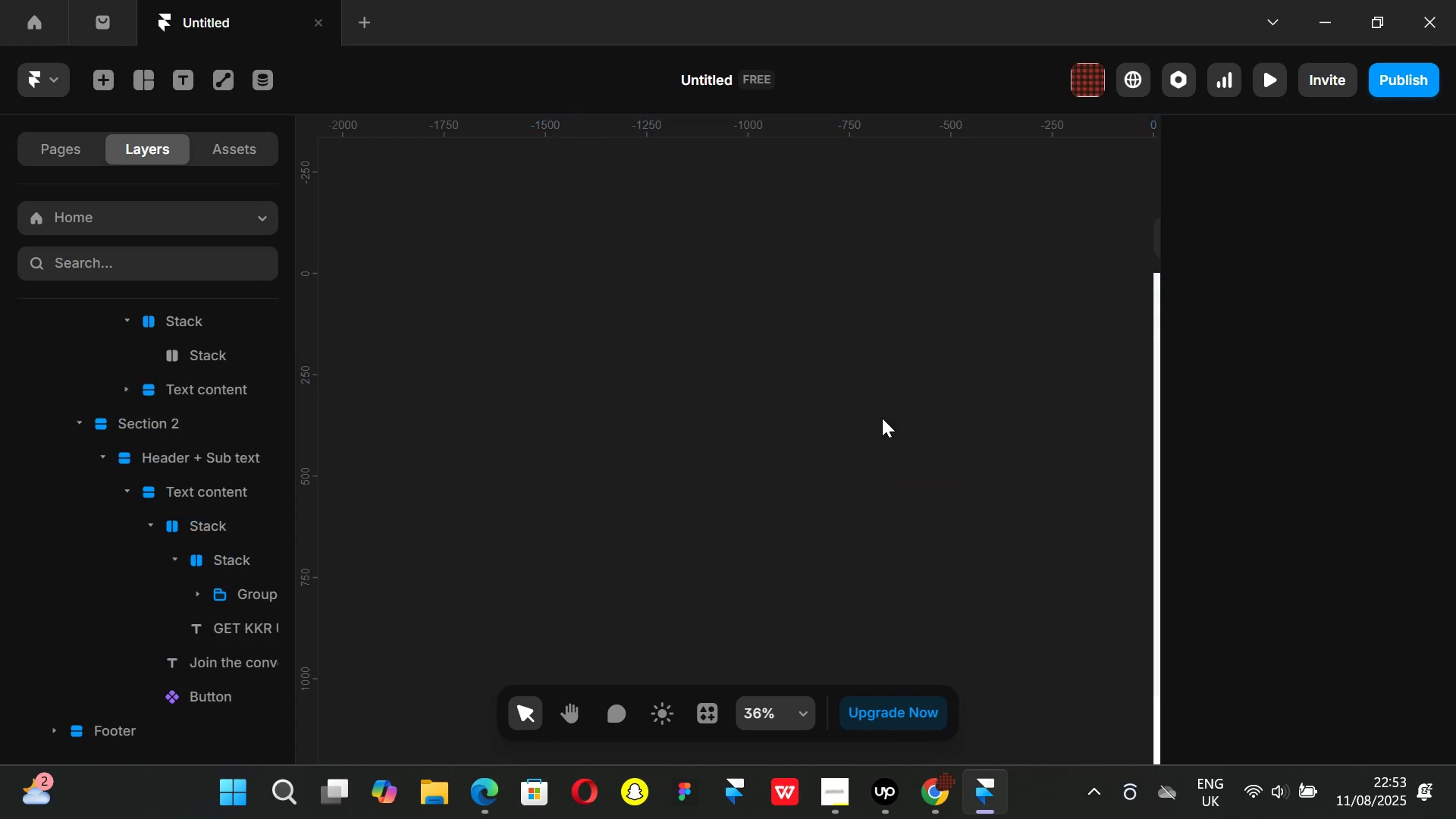 
hold_key(key=ControlLeft, duration=1.51)
scroll: coordinate [883, 418], scroll_direction: down, amount: 7.0
 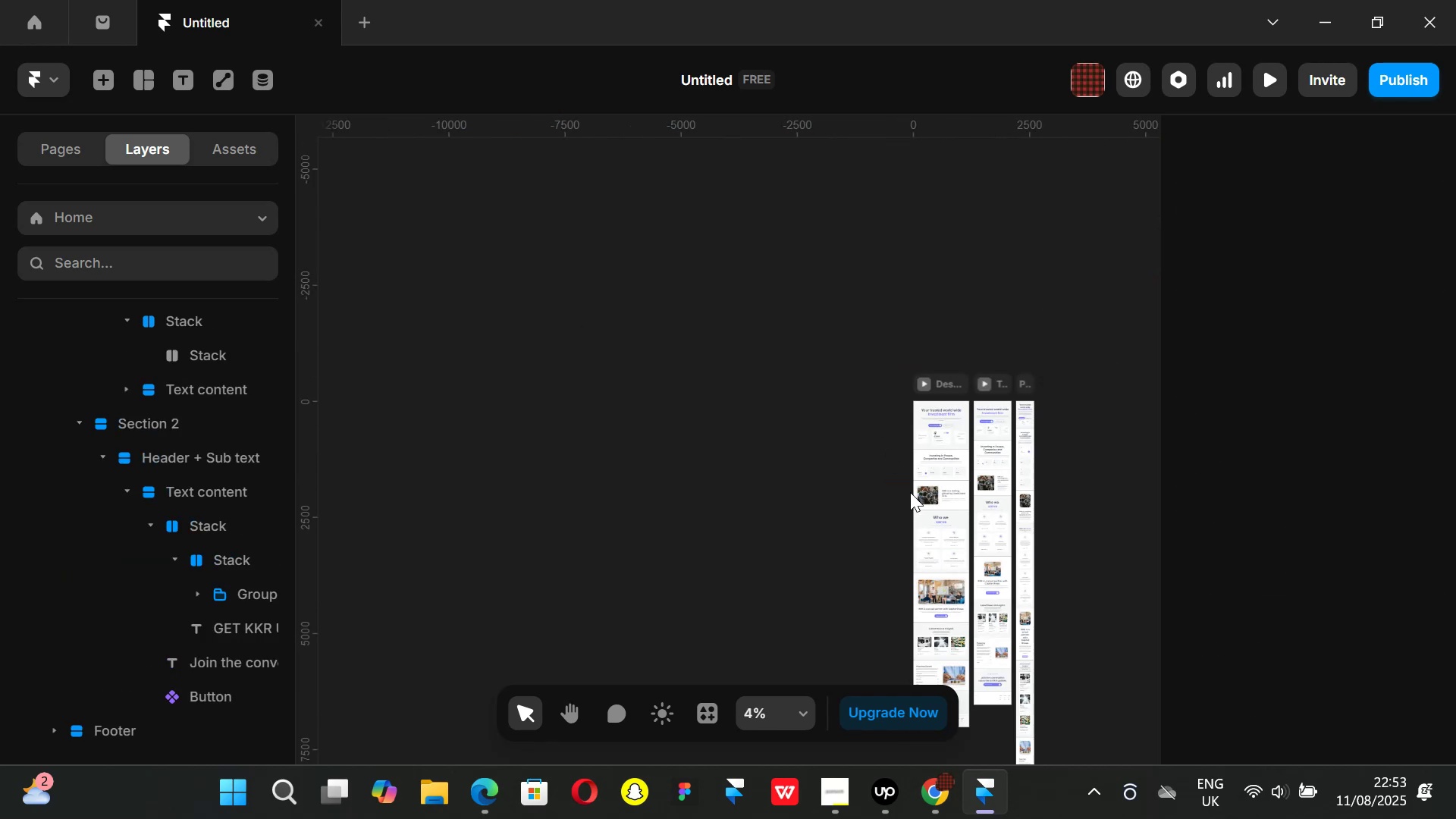 
key(Control+ControlLeft)
 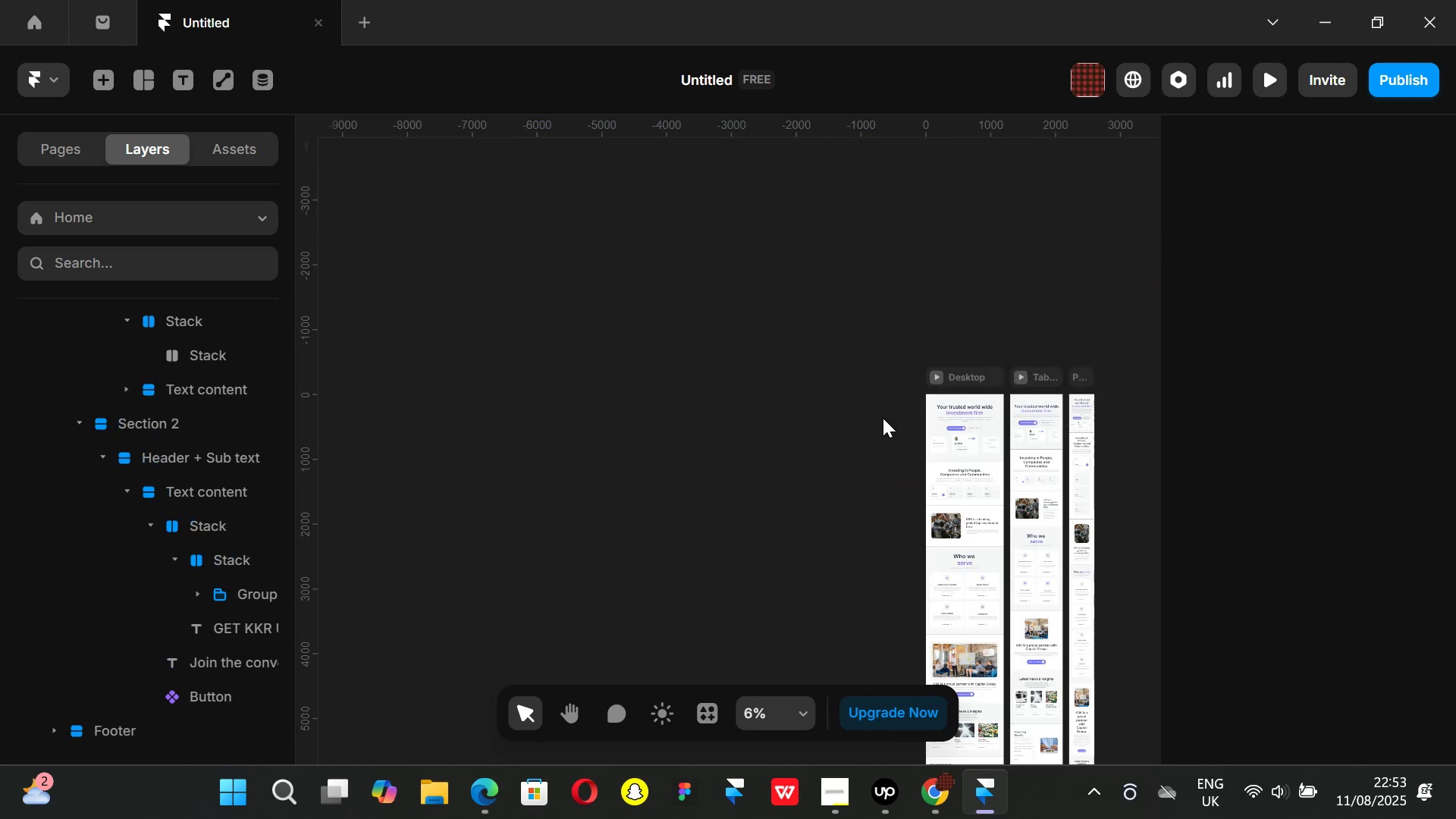 
key(Control+ControlLeft)
 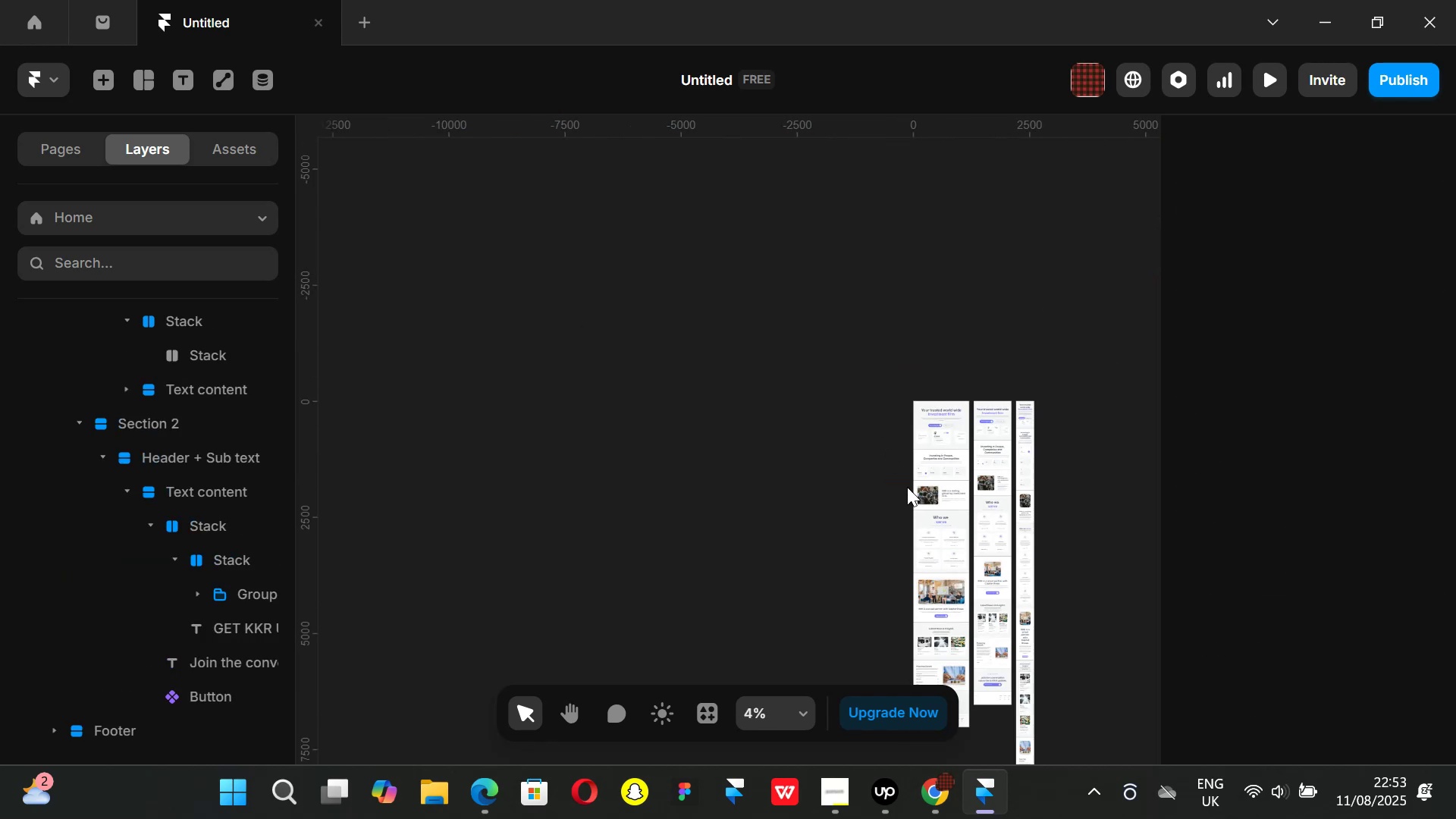 
key(Control+ControlLeft)
 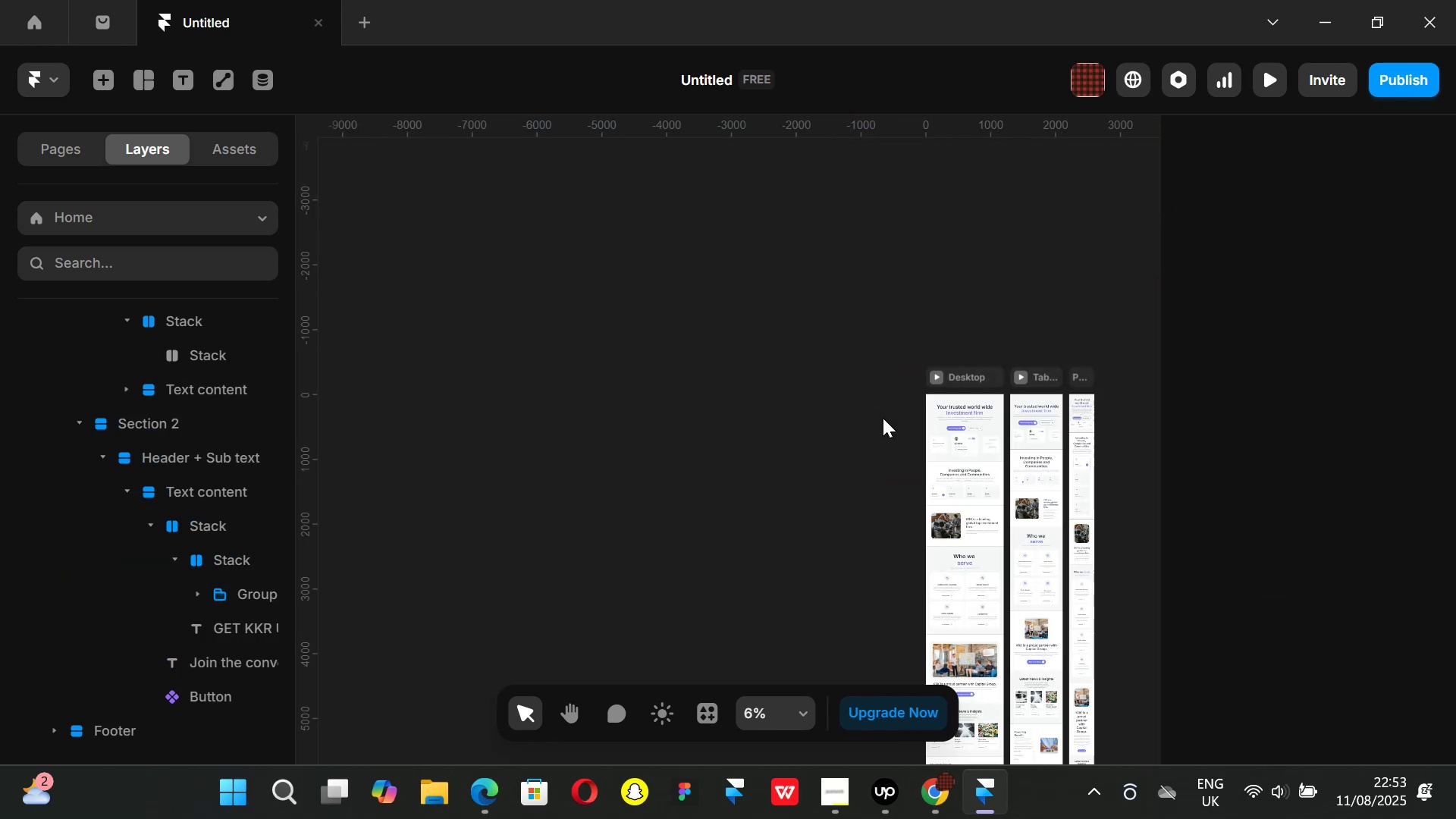 
key(Control+ControlLeft)
 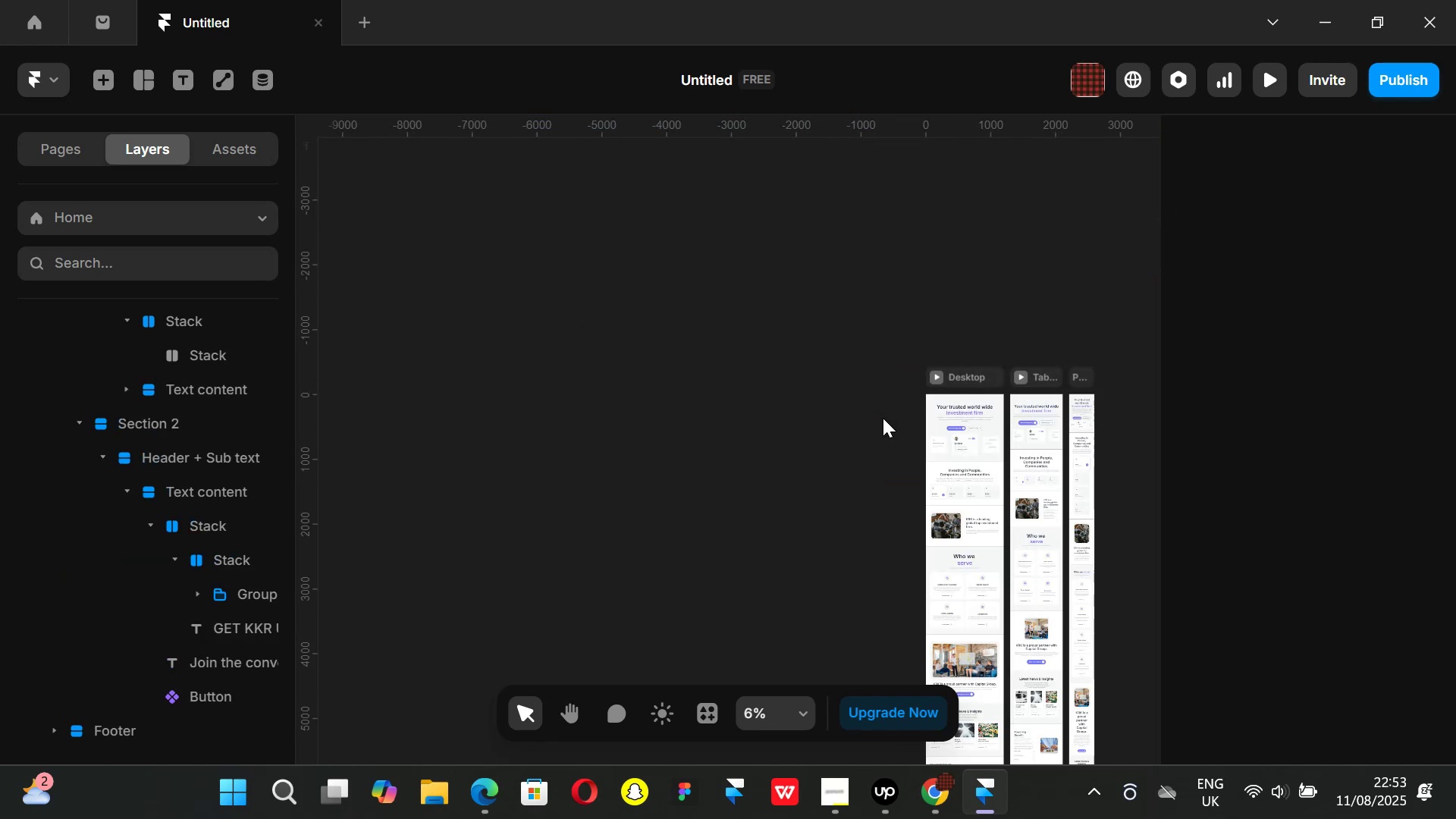 
key(Control+ControlLeft)
 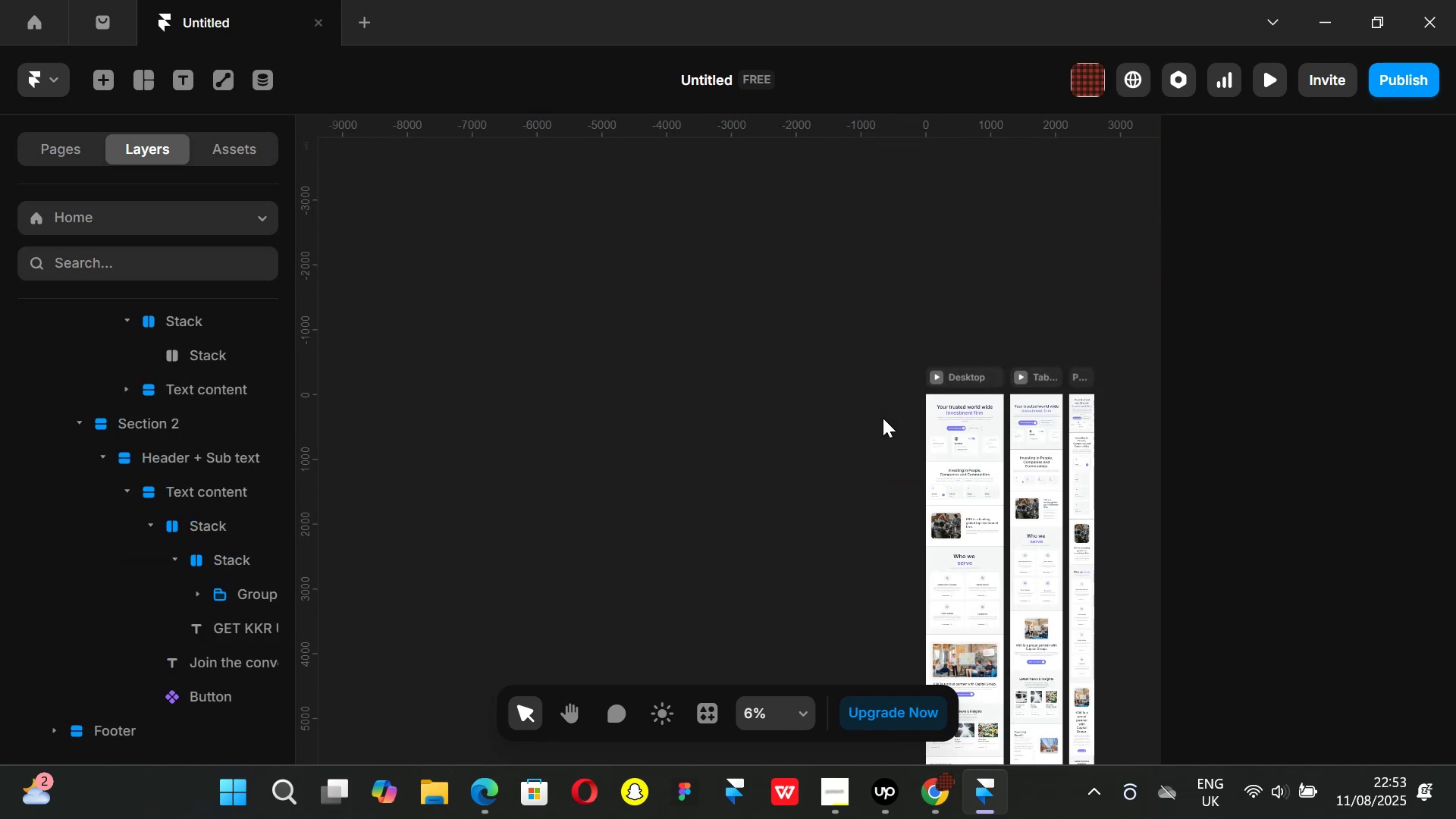 
key(Control+ControlLeft)
 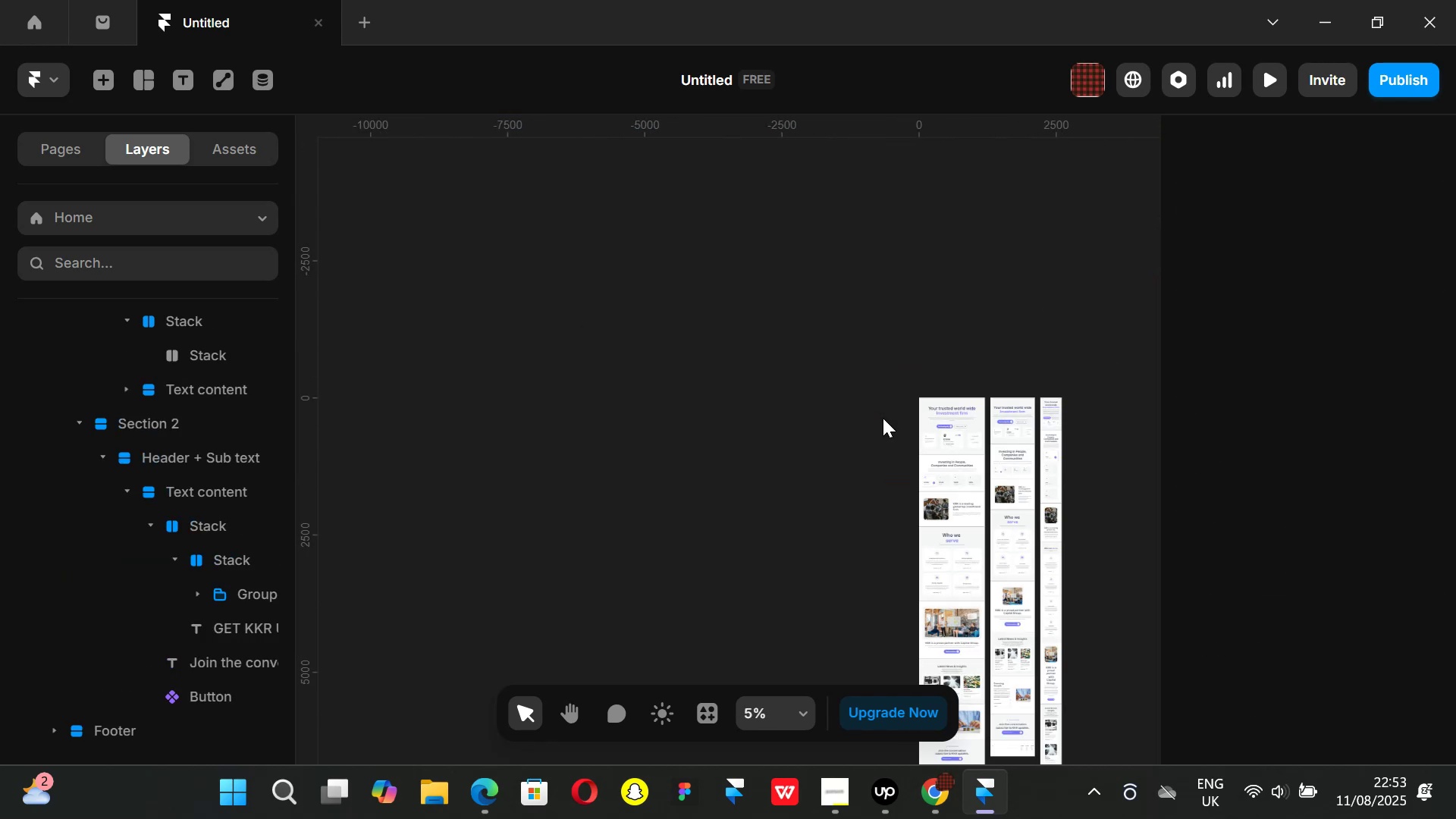 
key(Control+ControlLeft)
 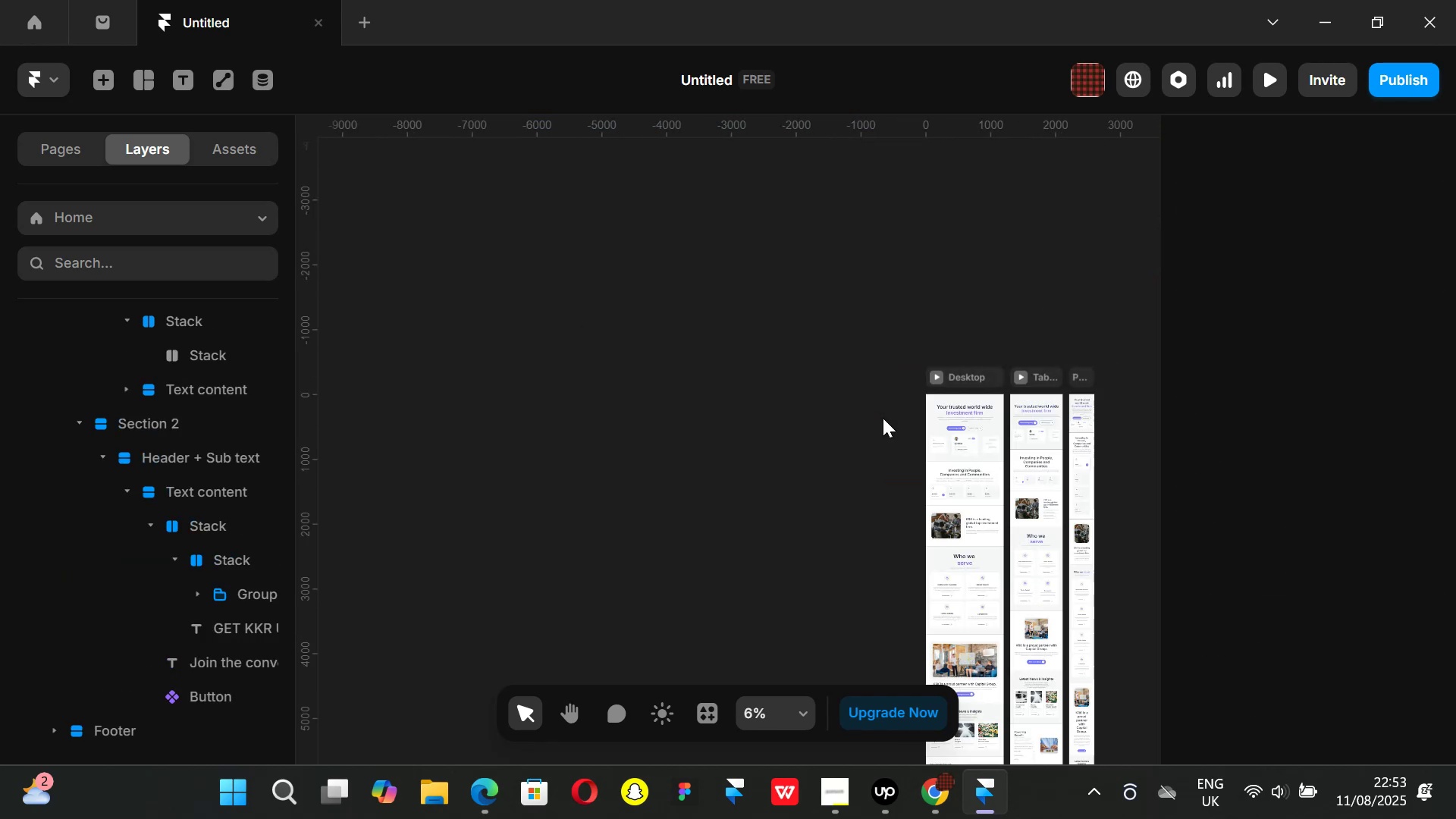 
key(Control+ControlLeft)
 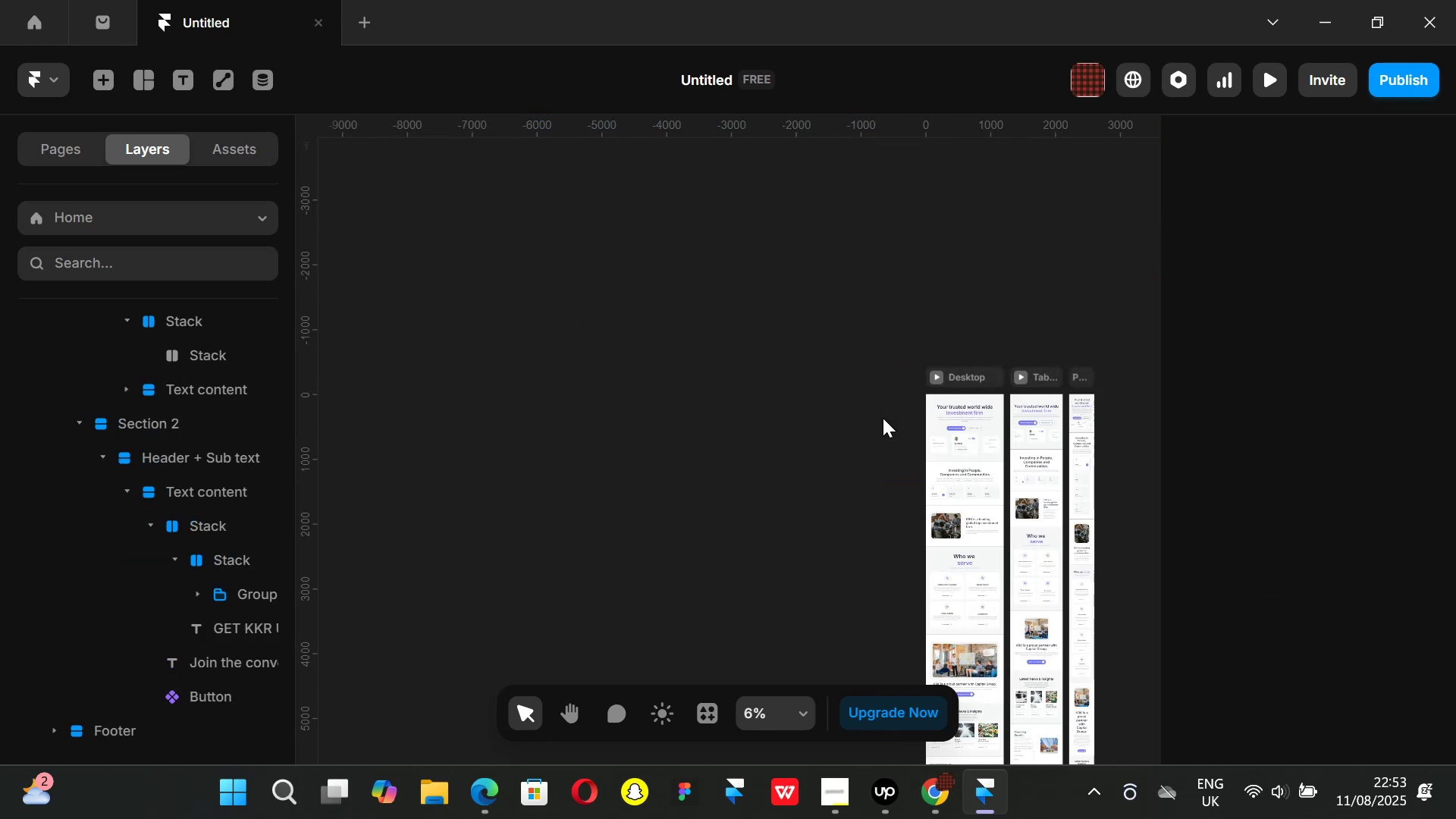 
key(Control+ControlLeft)
 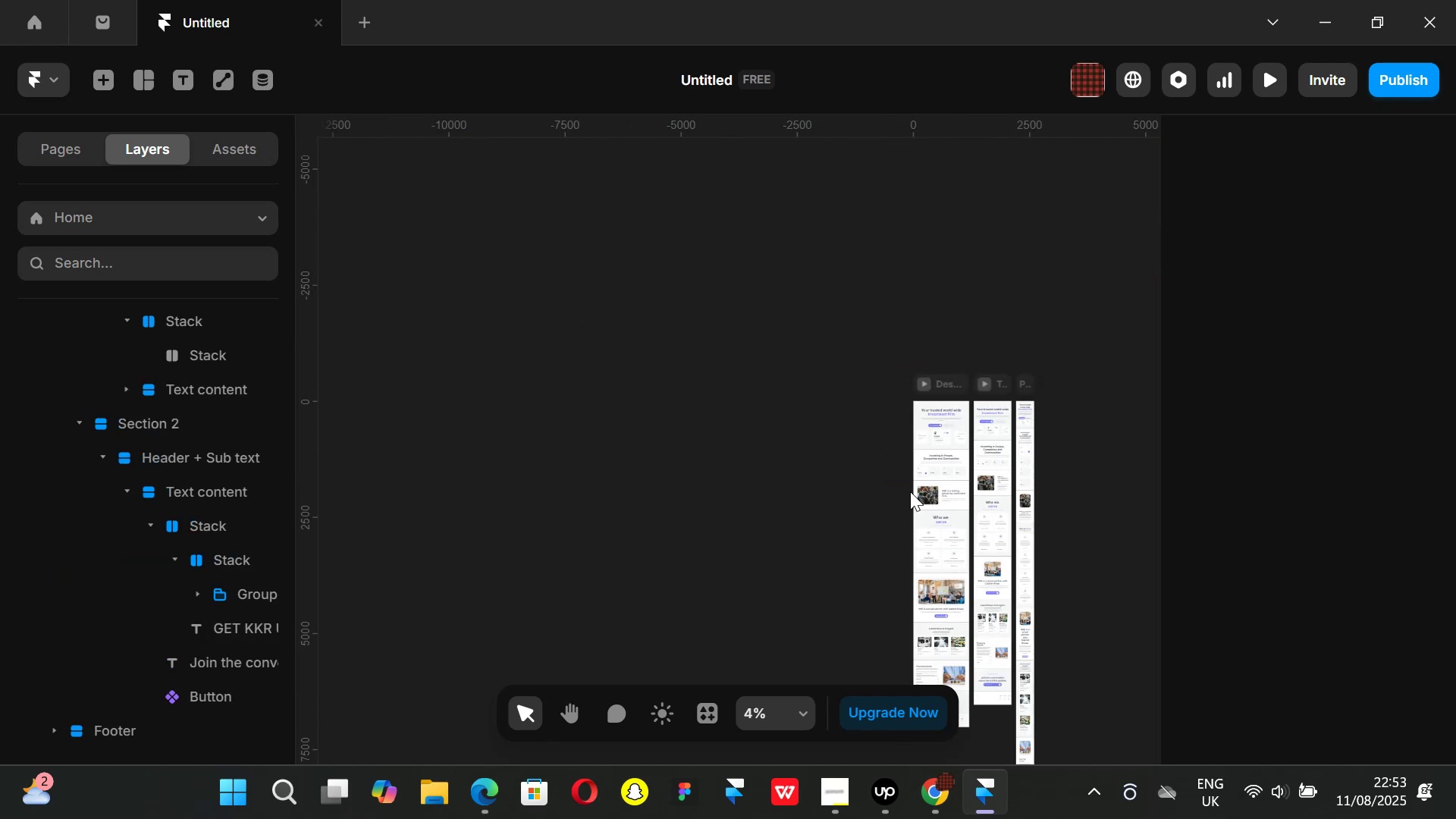 
scroll: coordinate [918, 498], scroll_direction: down, amount: 3.0
 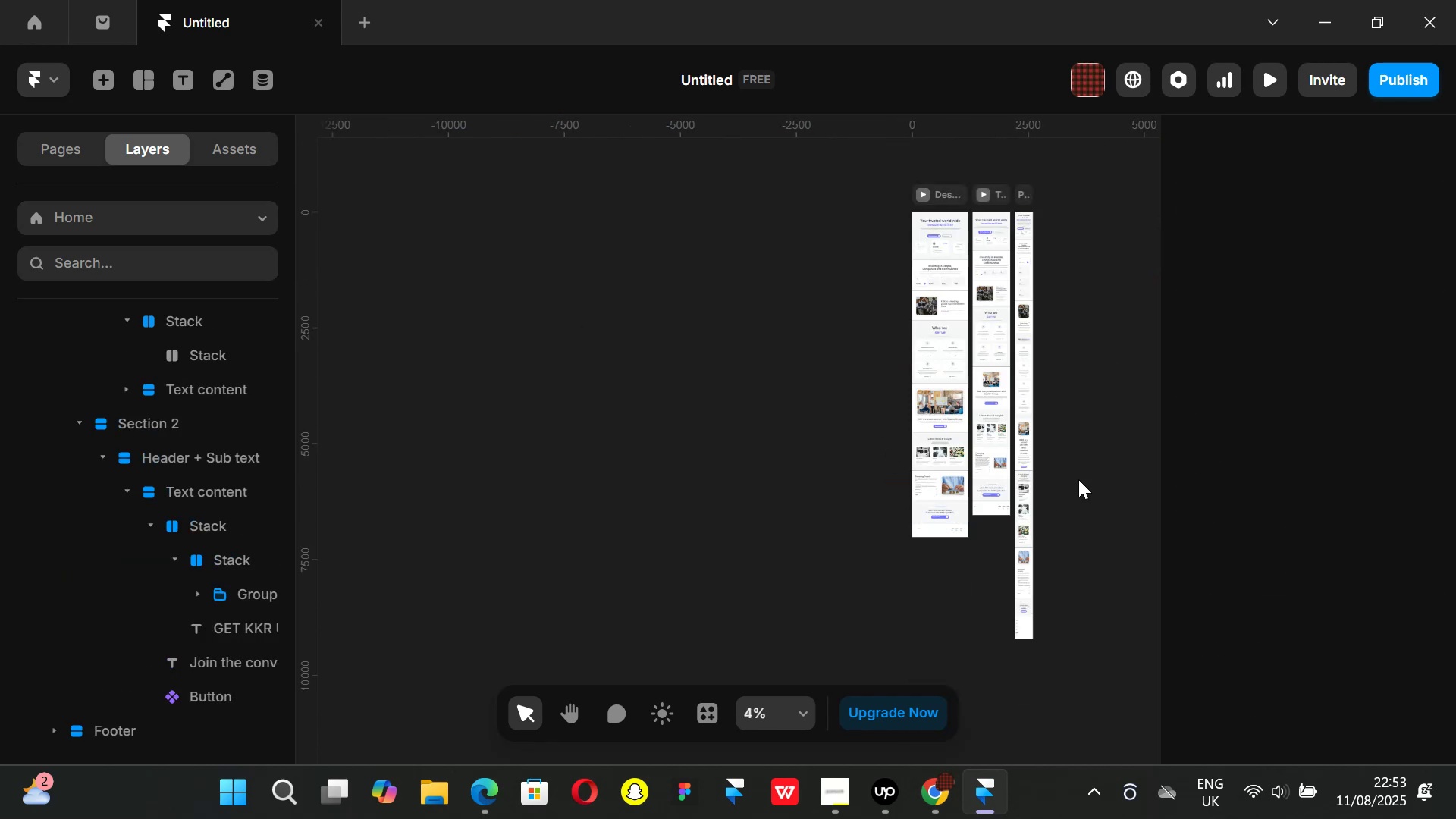 
scroll: coordinate [1103, 422], scroll_direction: up, amount: 3.0
 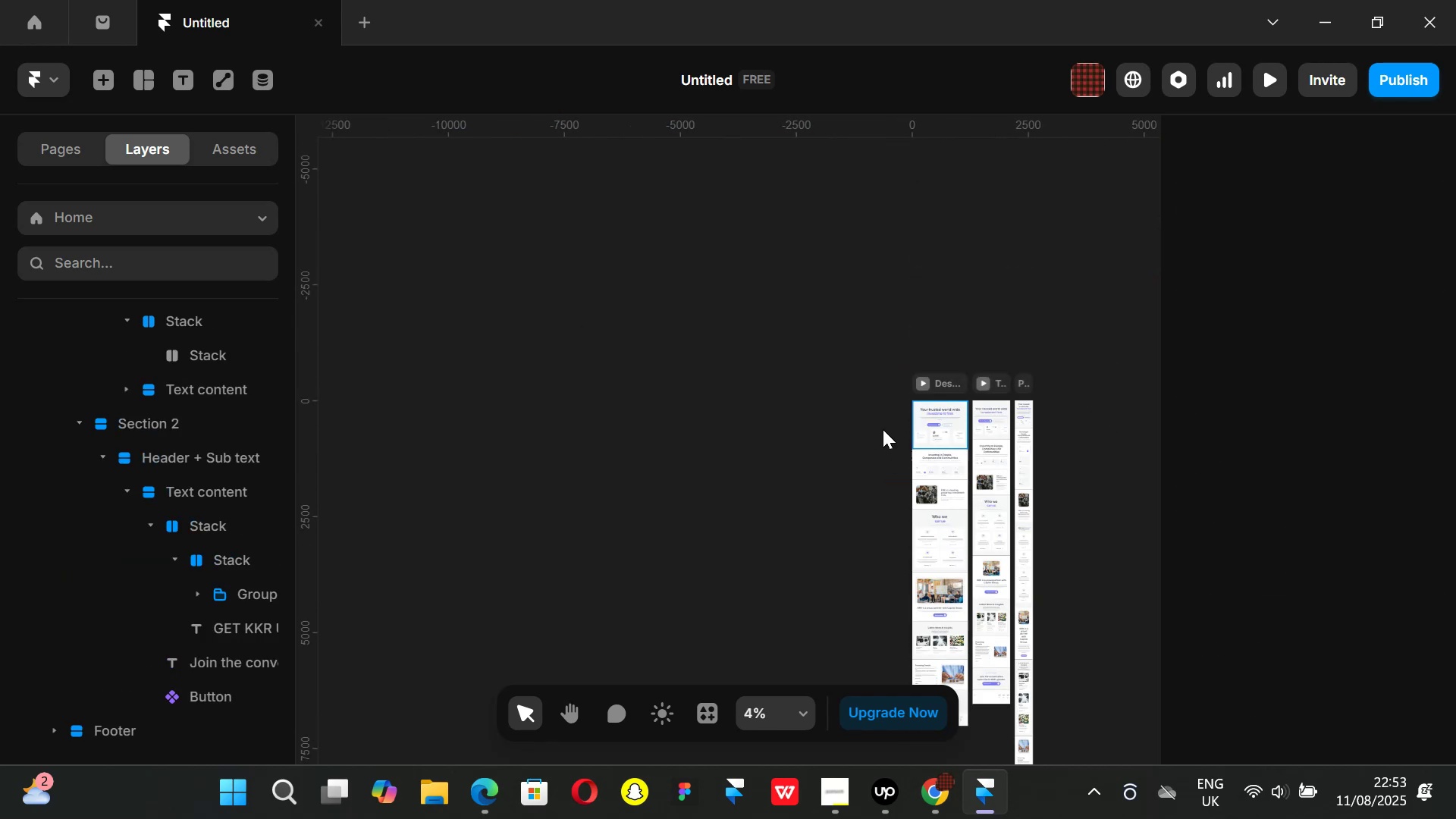 
hold_key(key=ControlLeft, duration=0.78)
scroll: coordinate [888, 419], scroll_direction: up, amount: 3.0
 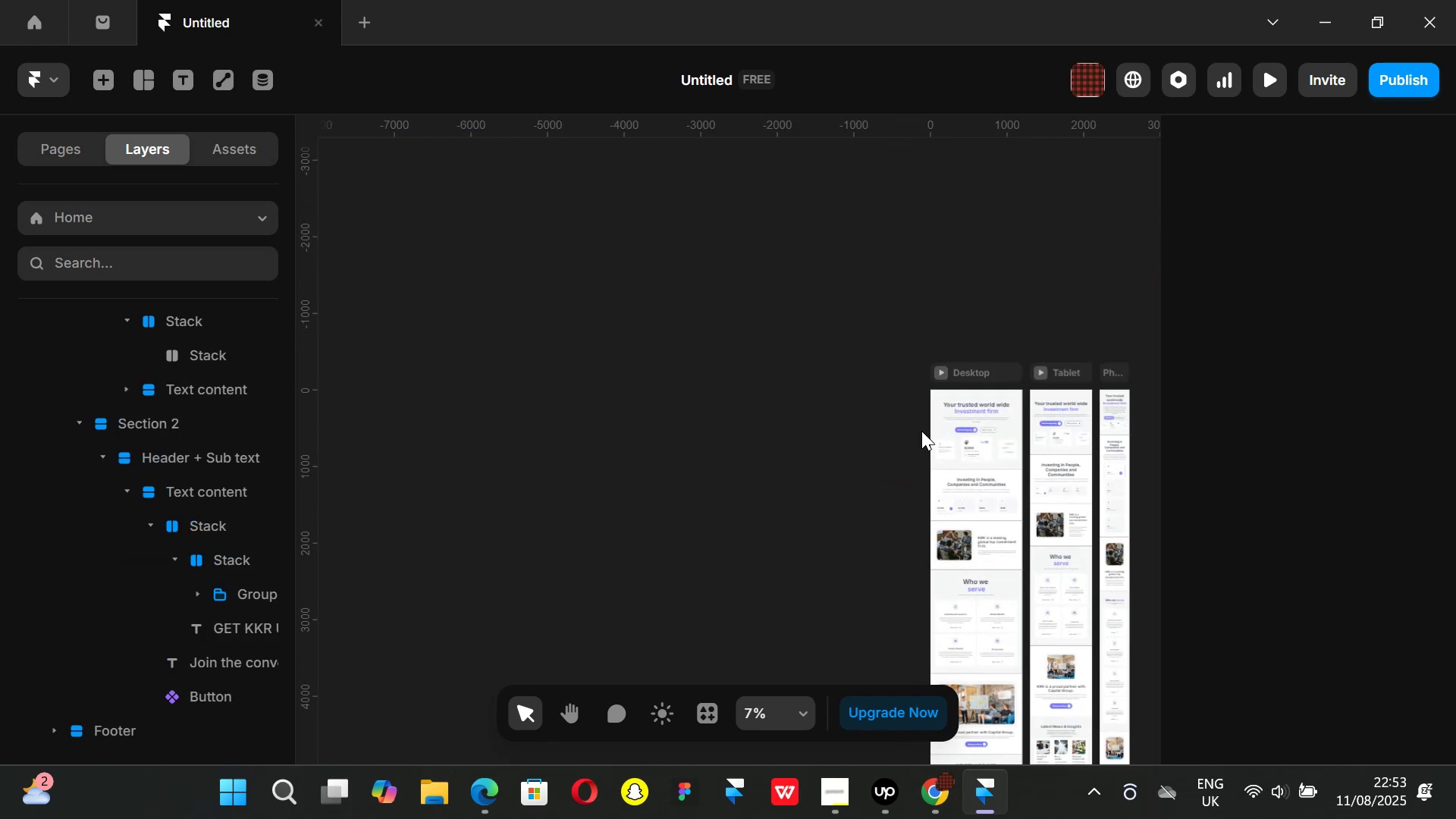 
hold_key(key=ControlLeft, duration=0.38)
scroll: coordinate [989, 456], scroll_direction: down, amount: 3.0
 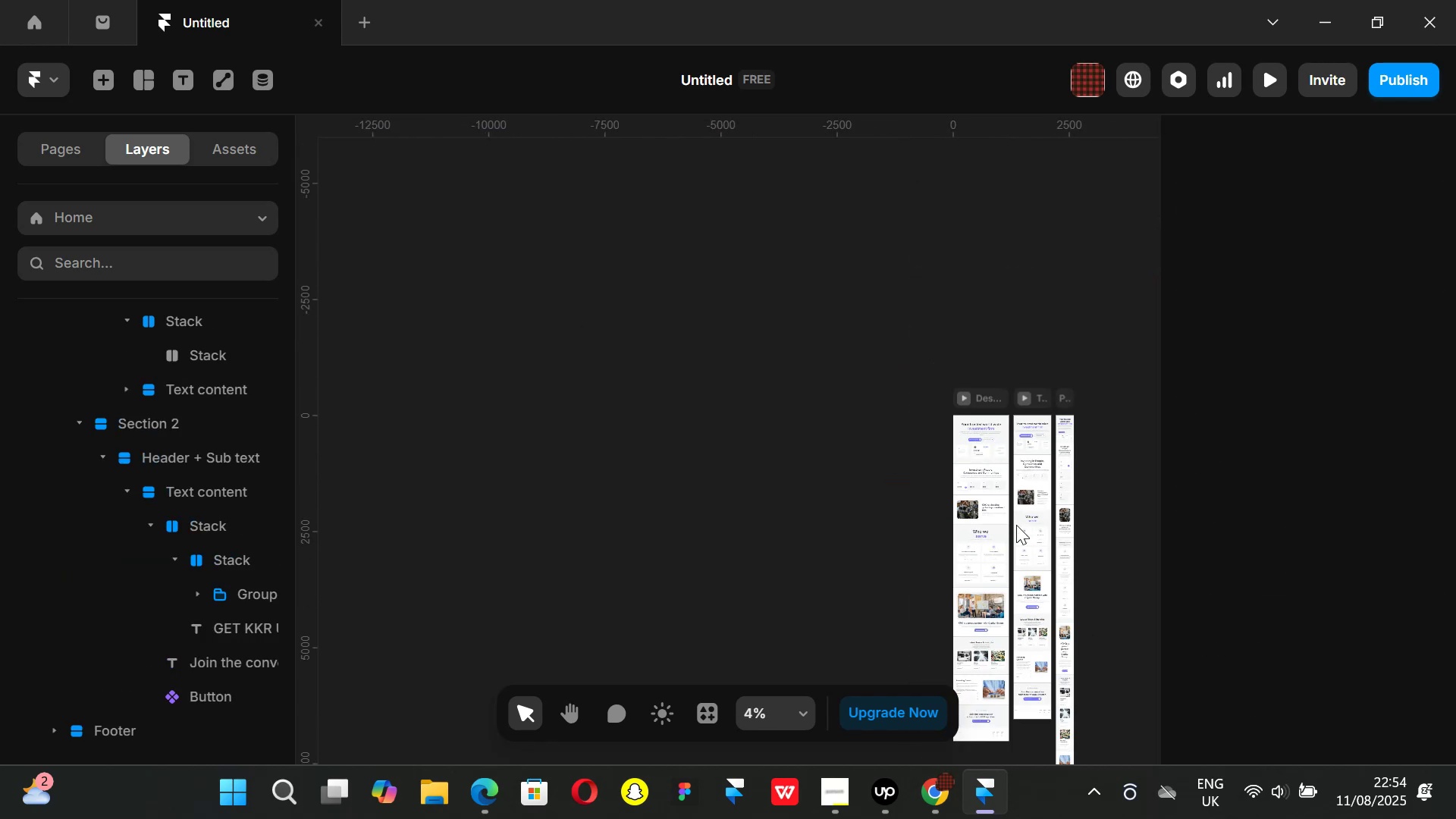 
hold_key(key=ControlLeft, duration=1.13)
scroll: coordinate [978, 391], scroll_direction: up, amount: 11.0
 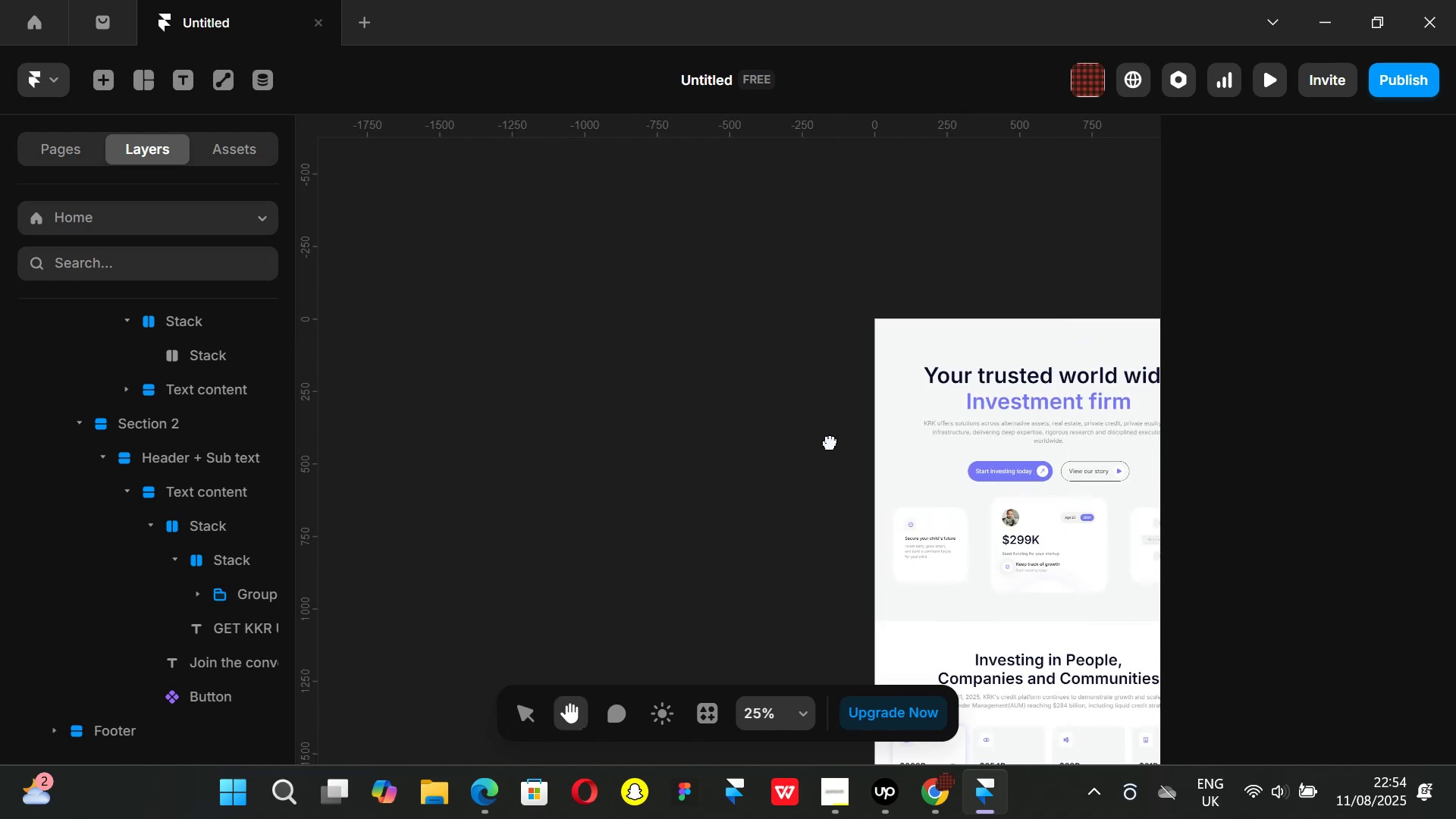 
hold_key(key=ControlLeft, duration=0.33)
scroll: coordinate [745, 344], scroll_direction: up, amount: 2.0
 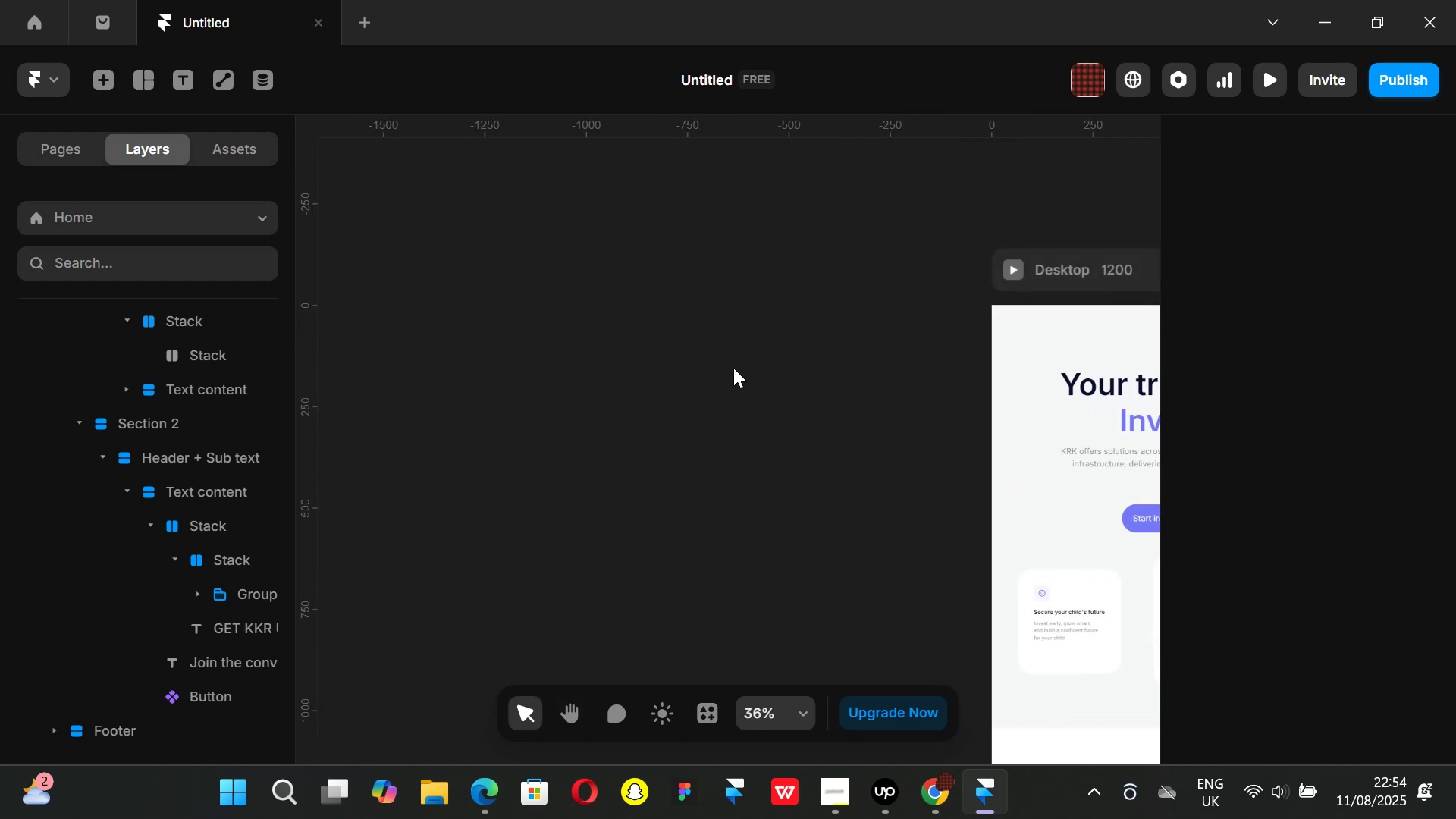 
key(F)
 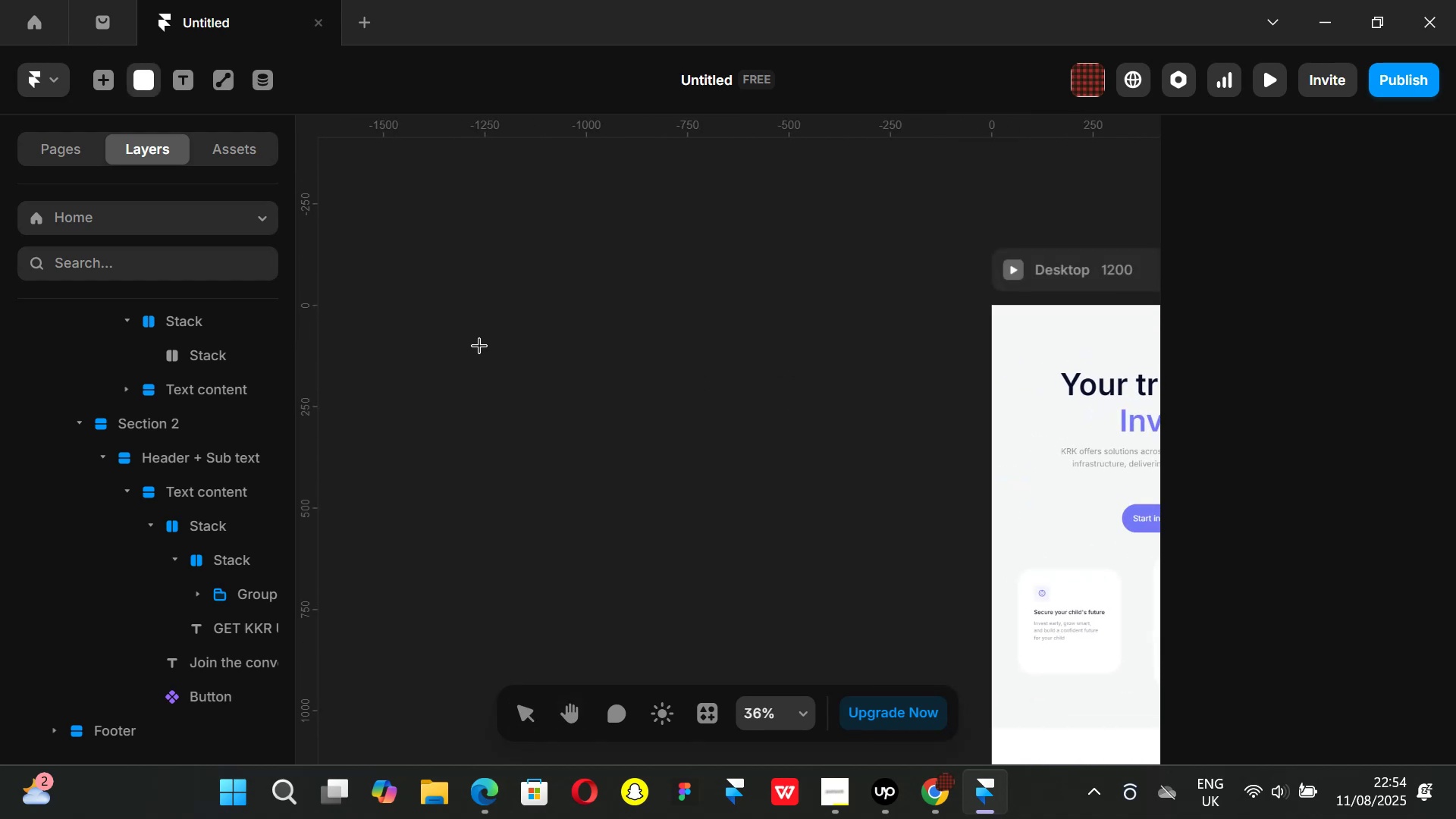 
left_click_drag(start_coordinate=[456, 332], to_coordinate=[915, 381])
 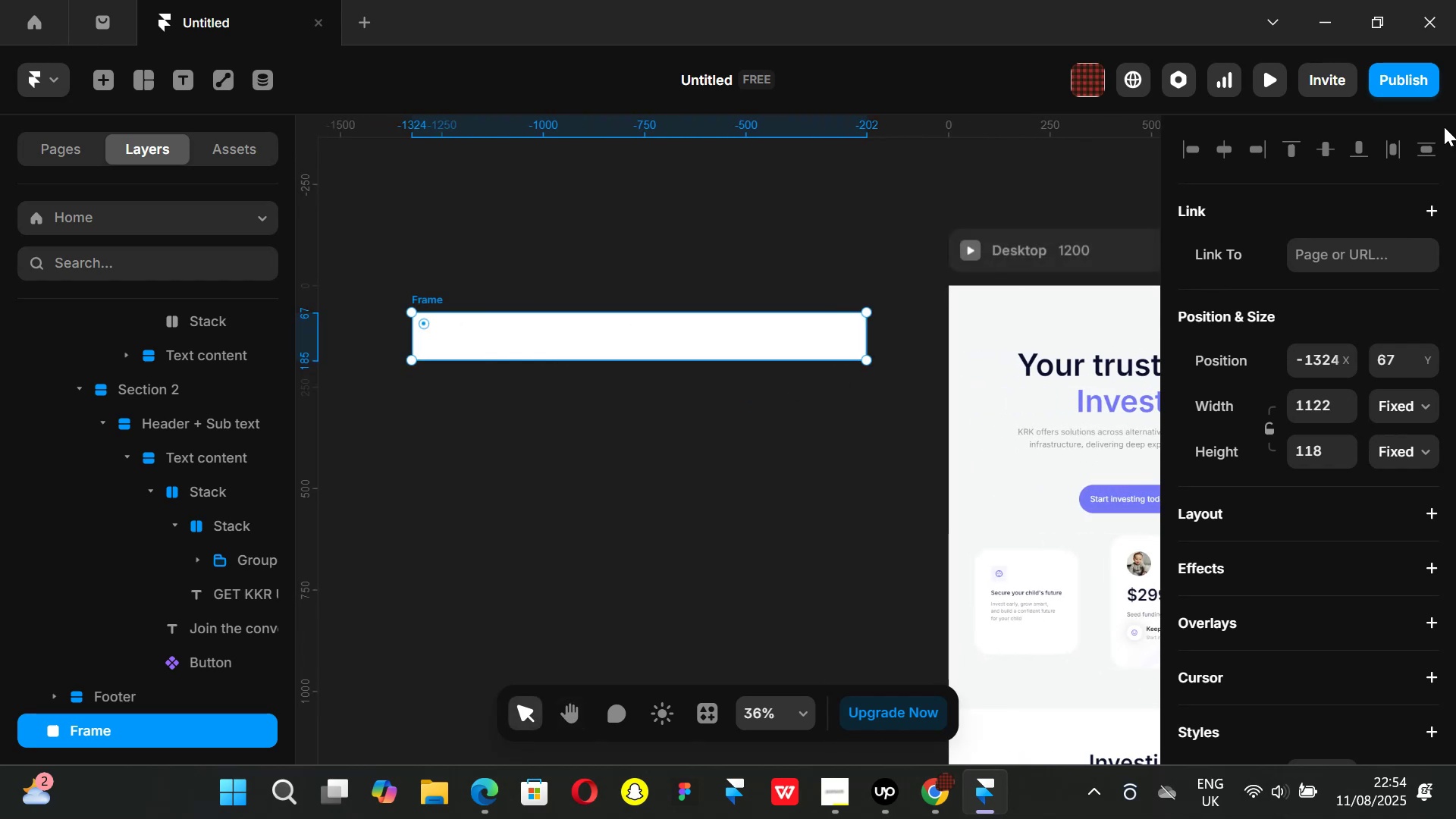 
wait(6.33)
 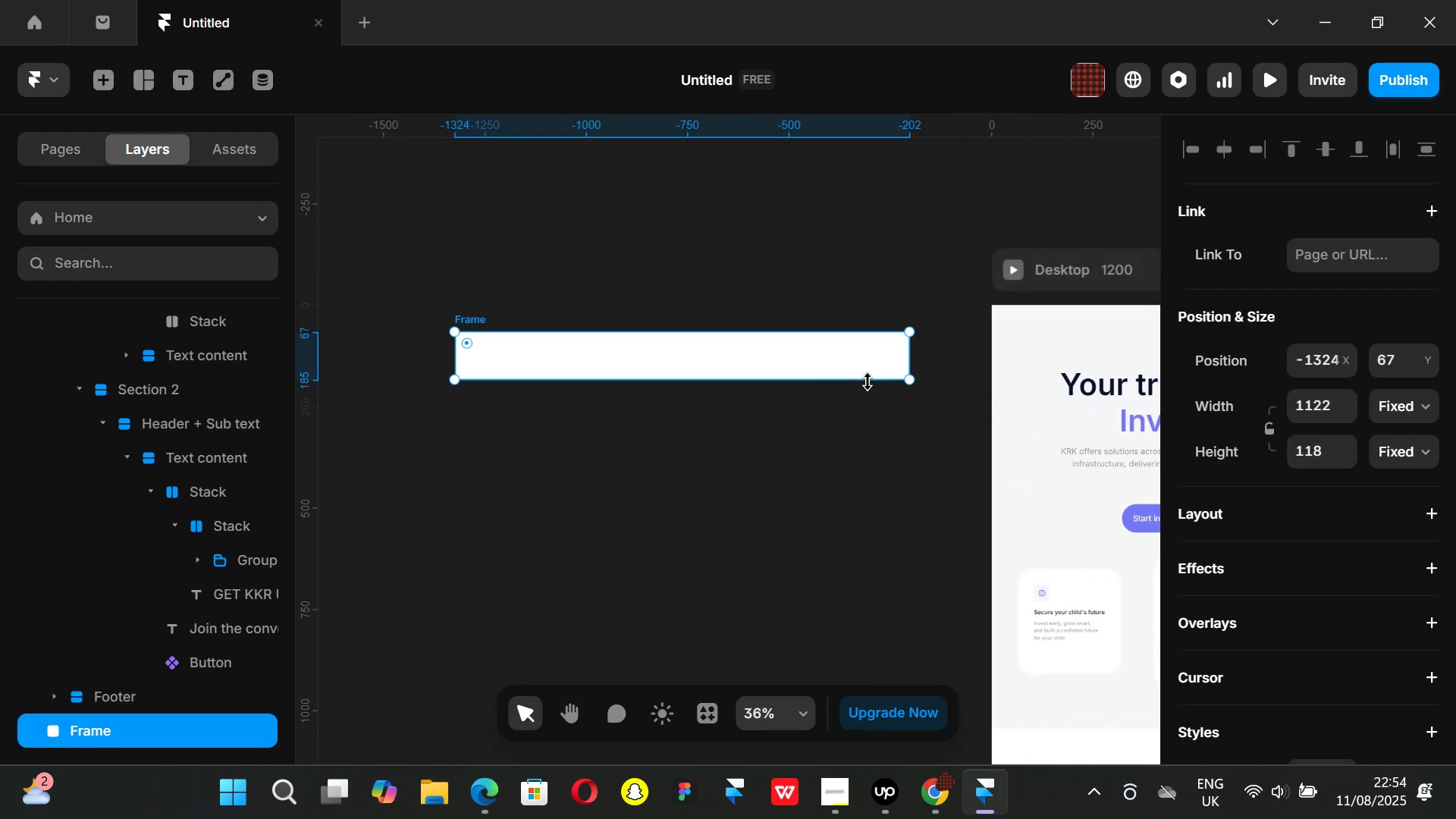 
left_click([1429, 511])
 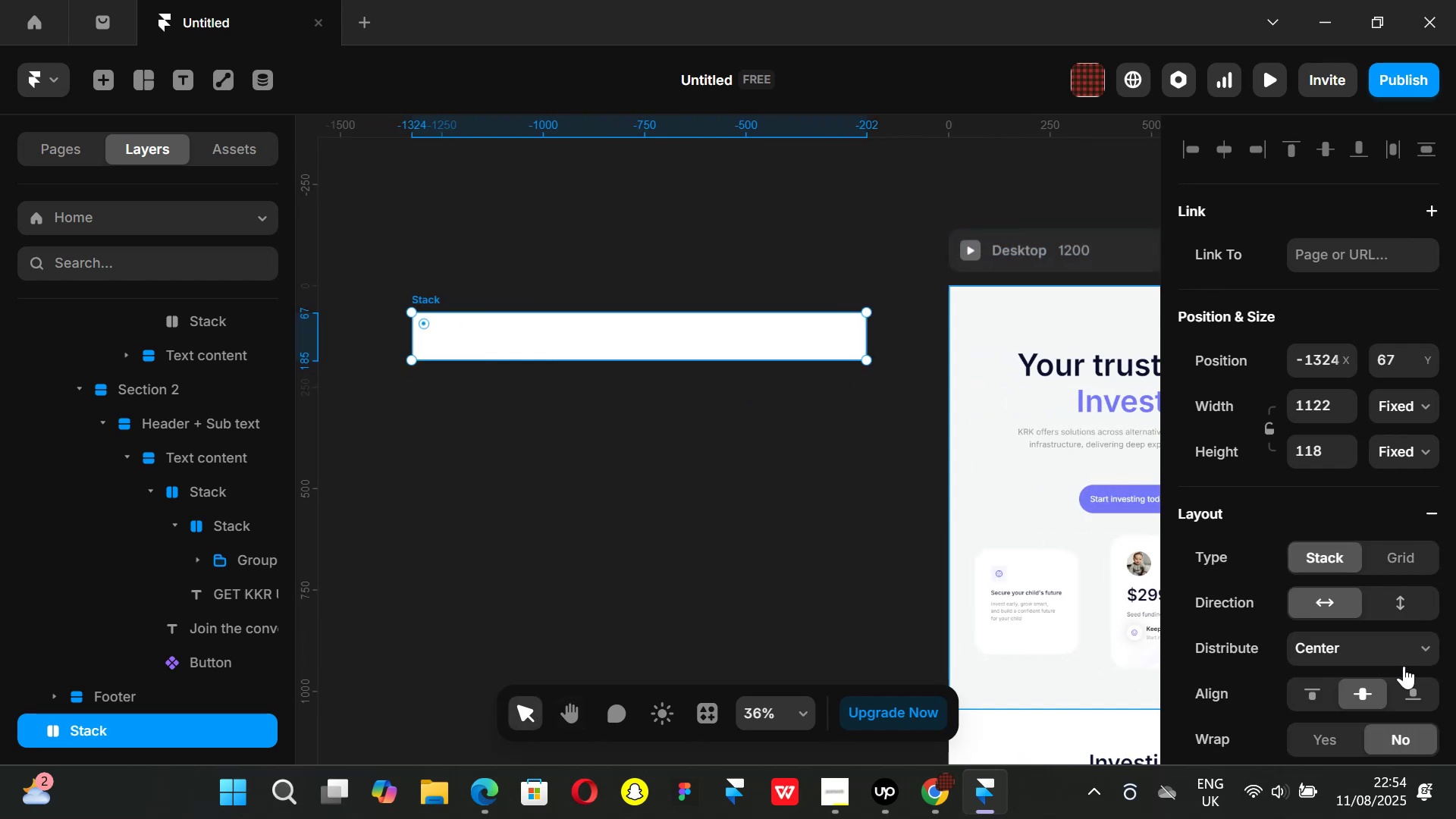 
left_click([1399, 605])
 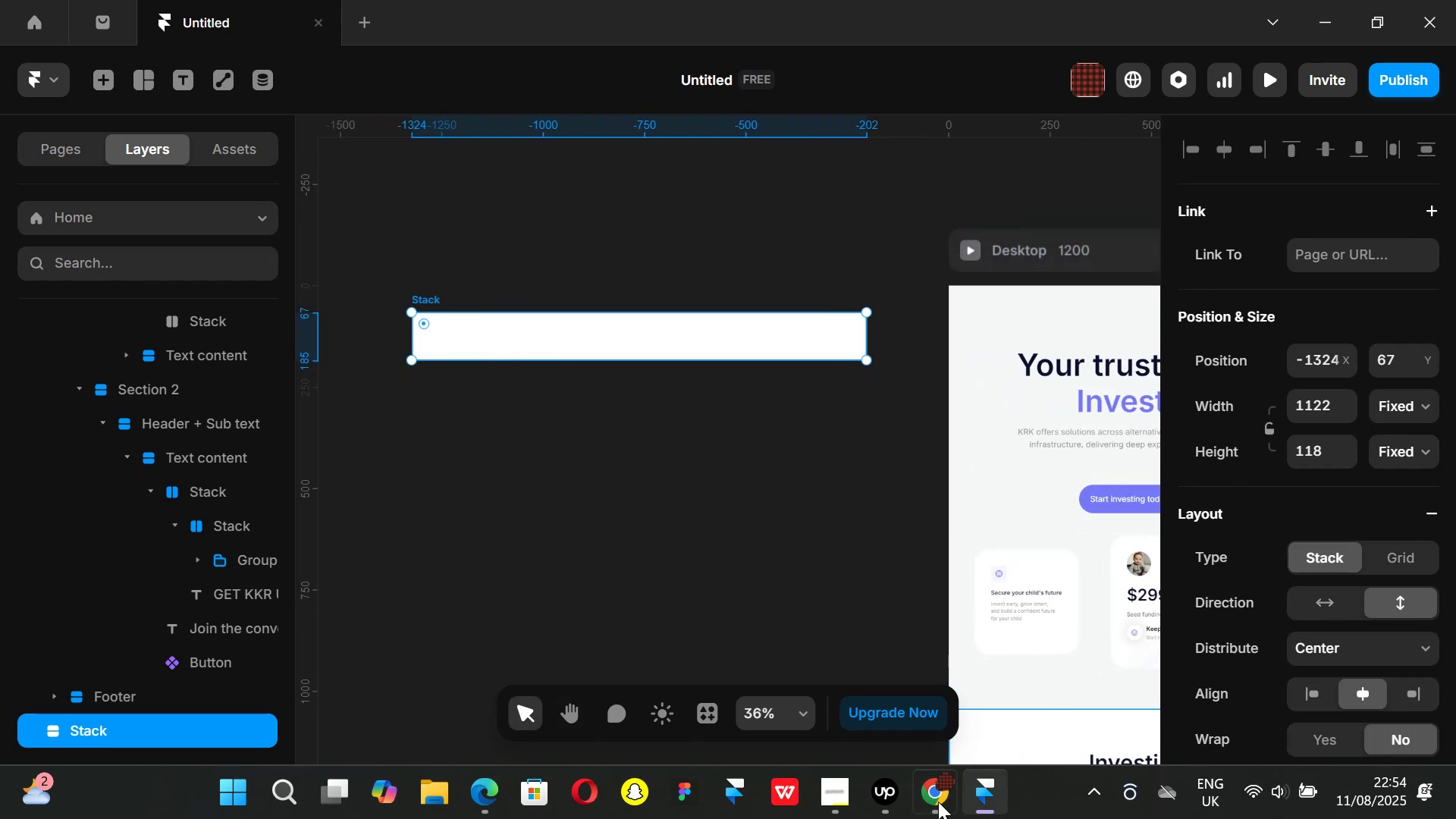 
left_click([931, 800])
 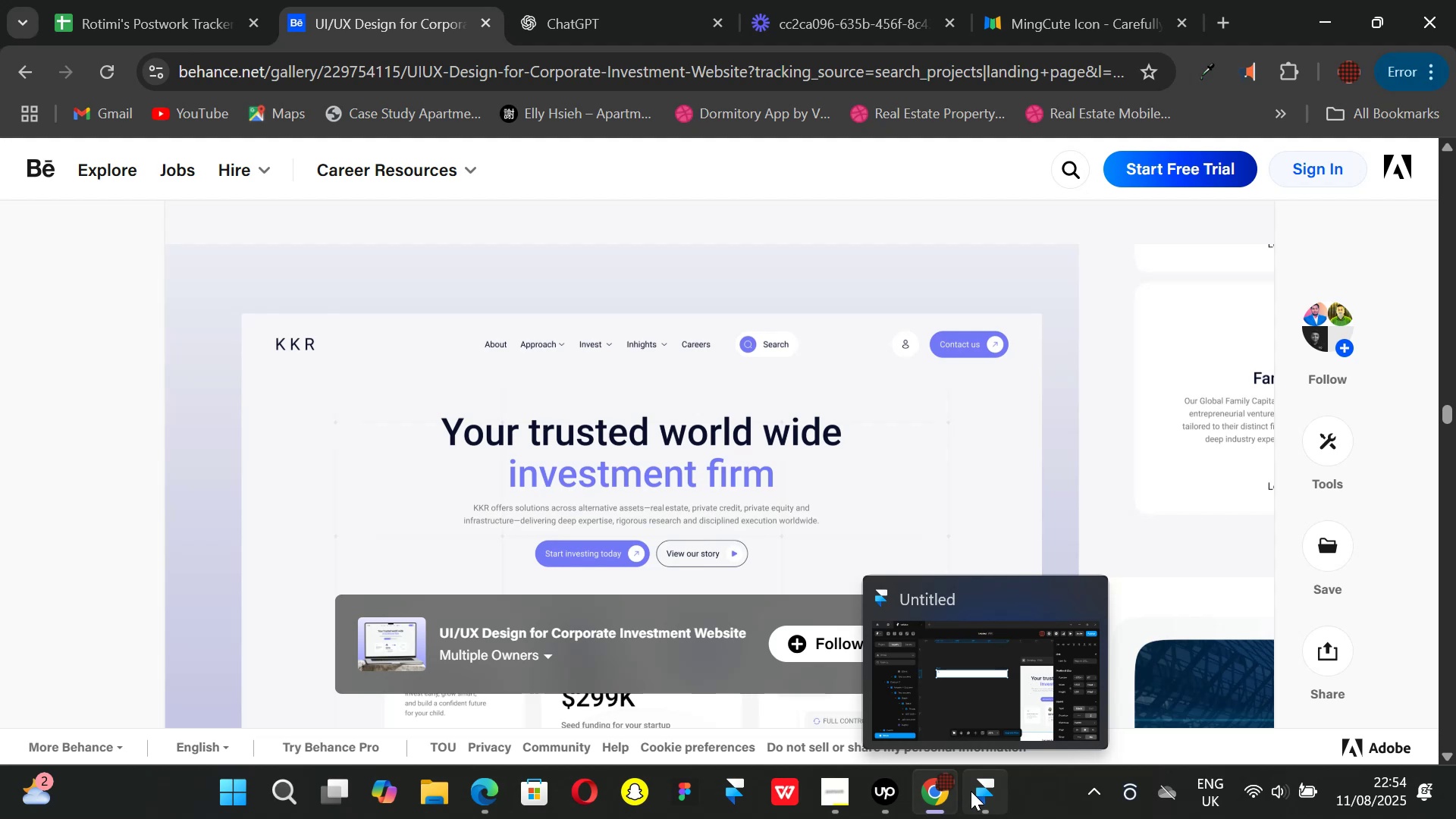 
wait(7.94)
 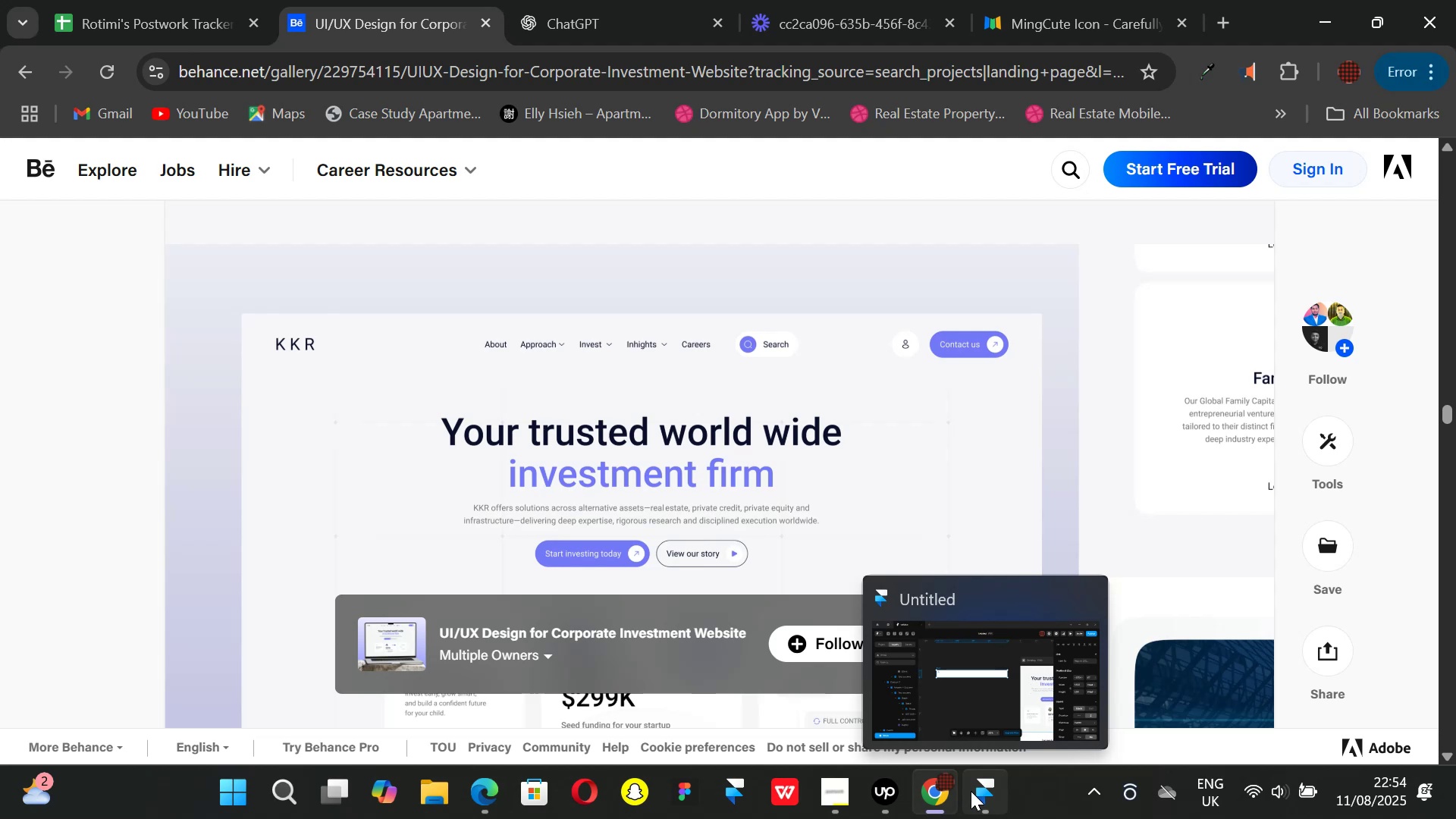 
left_click([971, 791])
 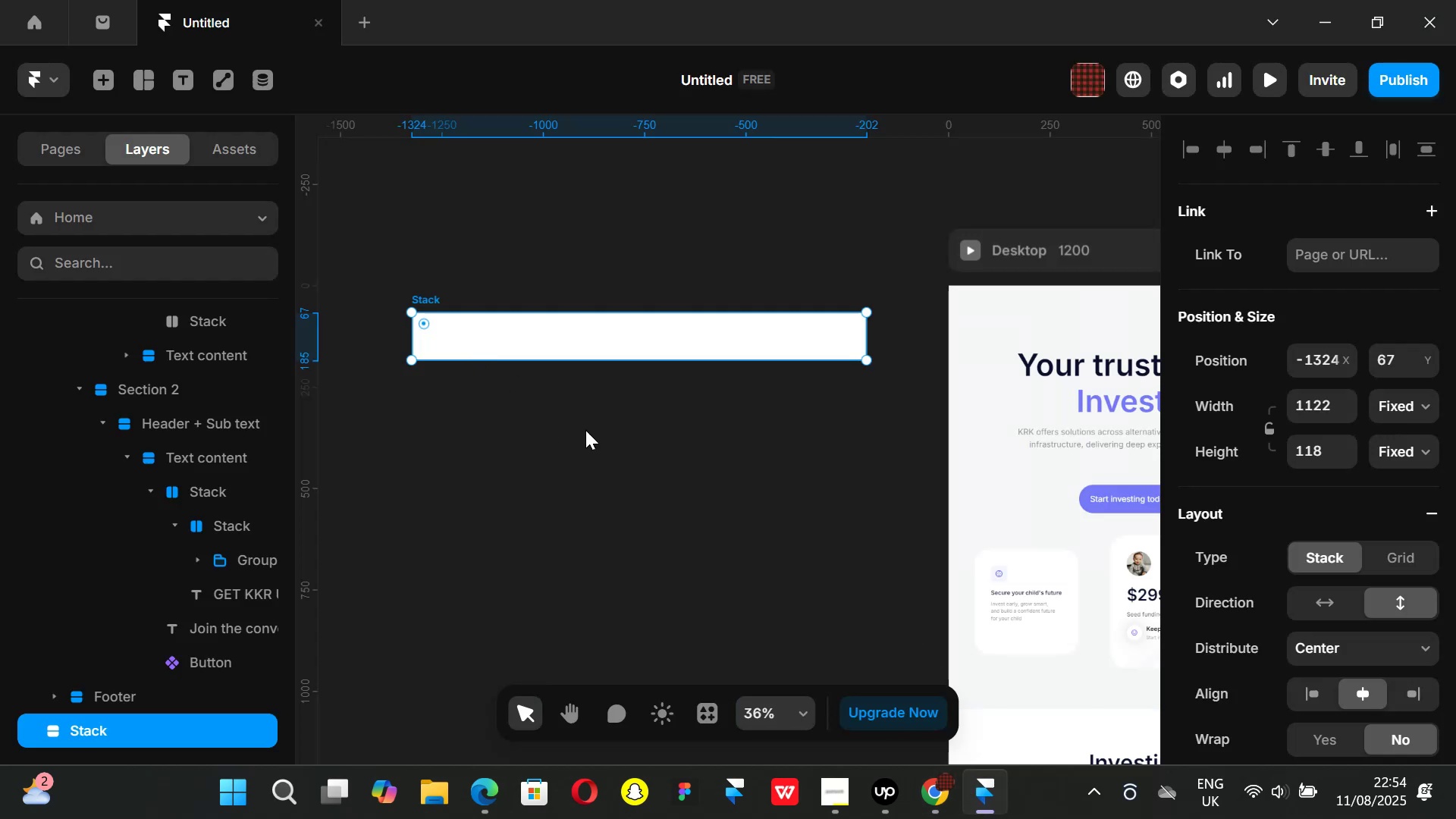 
left_click([945, 802])
 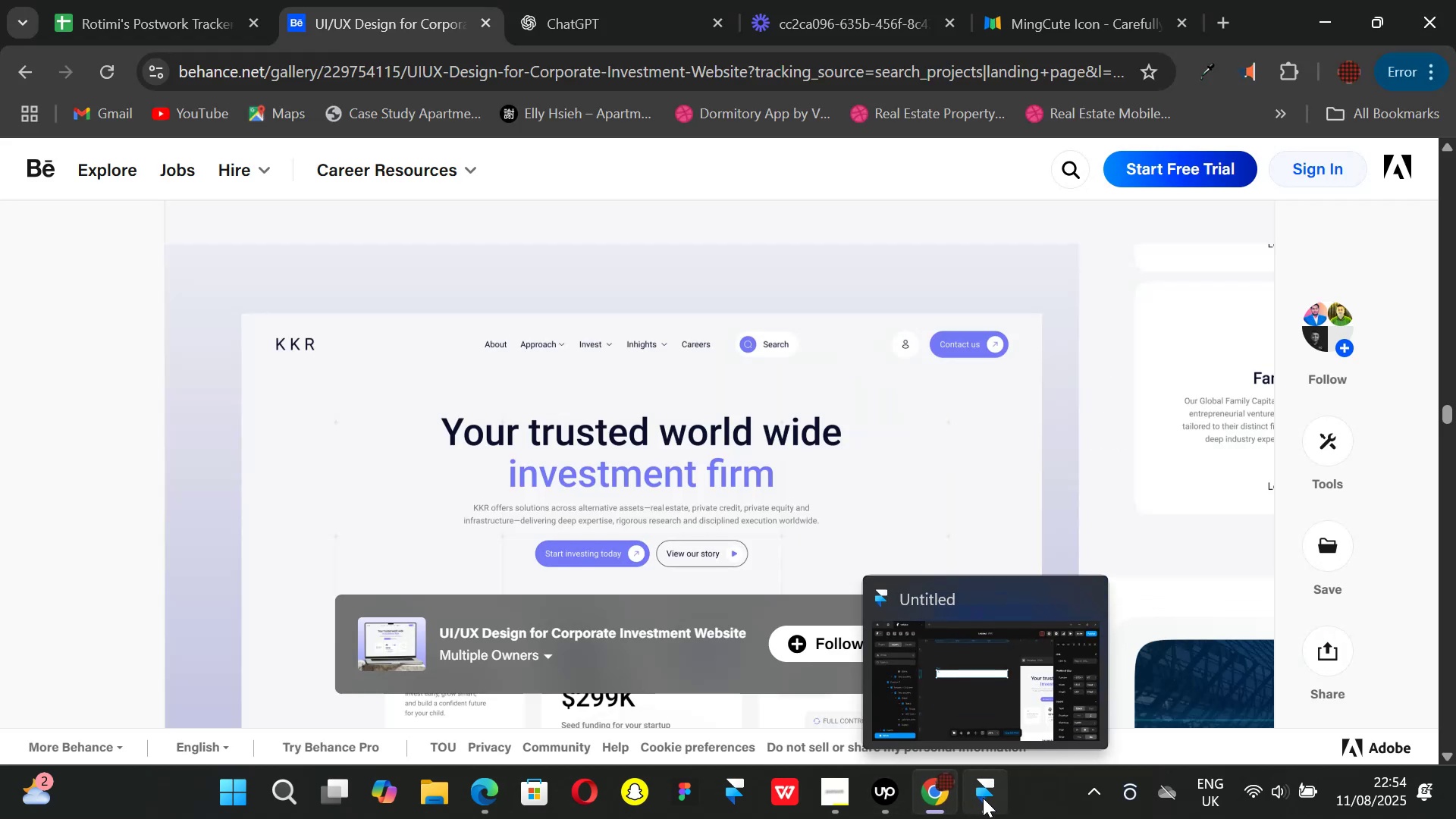 
left_click([983, 798])
 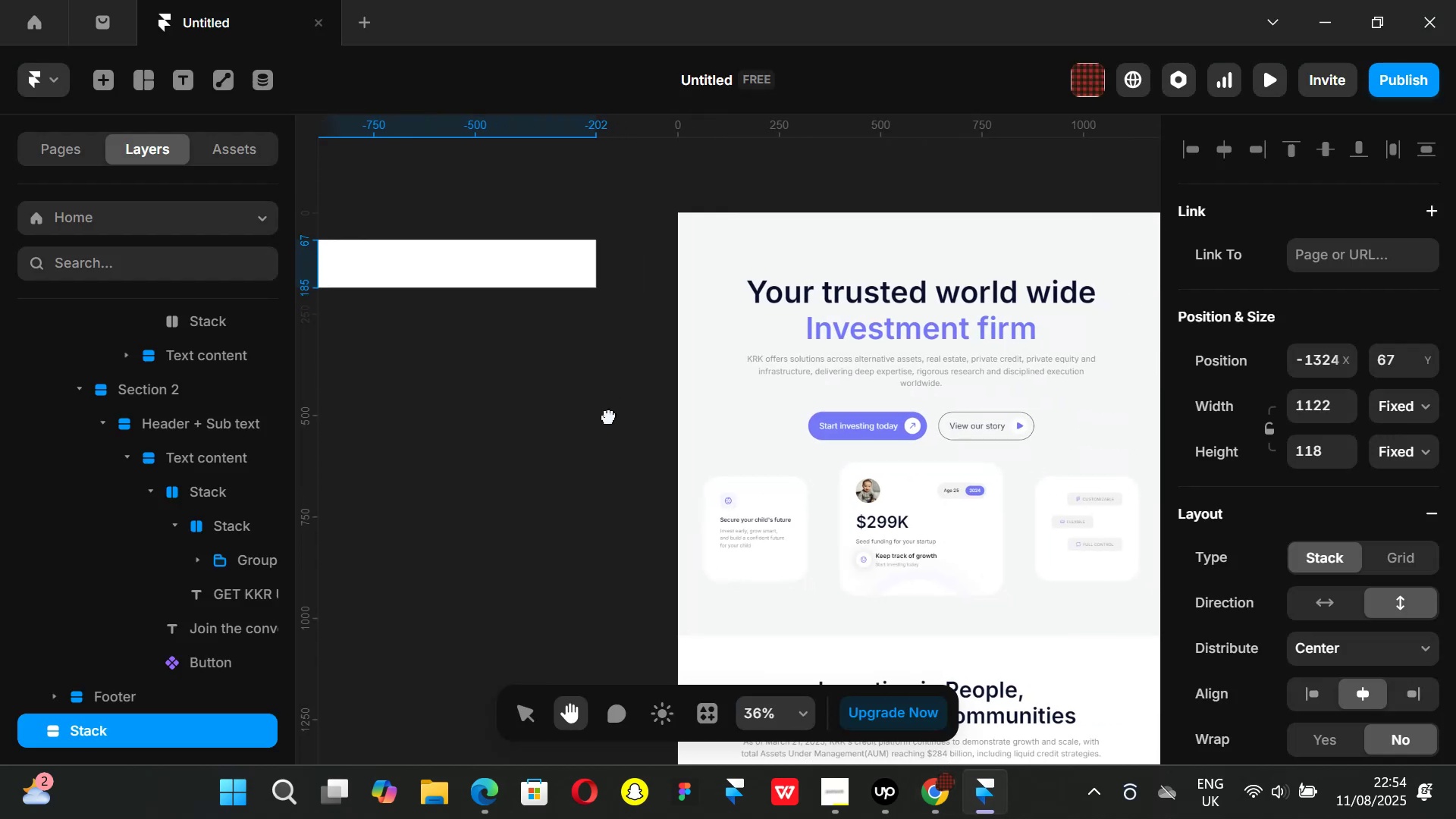 
scroll: coordinate [1310, 557], scroll_direction: down, amount: 4.0
 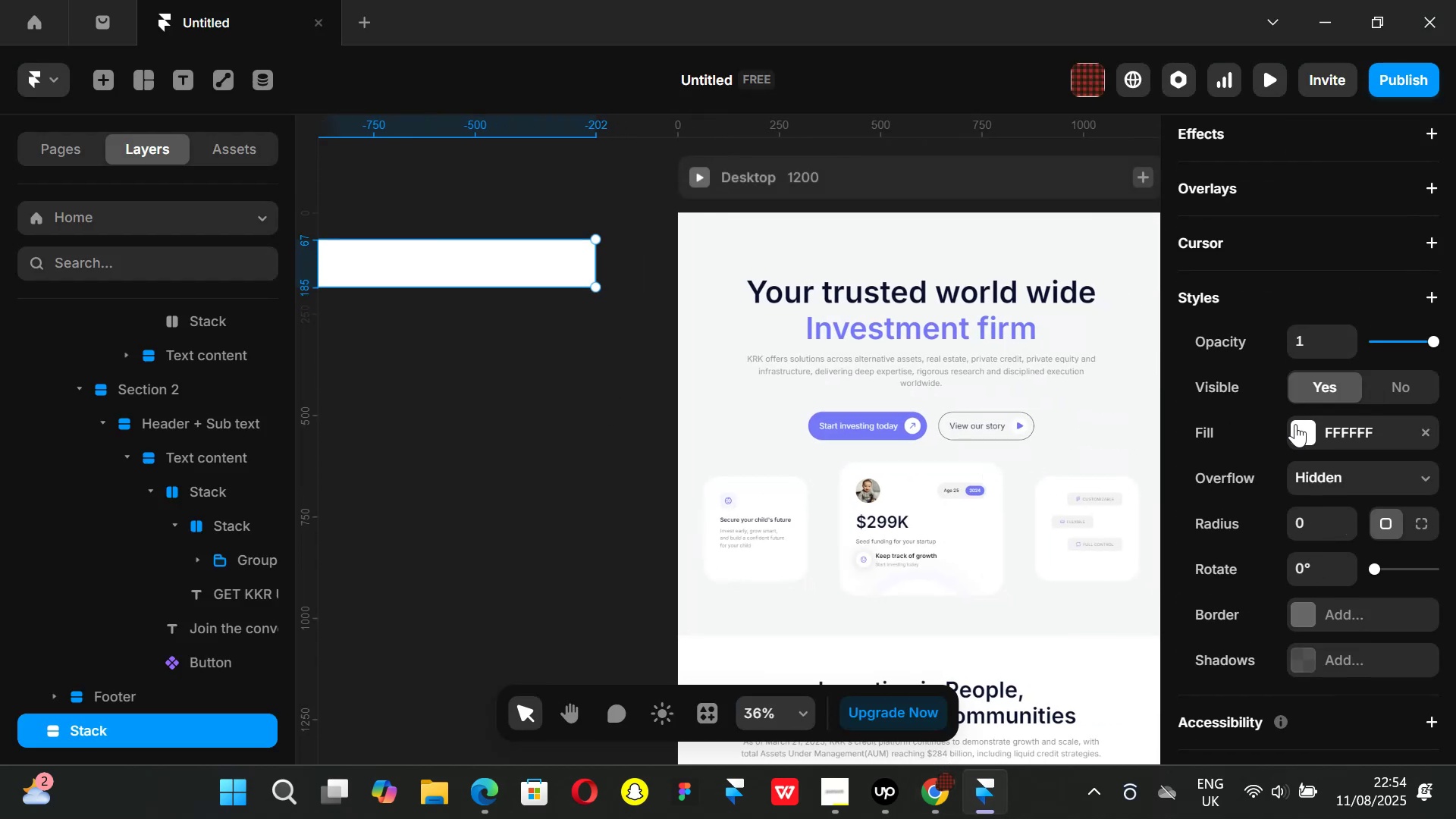 
left_click([1301, 425])
 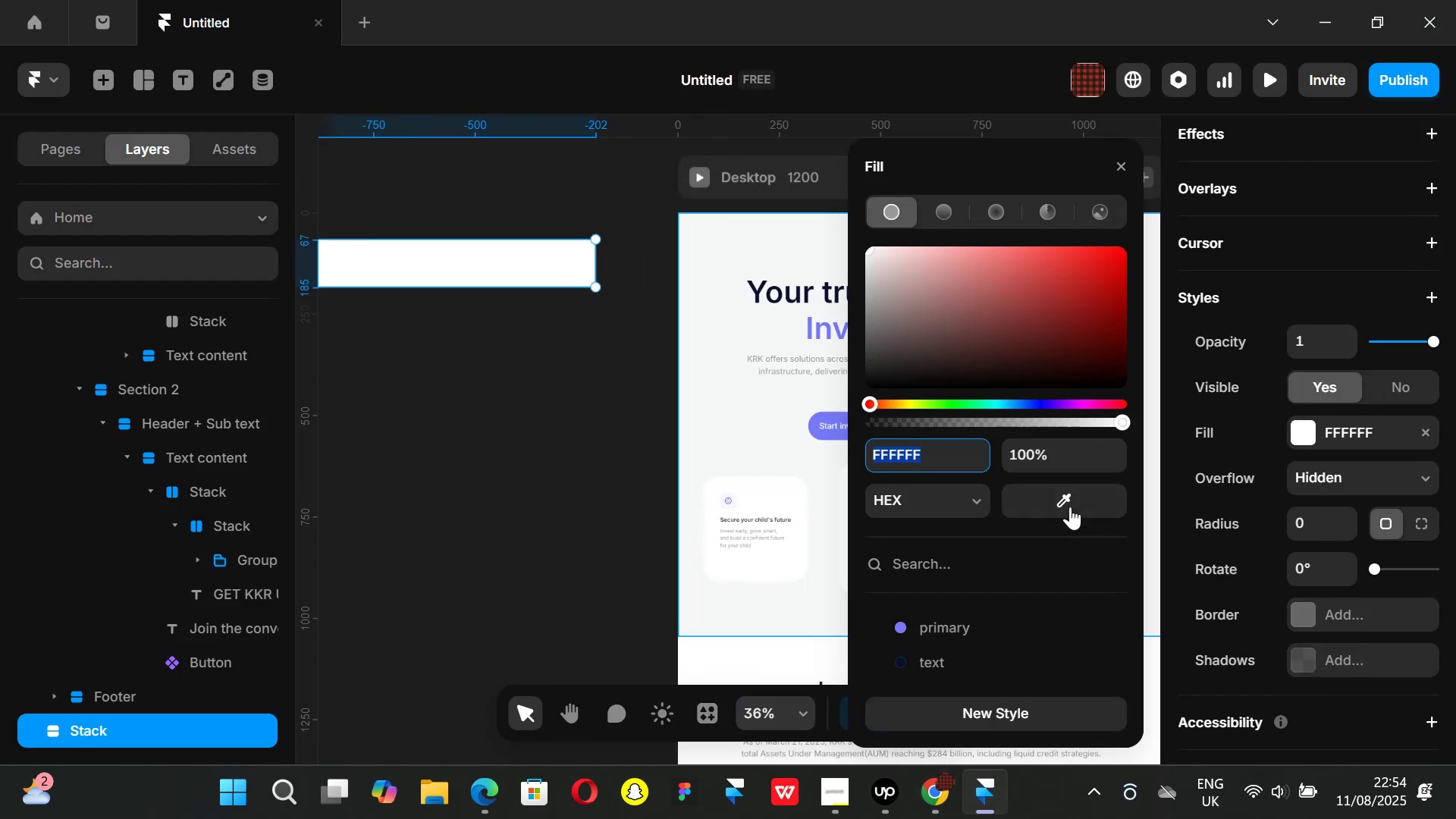 
left_click_drag(start_coordinate=[1065, 498], to_coordinate=[728, 401])
 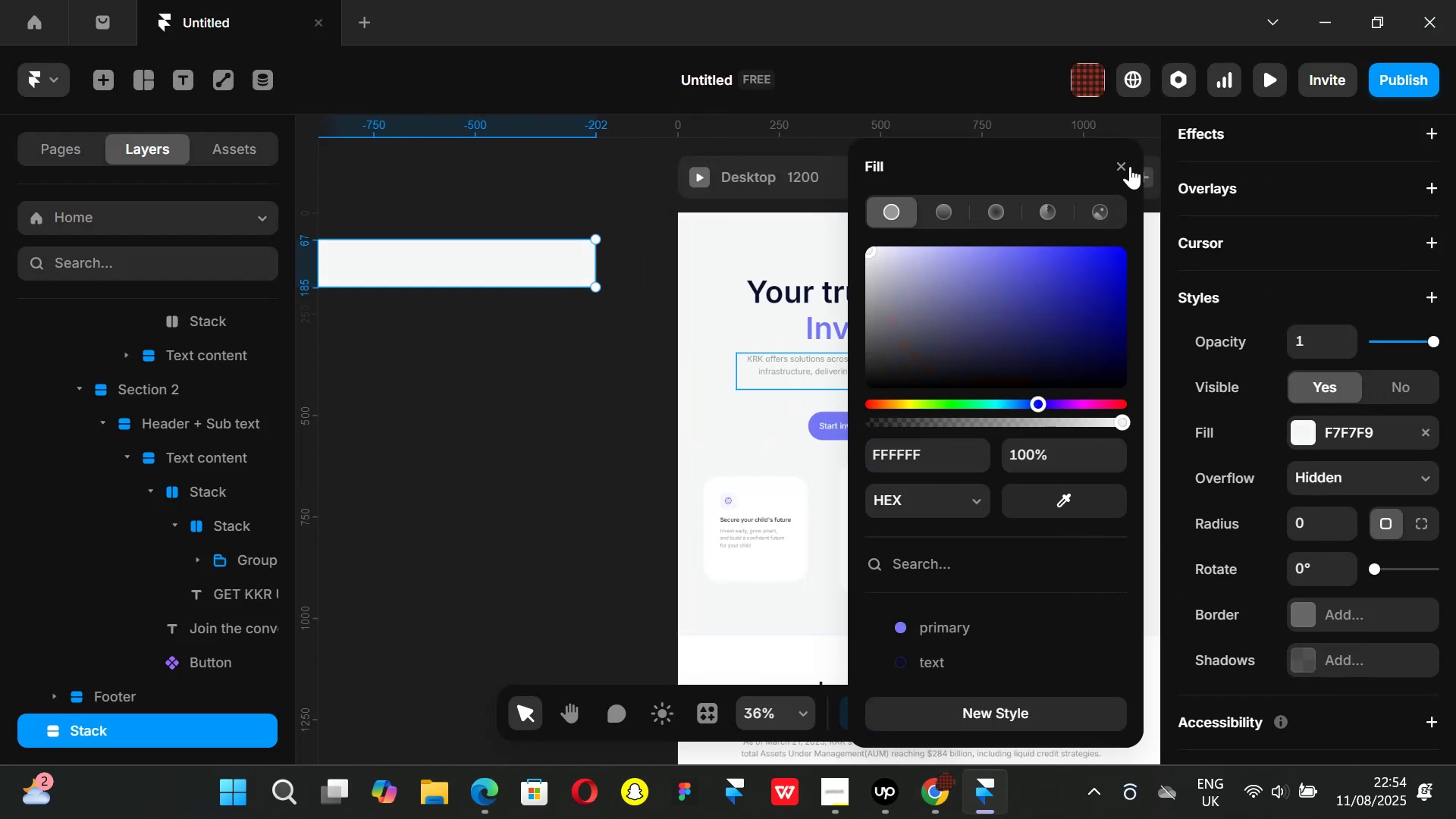 
left_click([1124, 161])
 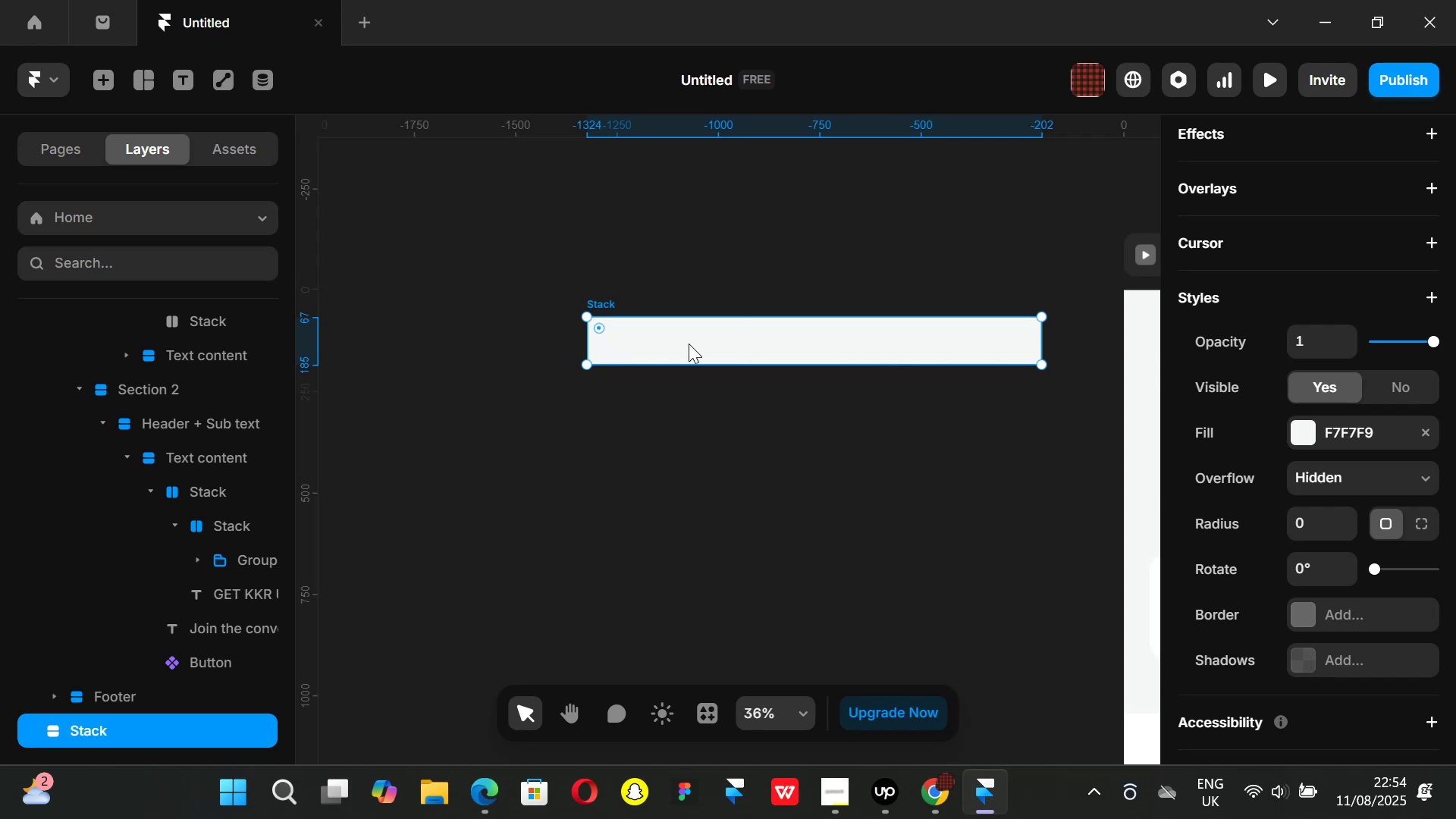 
wait(11.77)
 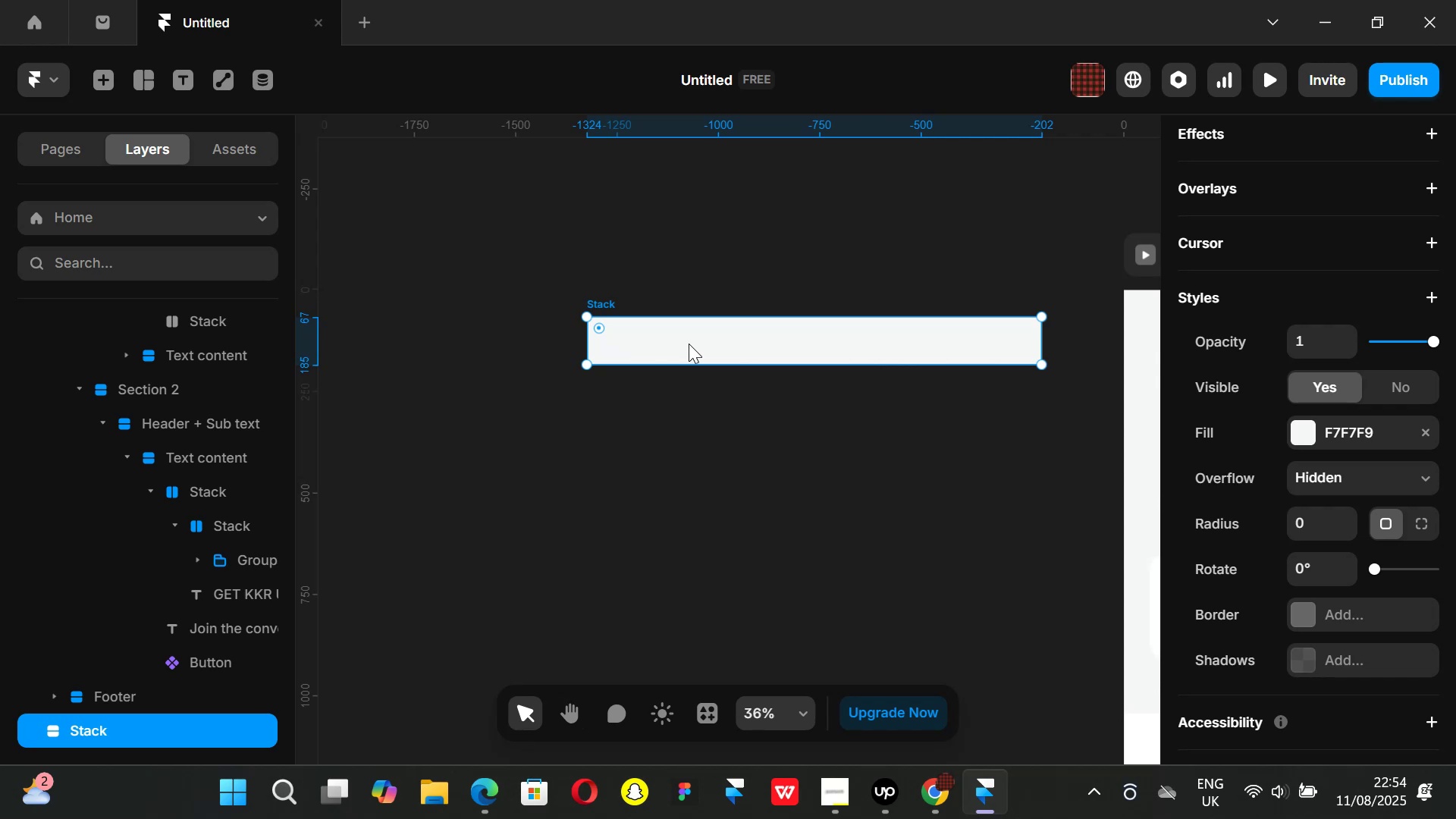 
key(T)
 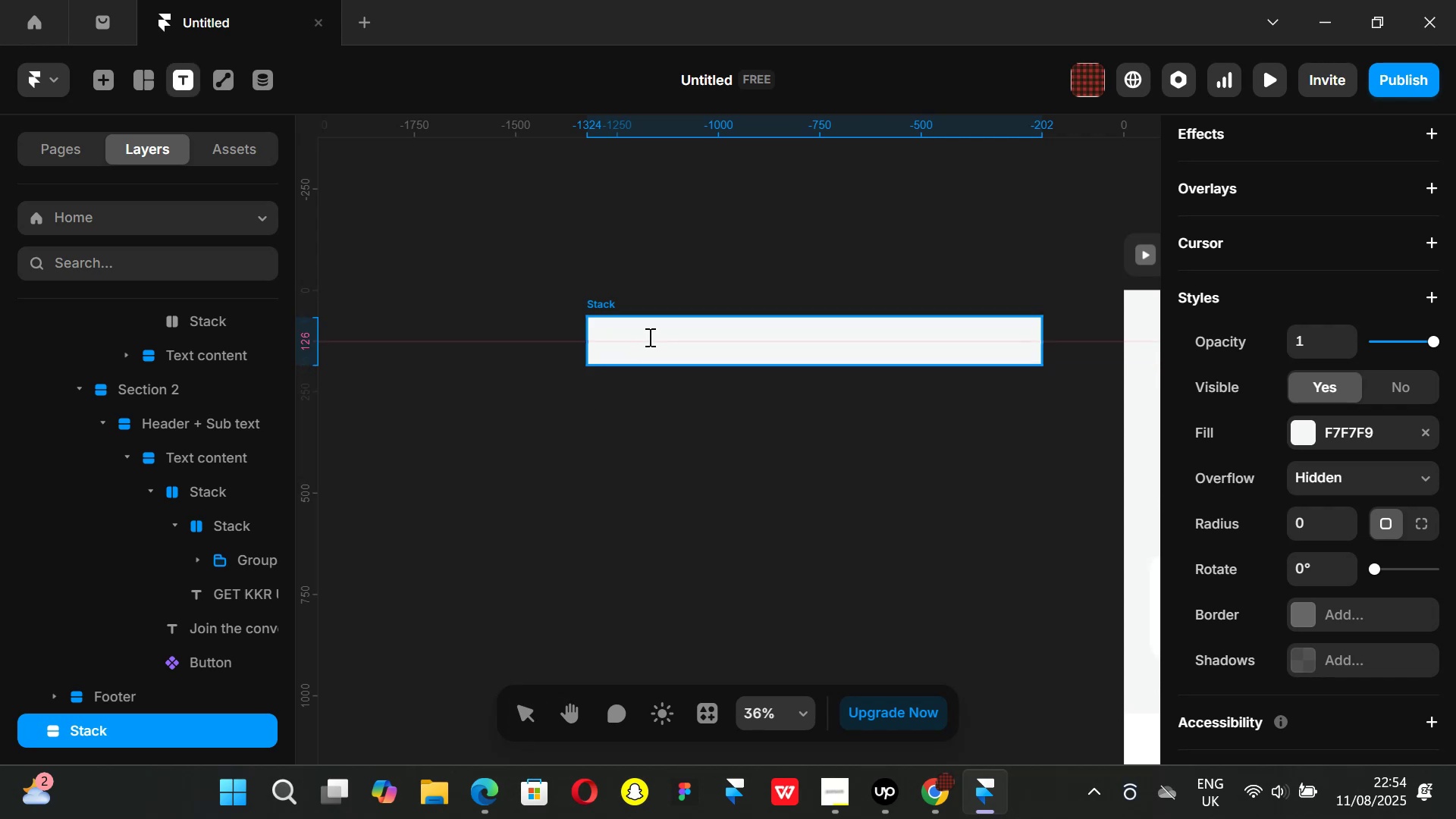 
left_click([646, 330])
 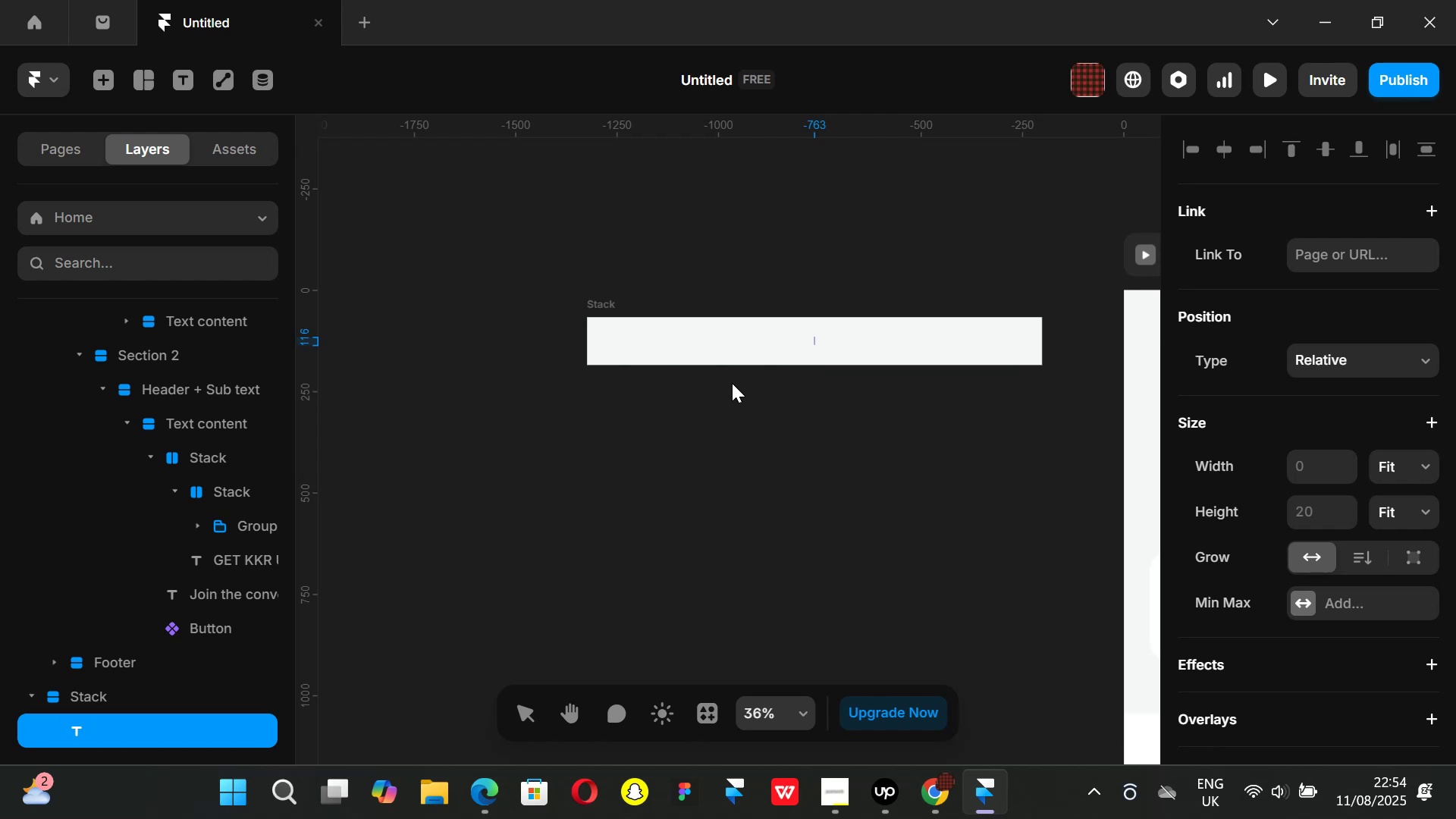 
type(KRK)
 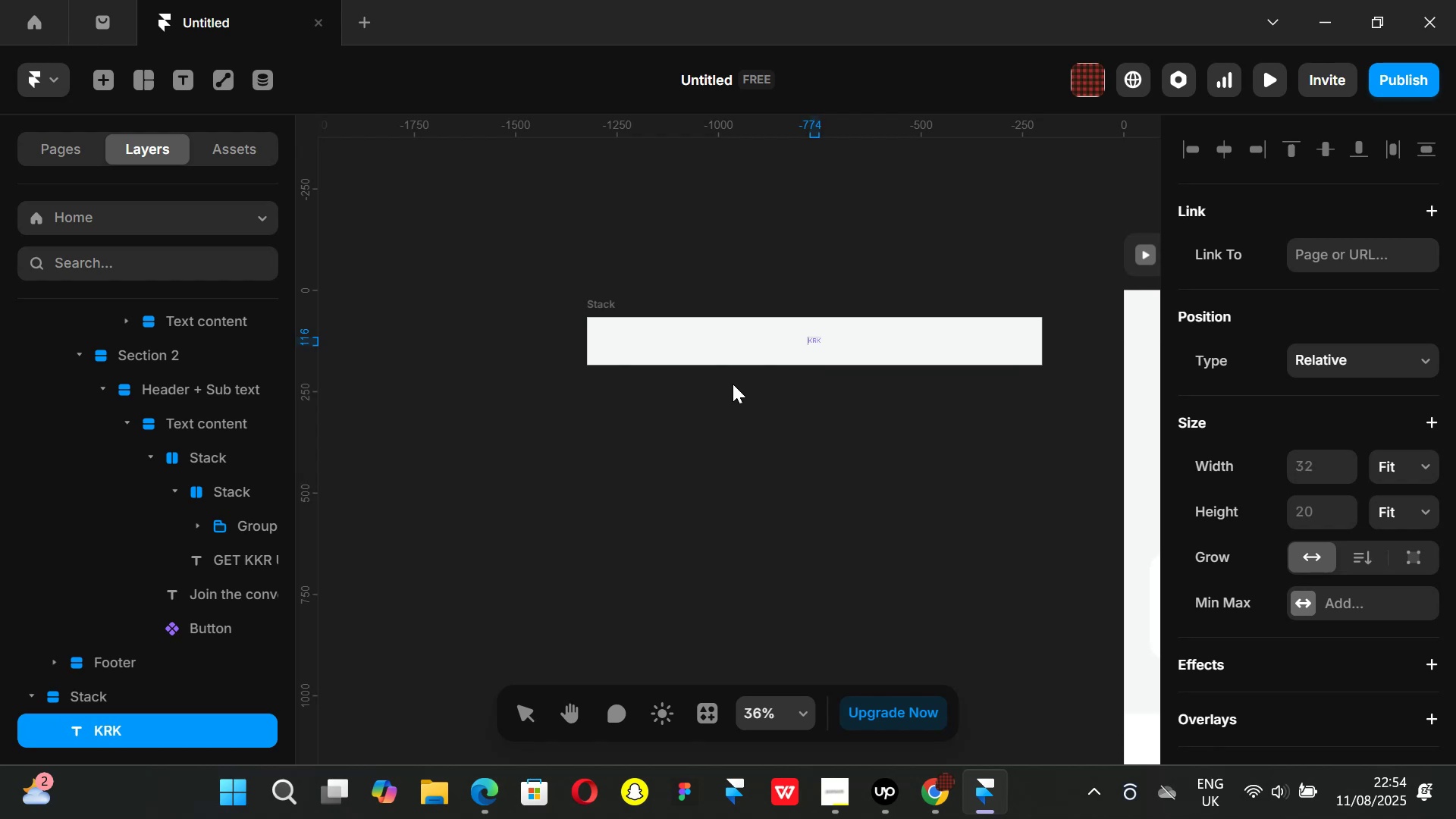 
left_click([773, 466])
 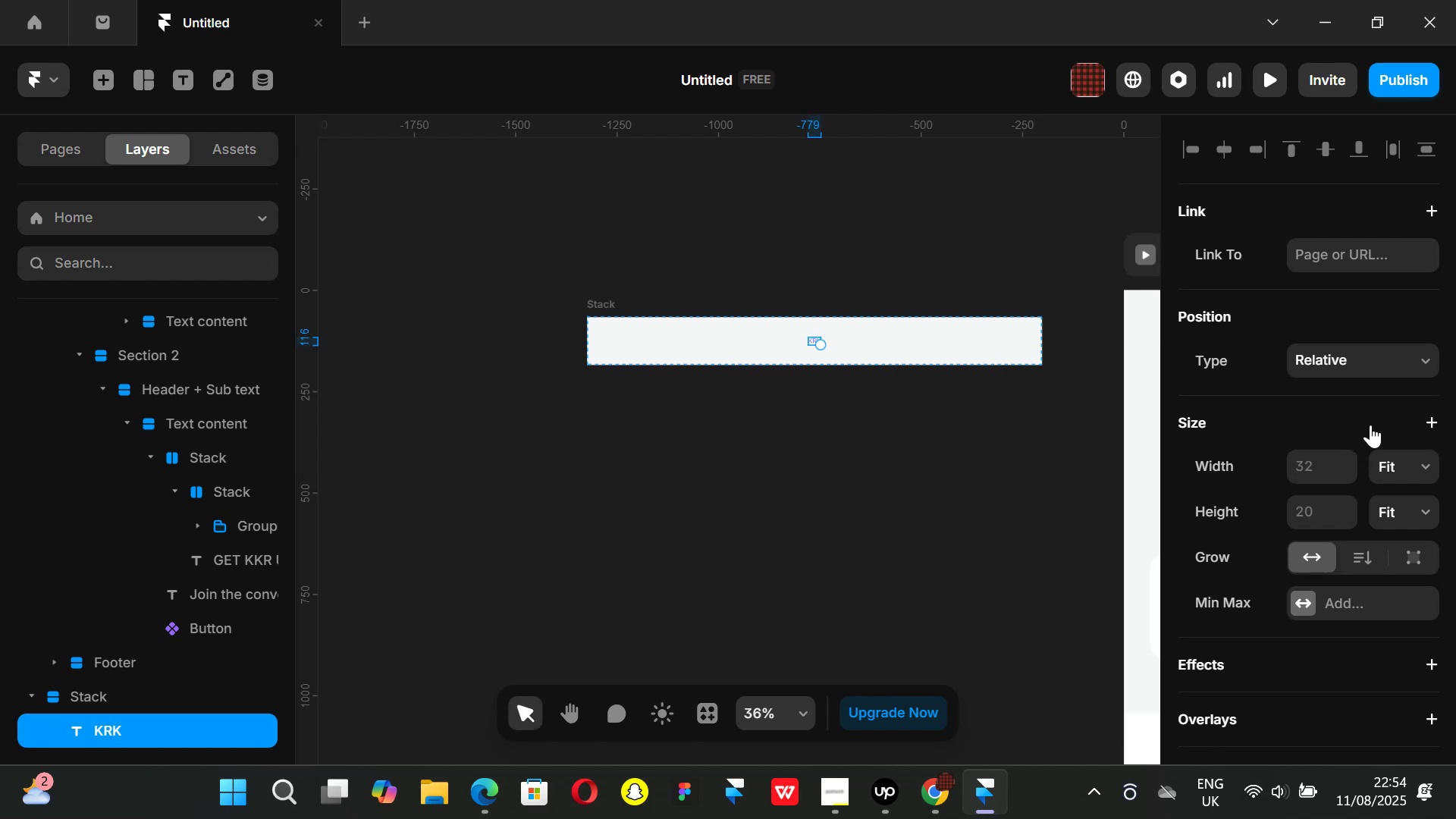 
scroll: coordinate [1378, 466], scroll_direction: down, amount: 4.0
 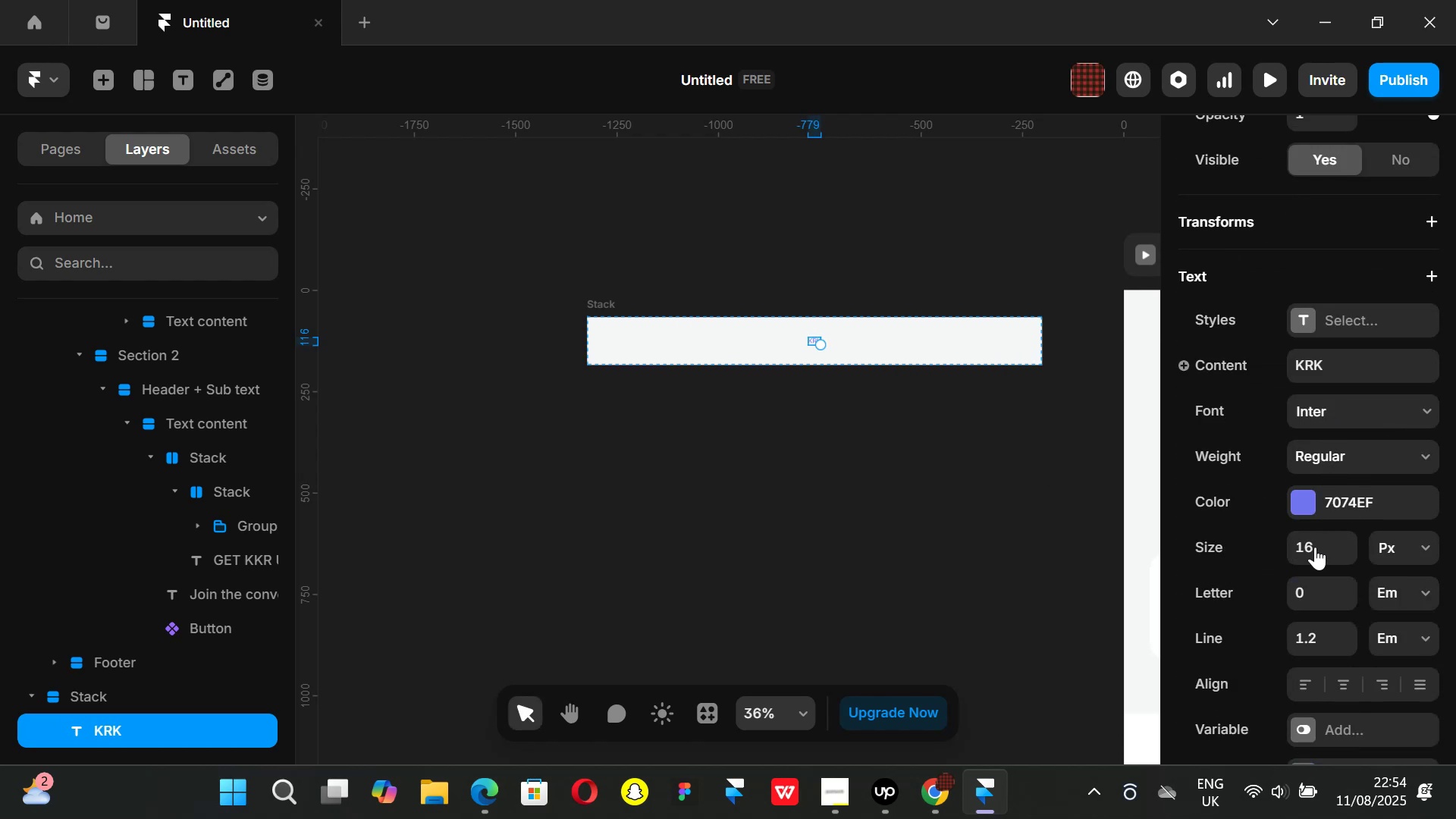 
left_click([1328, 547])
 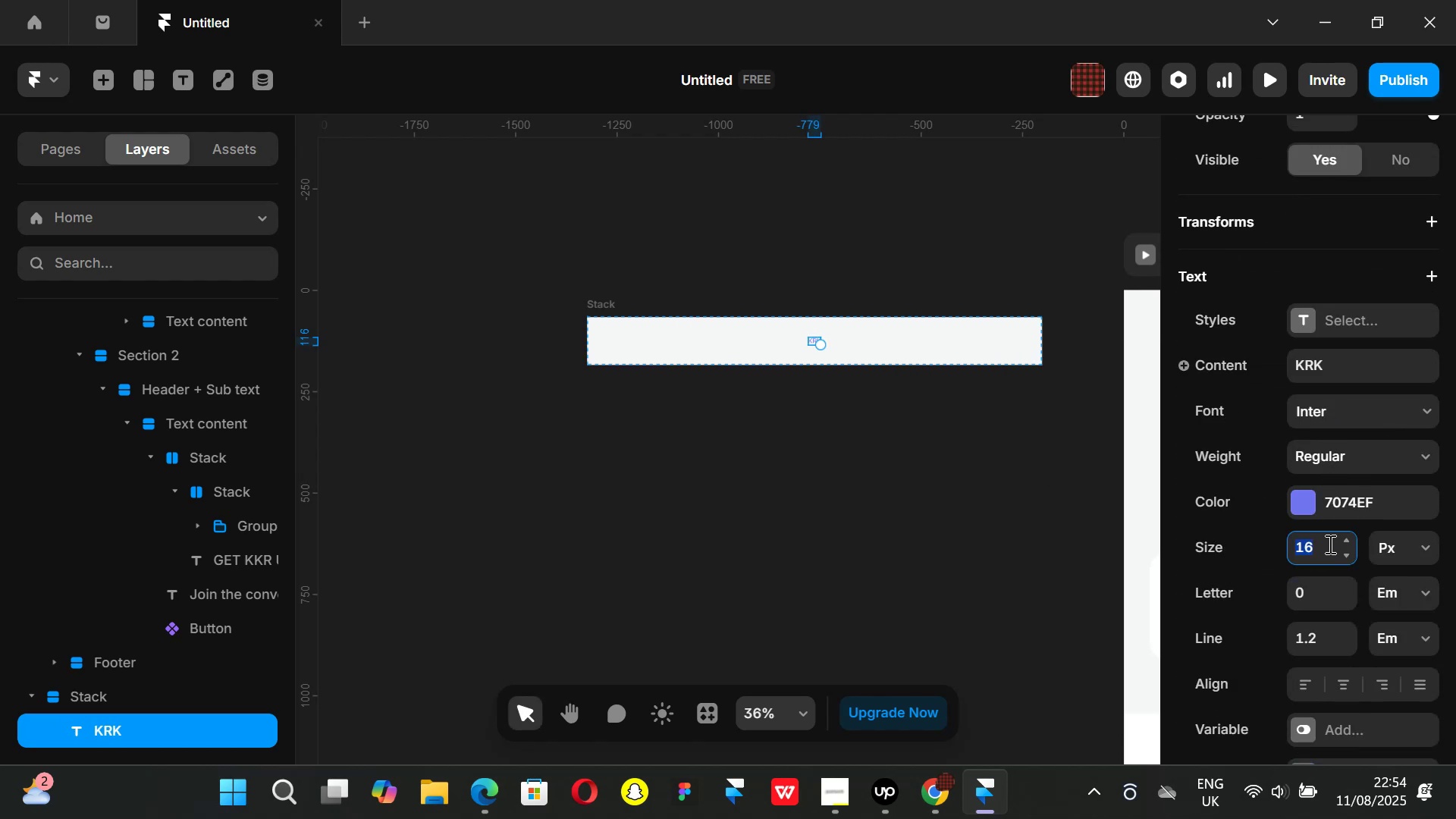 
type(36)
 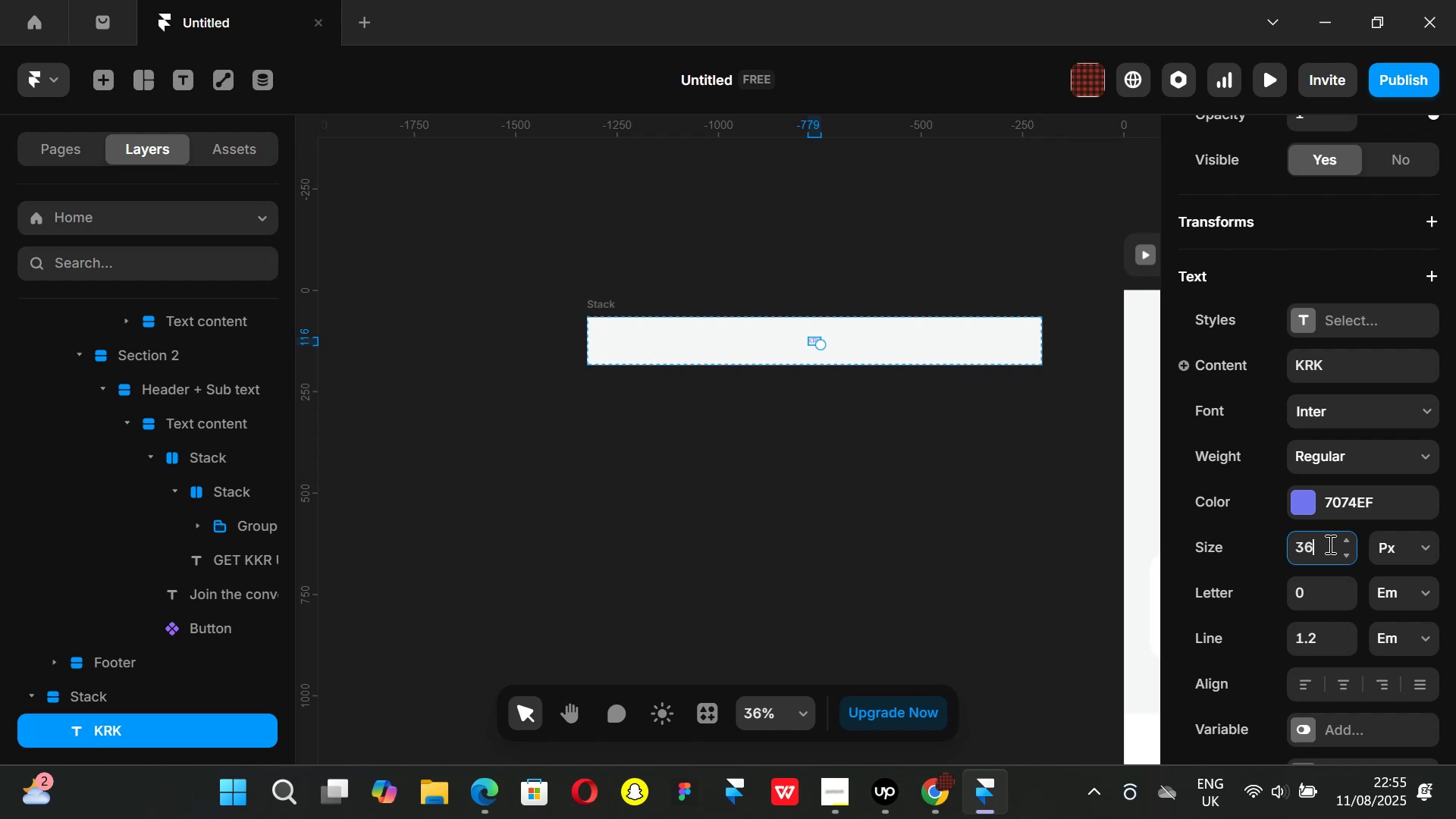 
key(Enter)
 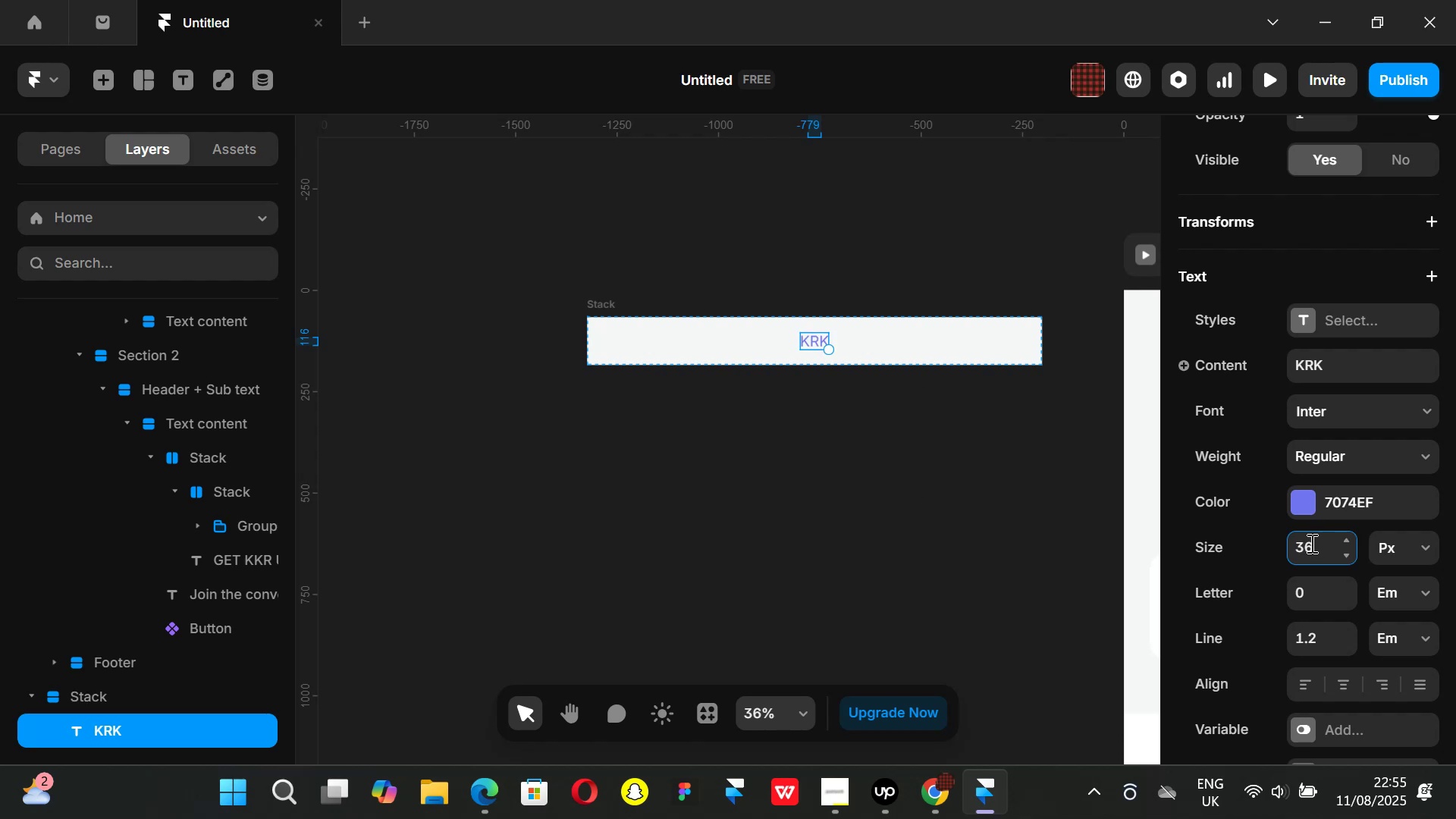 
key(Backspace)
key(Backspace)
key(Backspace)
key(Backspace)
type(60)
 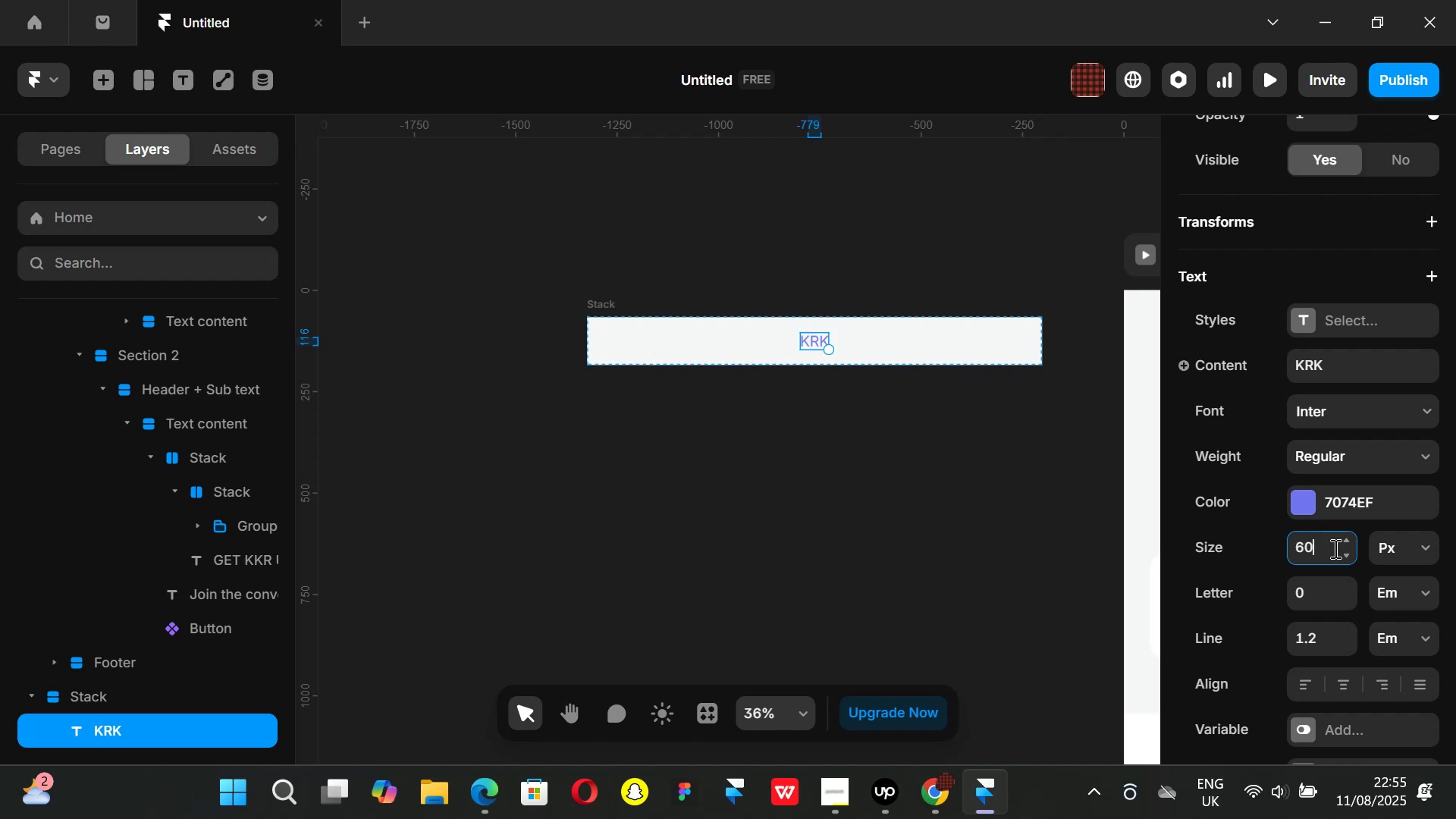 
key(Enter)
 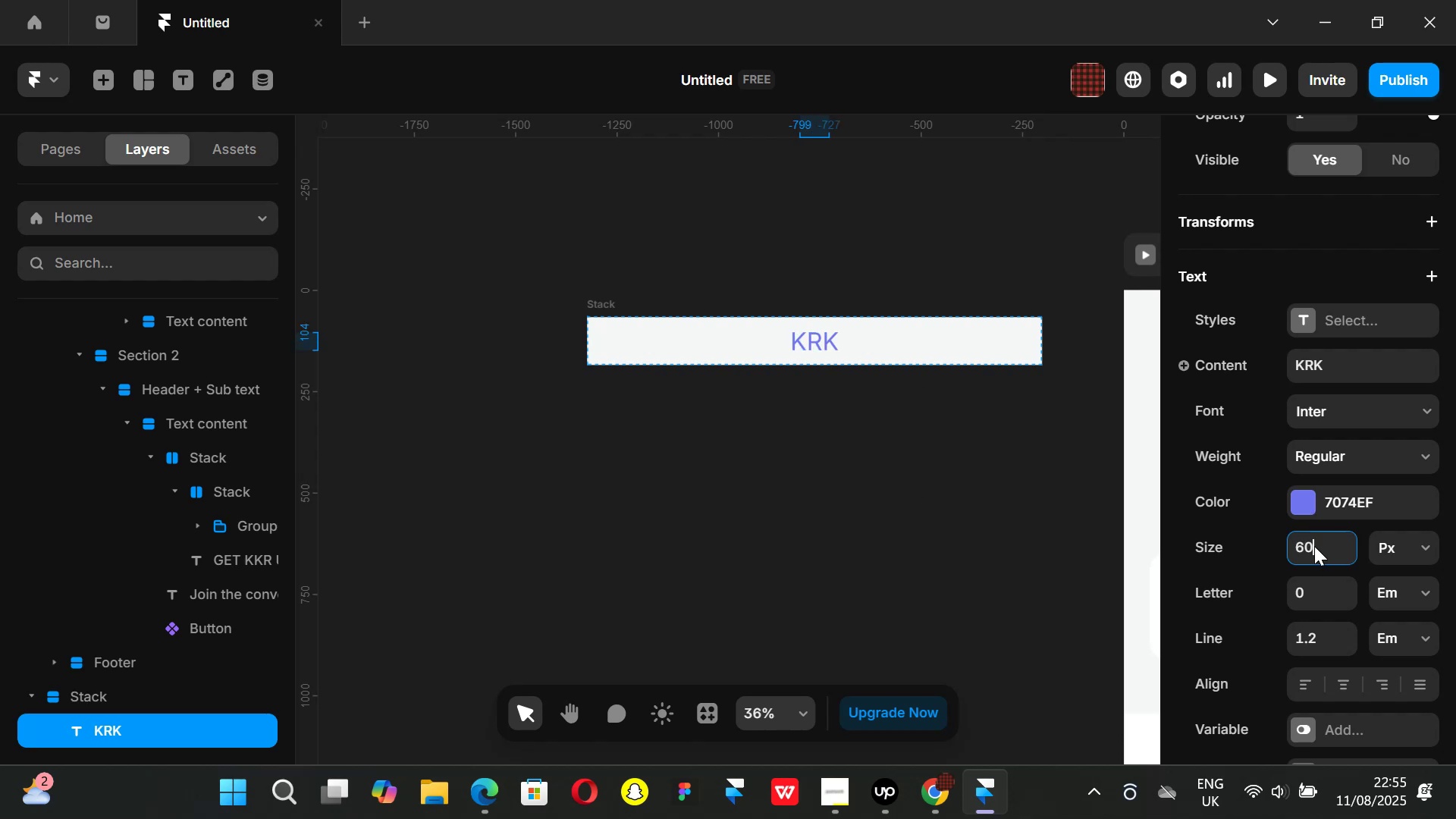 
key(Backspace)
key(Backspace)
key(Backspace)
key(Backspace)
type(40)
 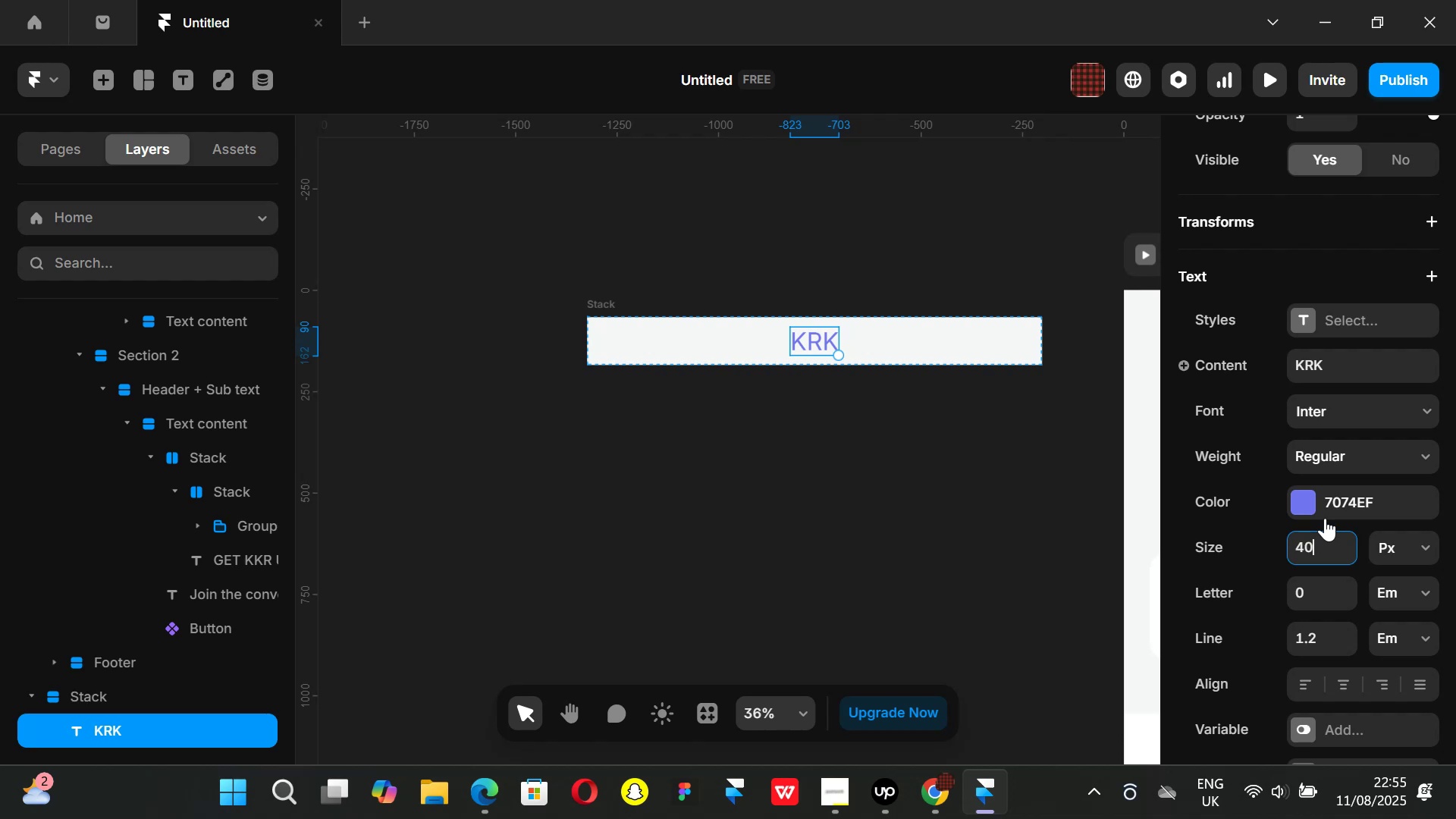 
key(Enter)
 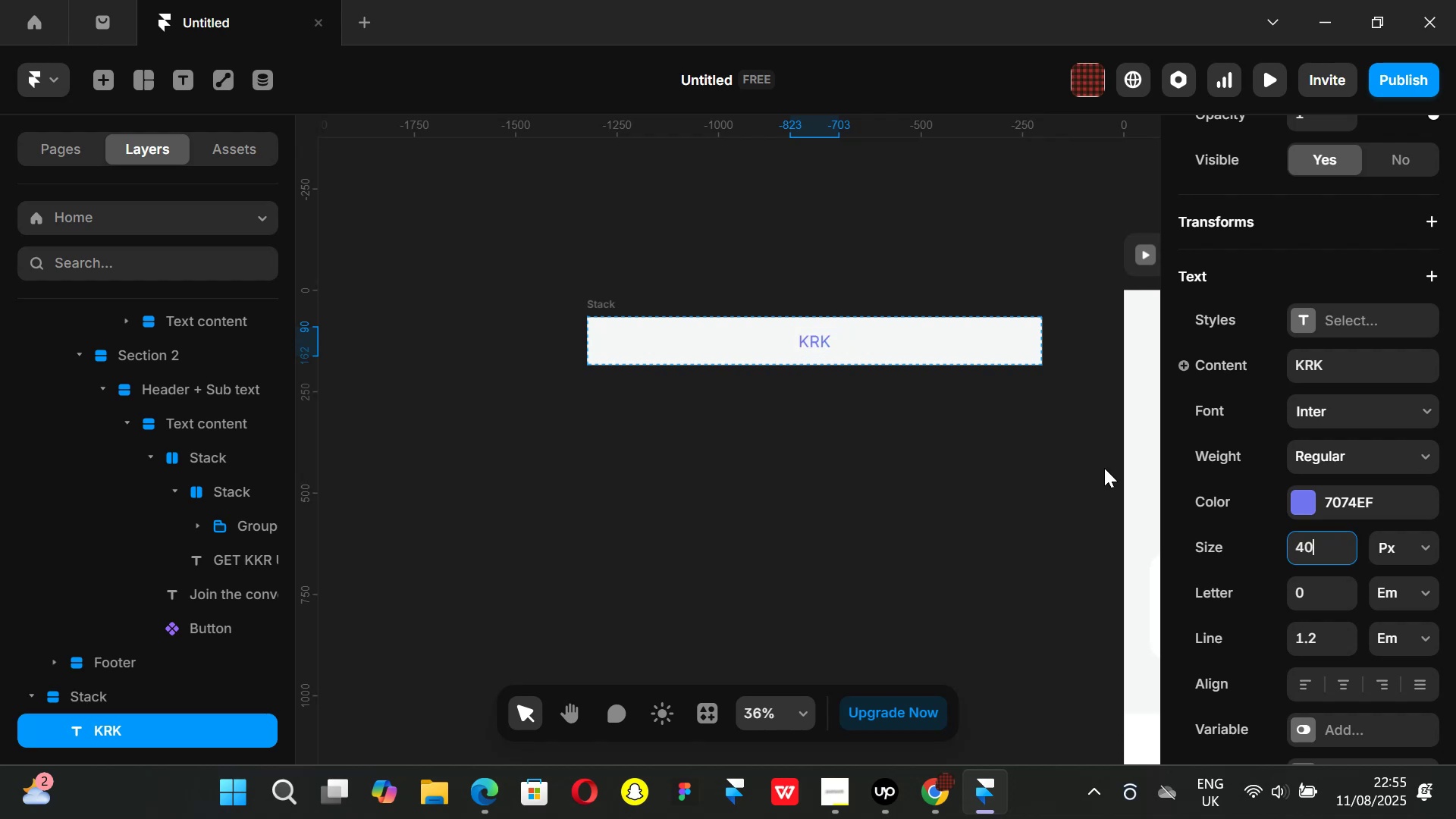 
left_click([912, 471])
 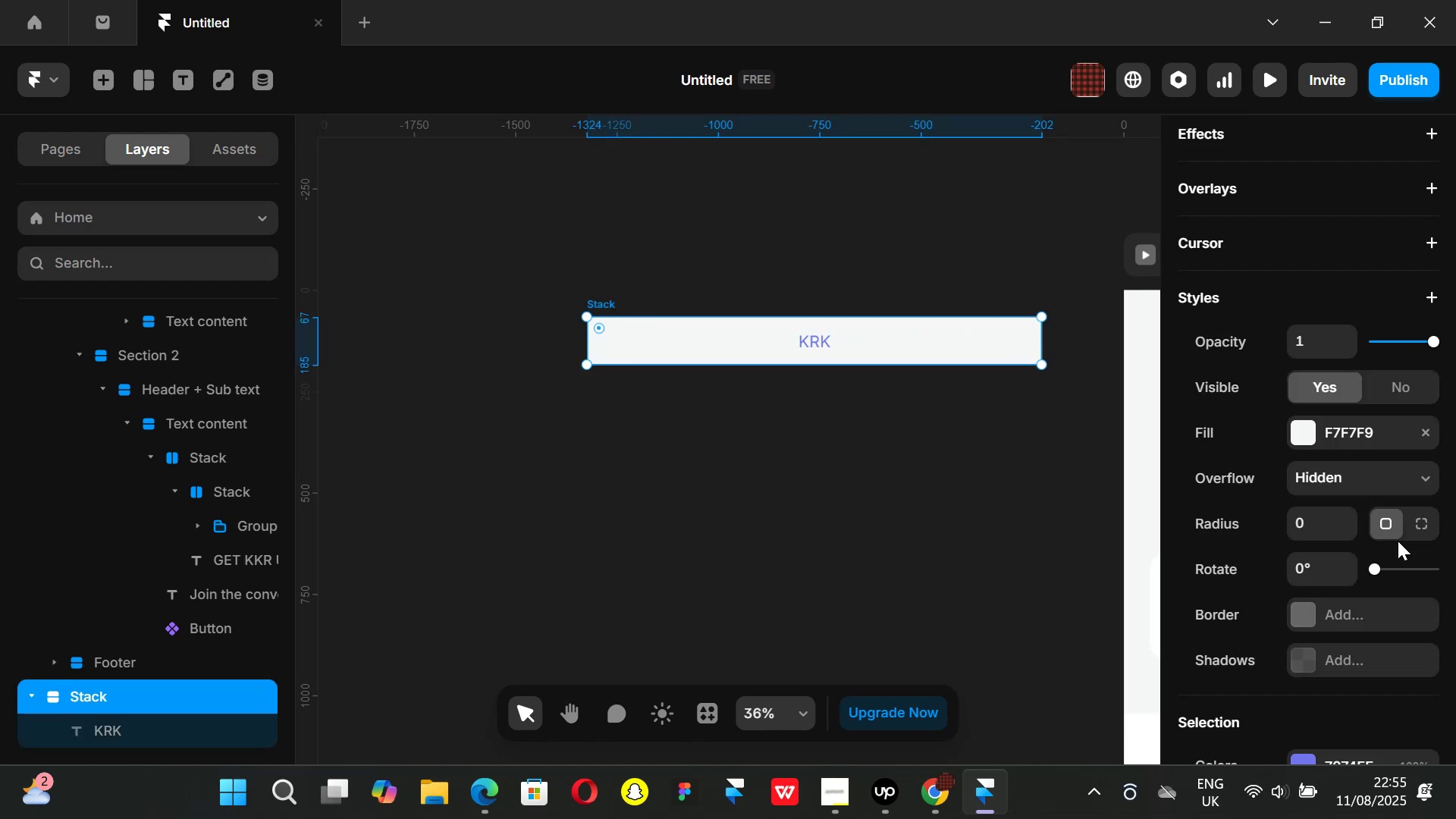 
scroll: coordinate [1385, 494], scroll_direction: down, amount: 2.0
 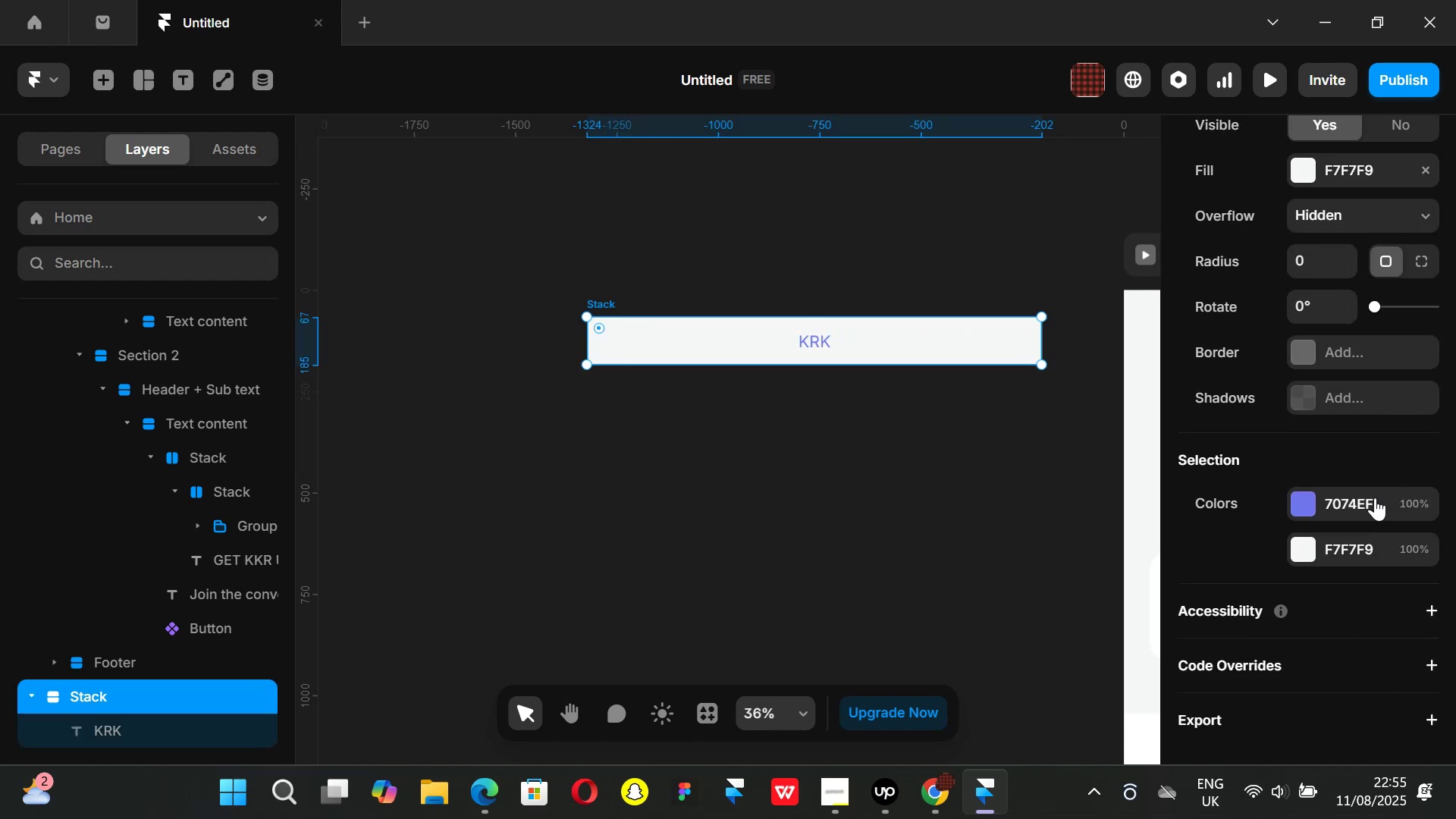 
scroll: coordinate [1373, 489], scroll_direction: up, amount: 4.0
 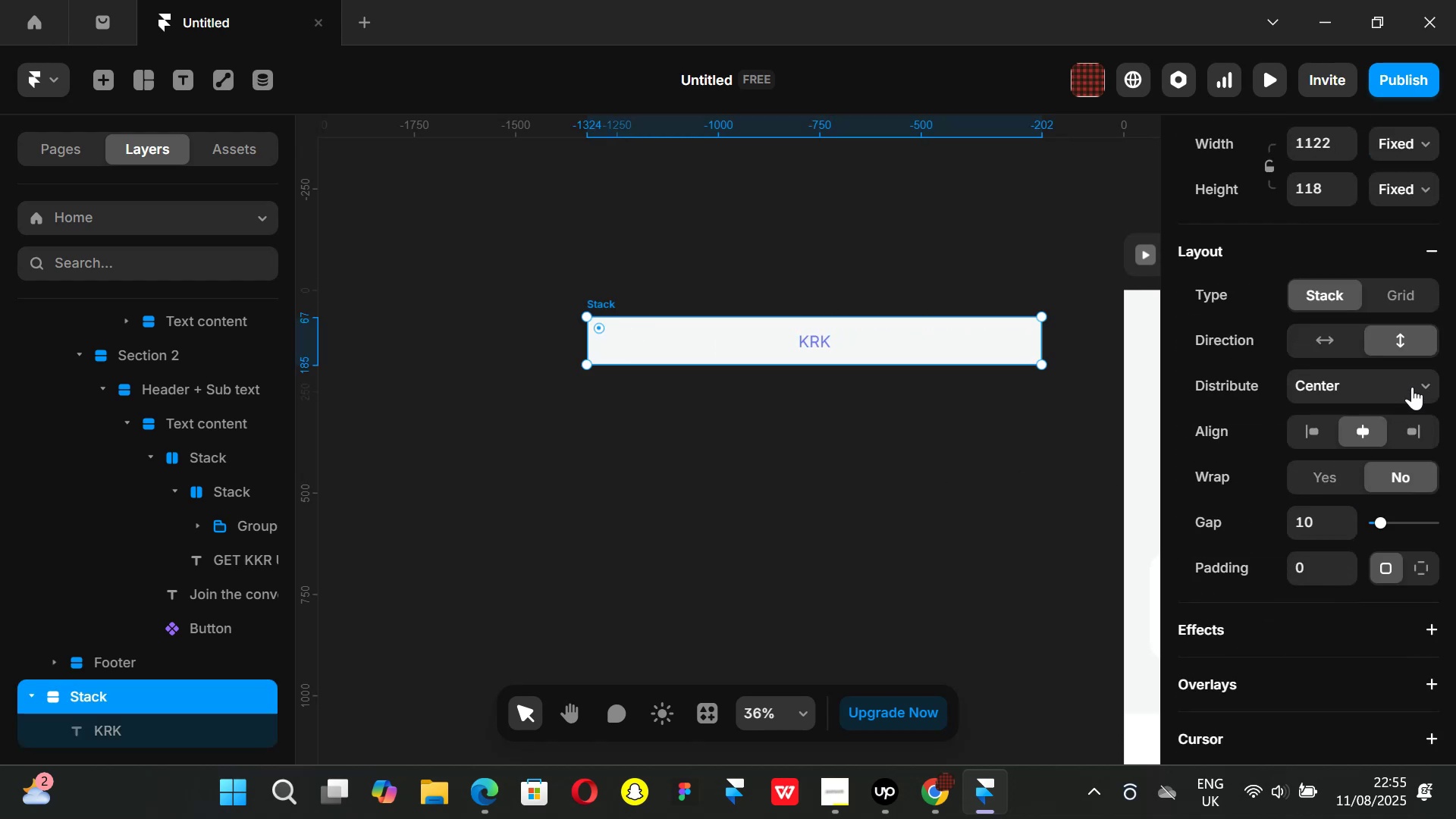 
left_click([1417, 386])
 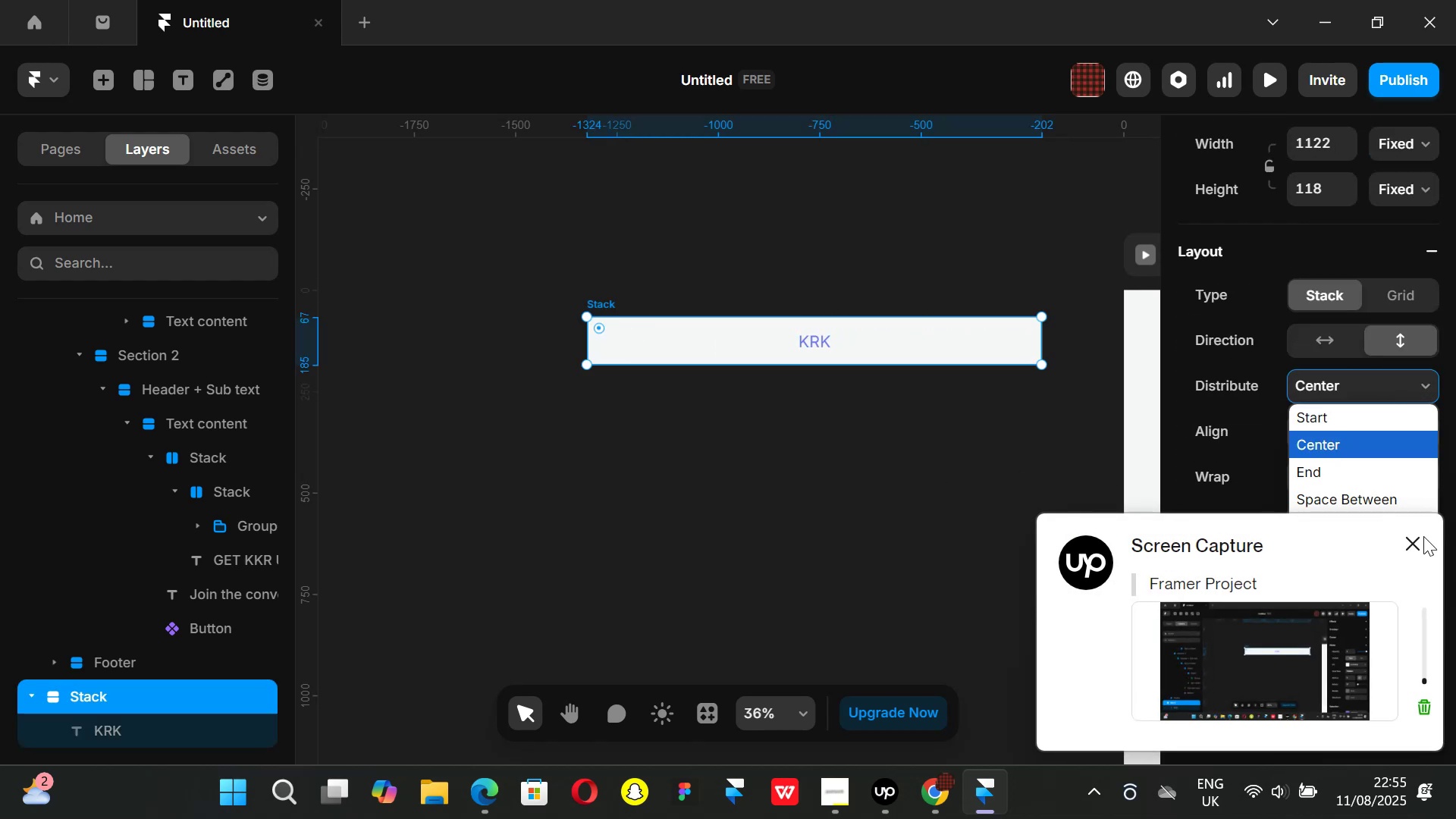 
left_click([1410, 544])
 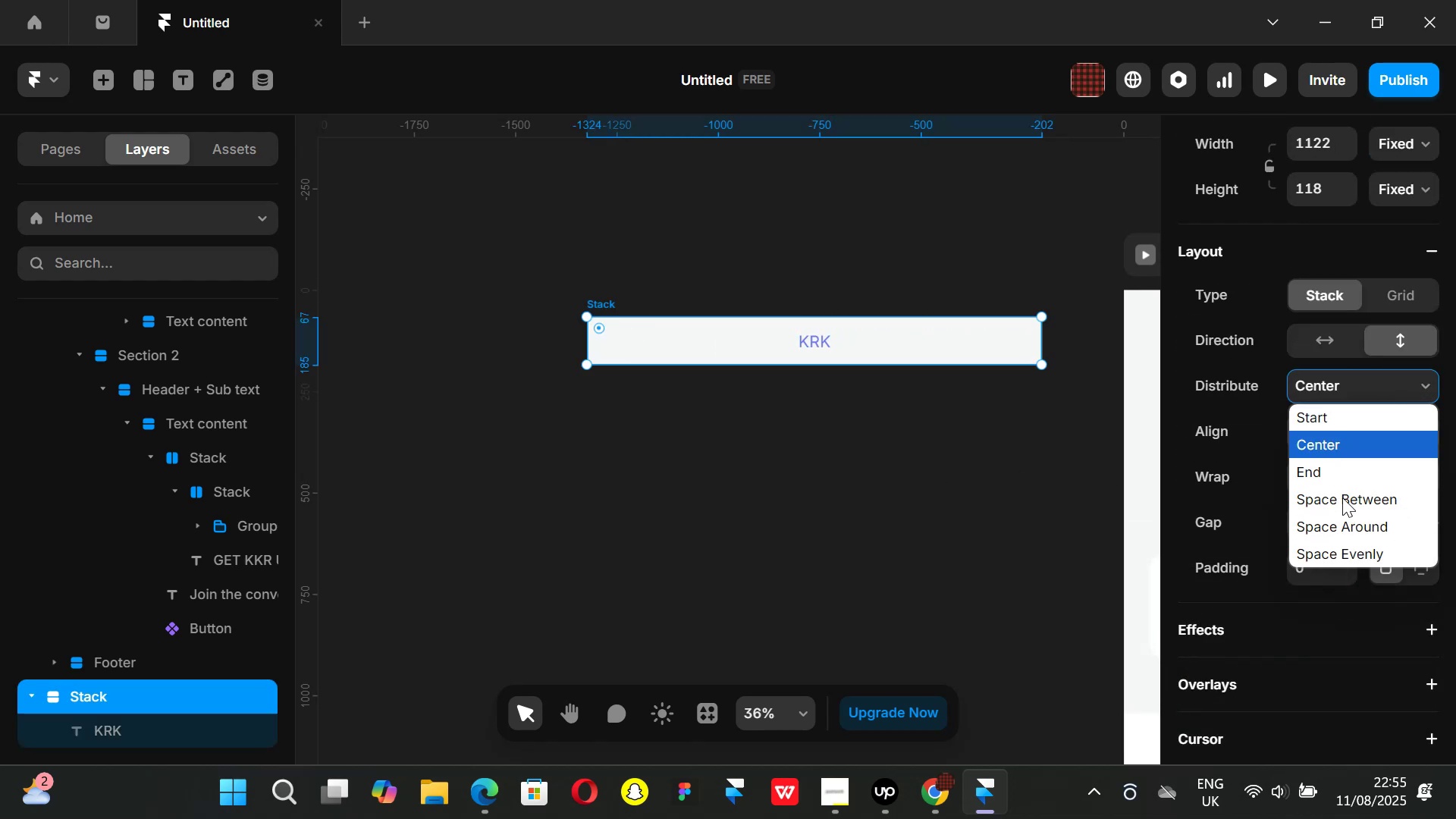 
left_click([1342, 497])
 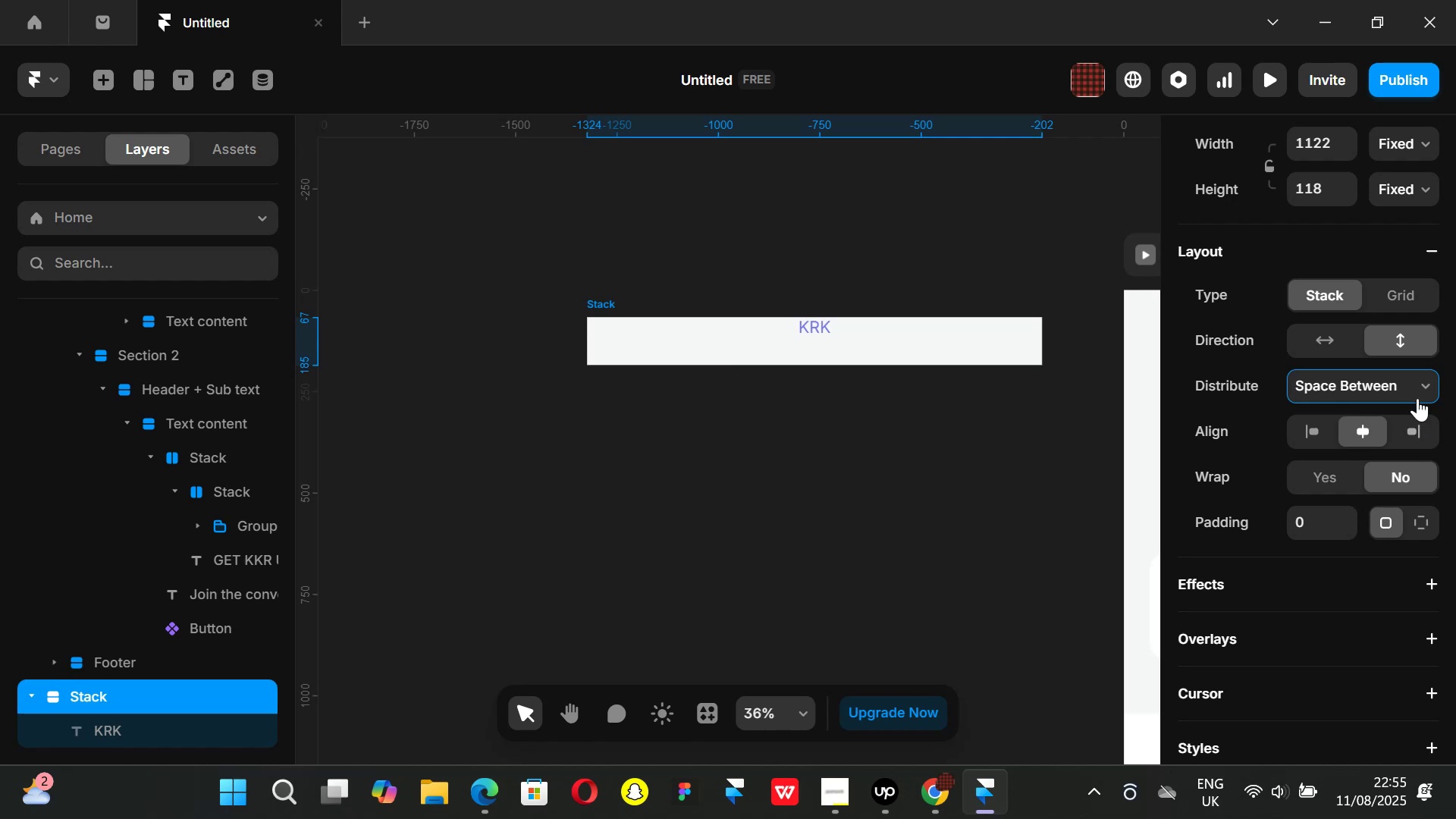 
left_click([1423, 382])
 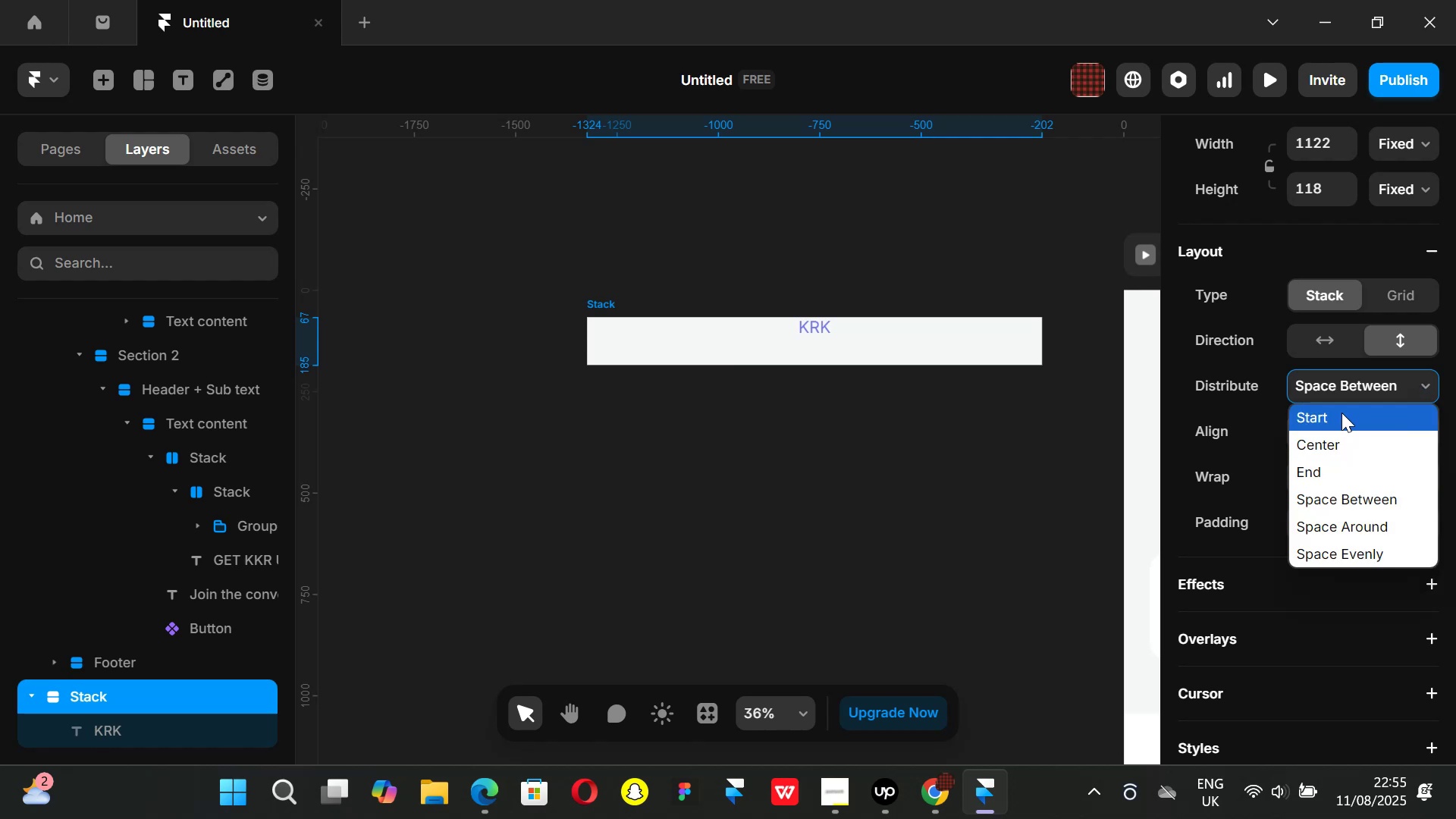 
left_click([1341, 413])
 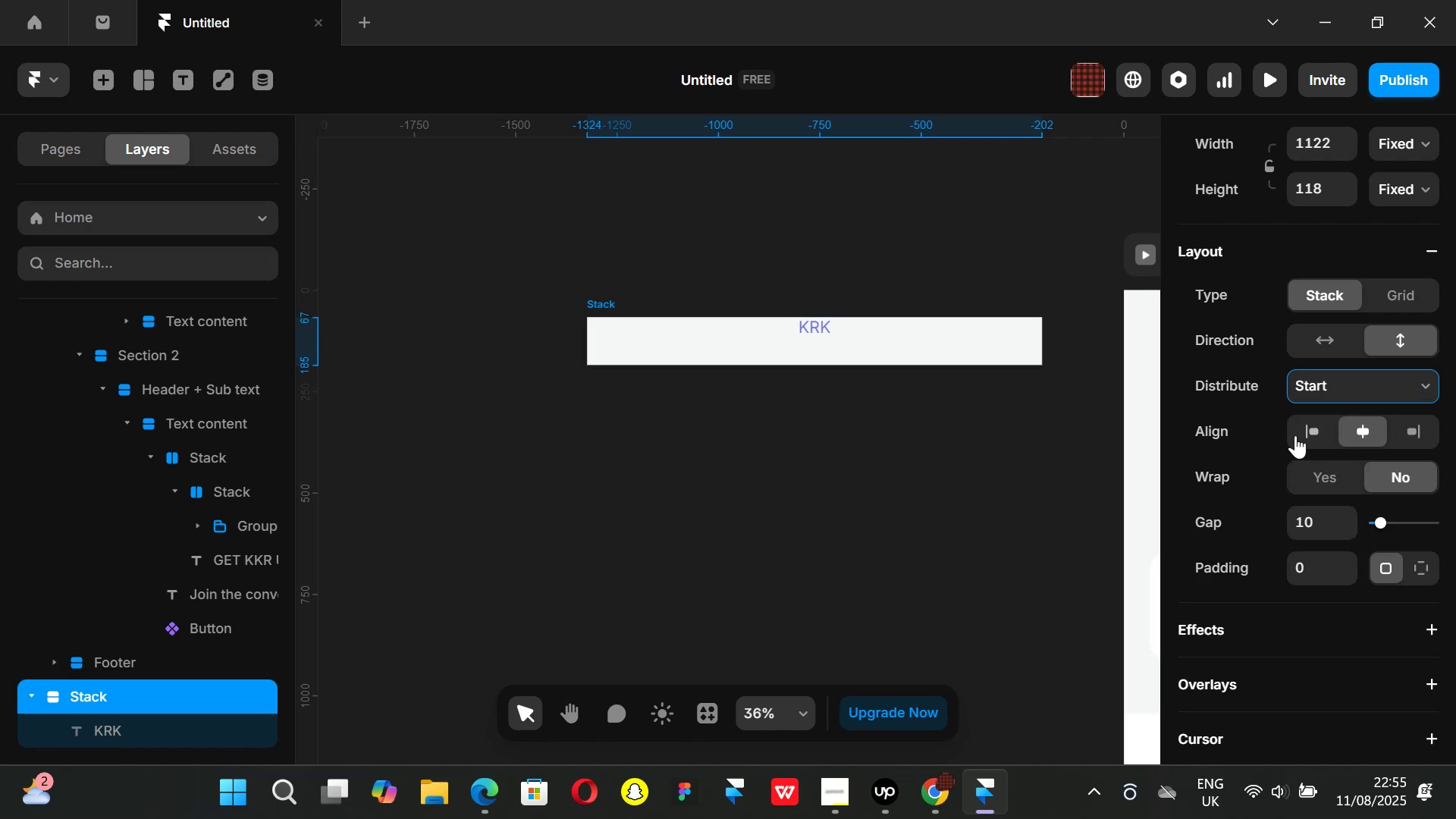 
left_click([1310, 431])
 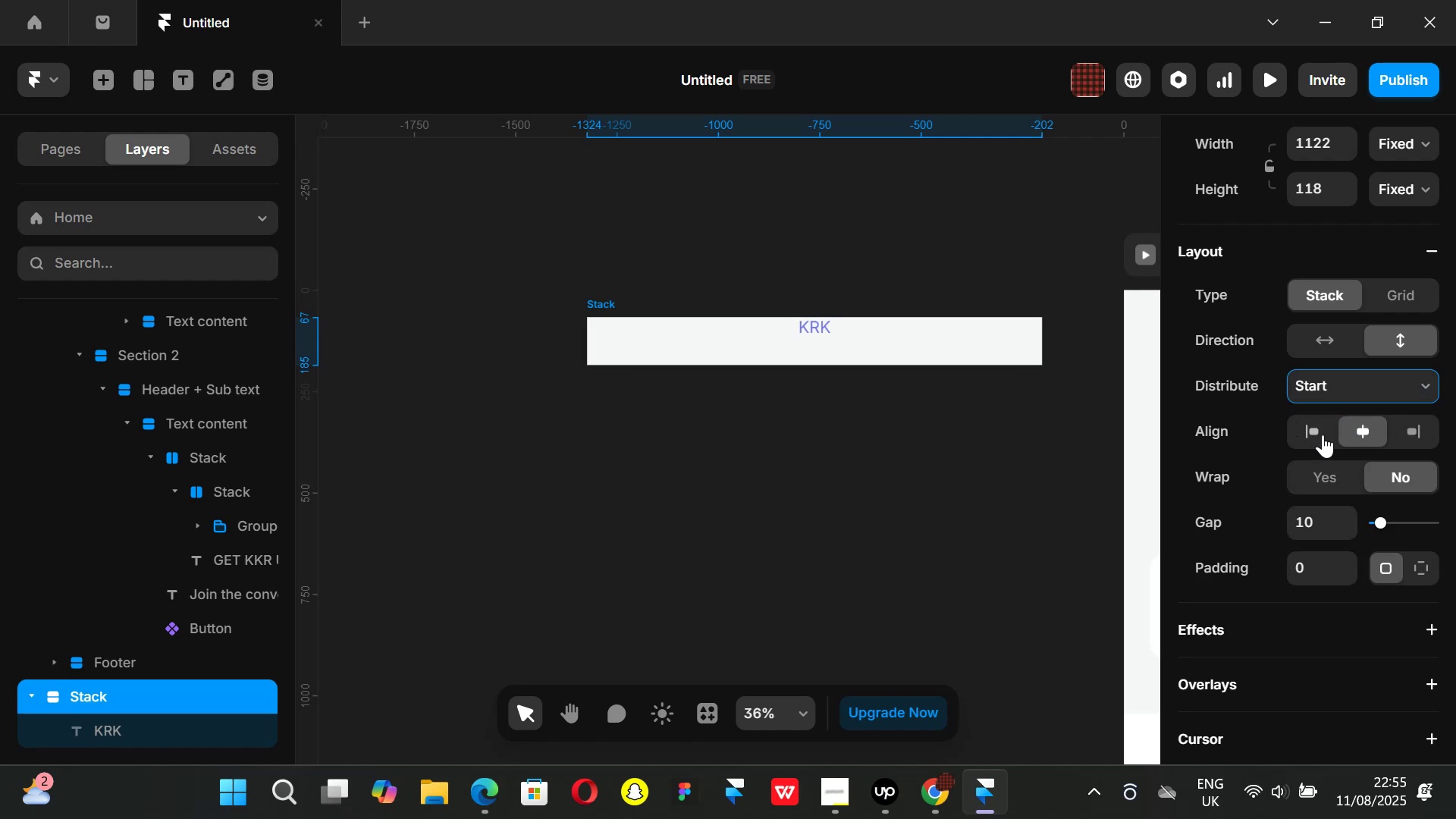 
left_click([1319, 425])
 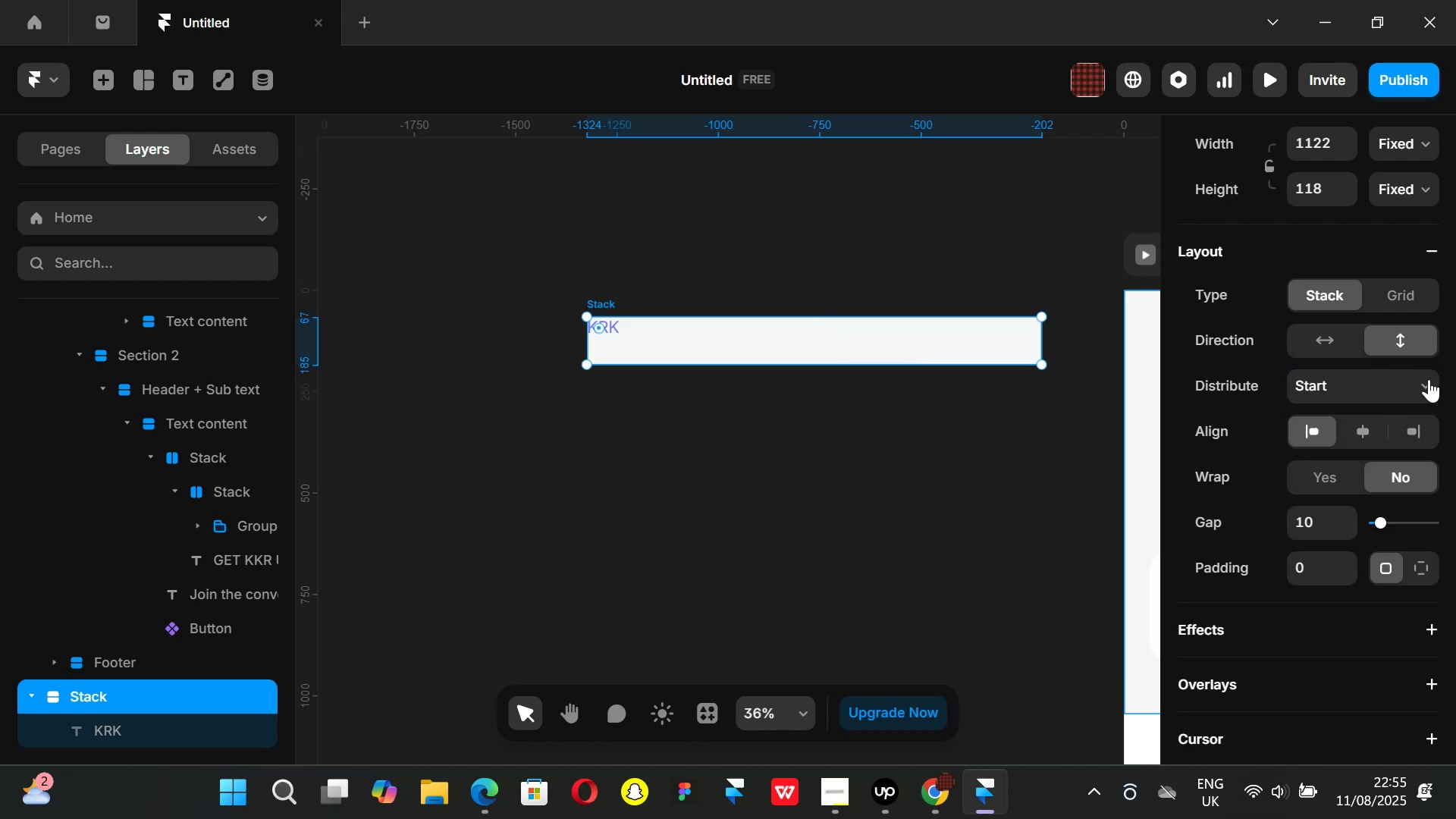 
left_click([1429, 379])
 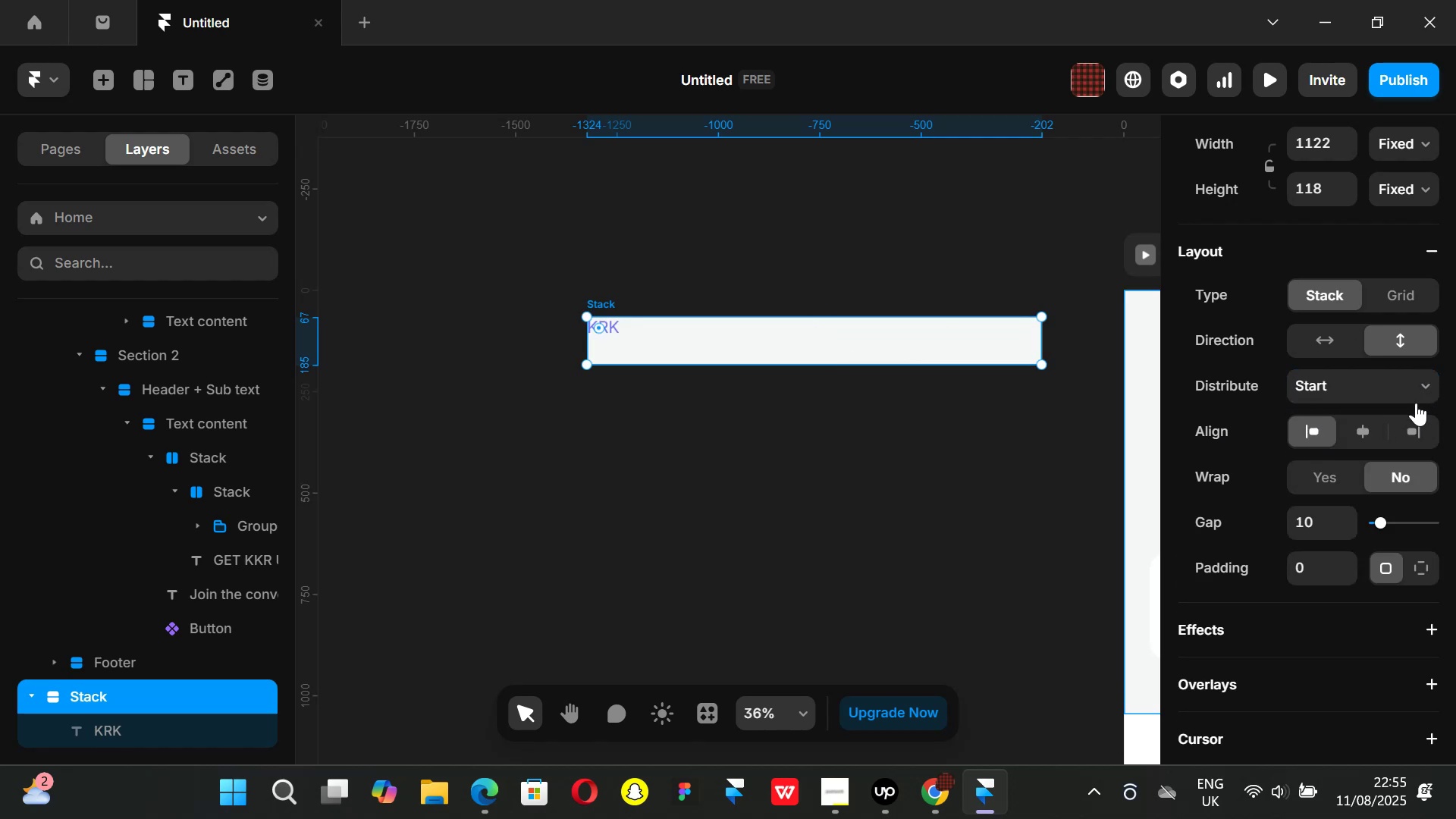 
mouse_move([1368, 479])
 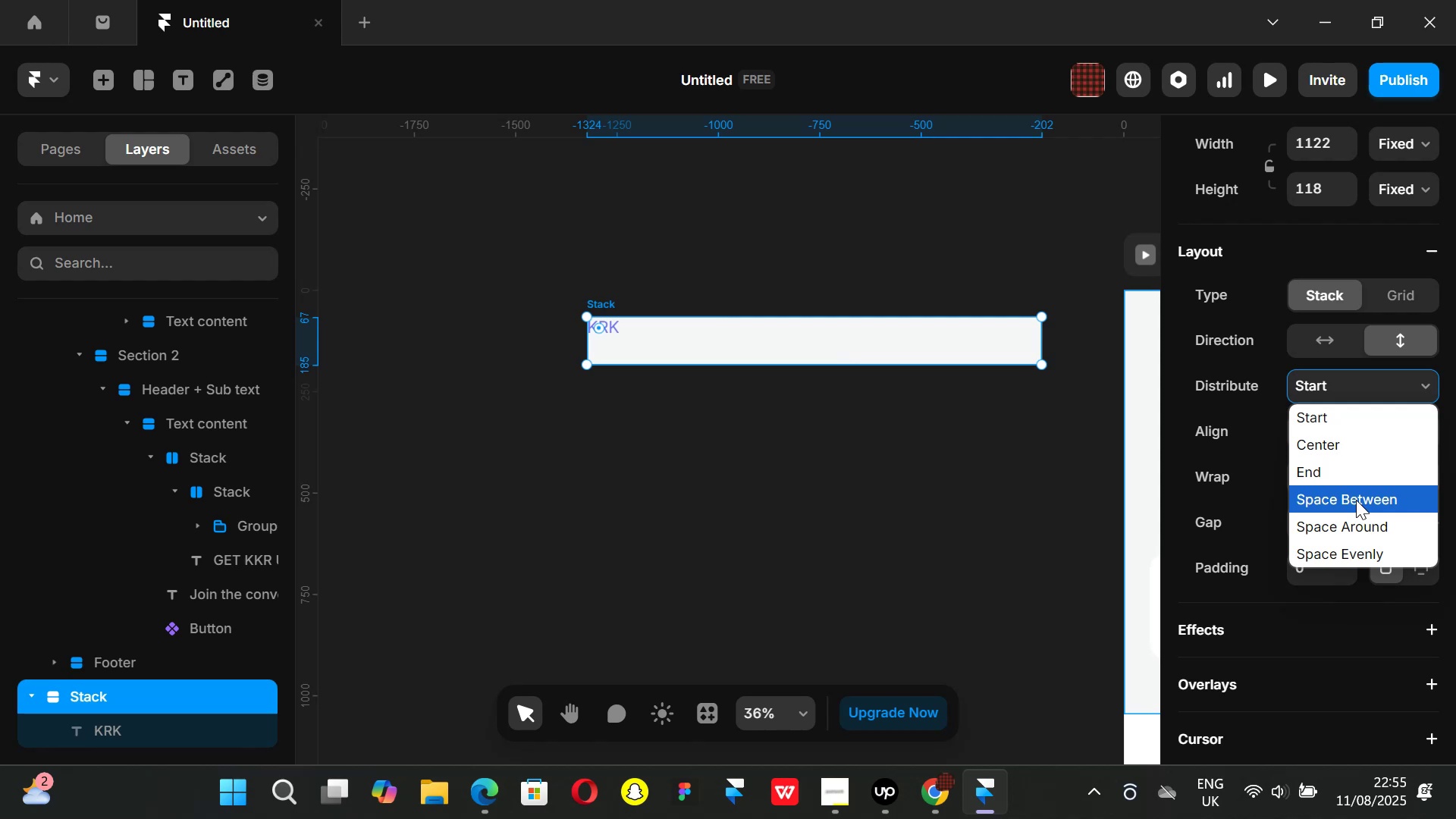 
left_click([1356, 500])
 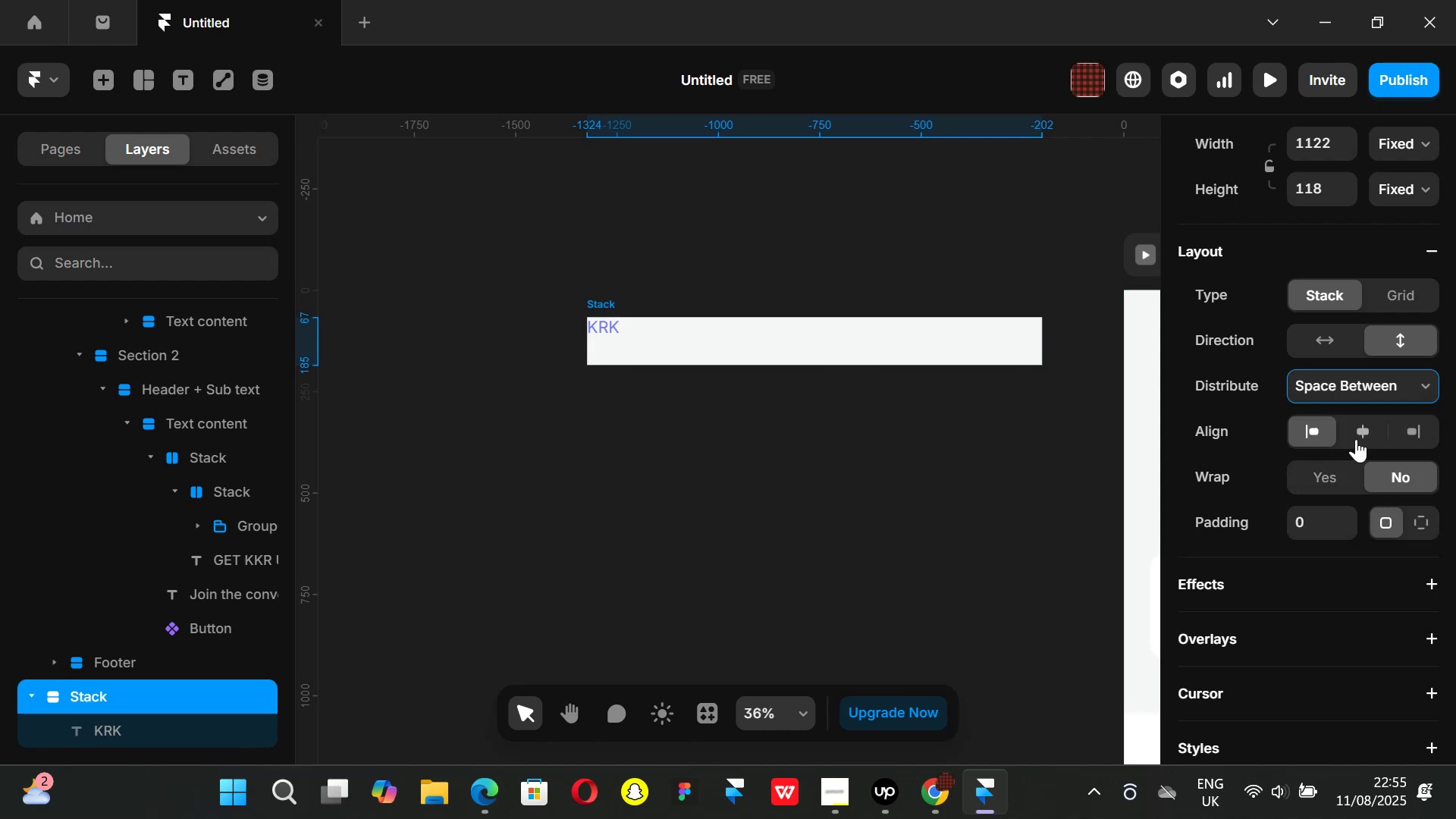 
left_click([1360, 433])
 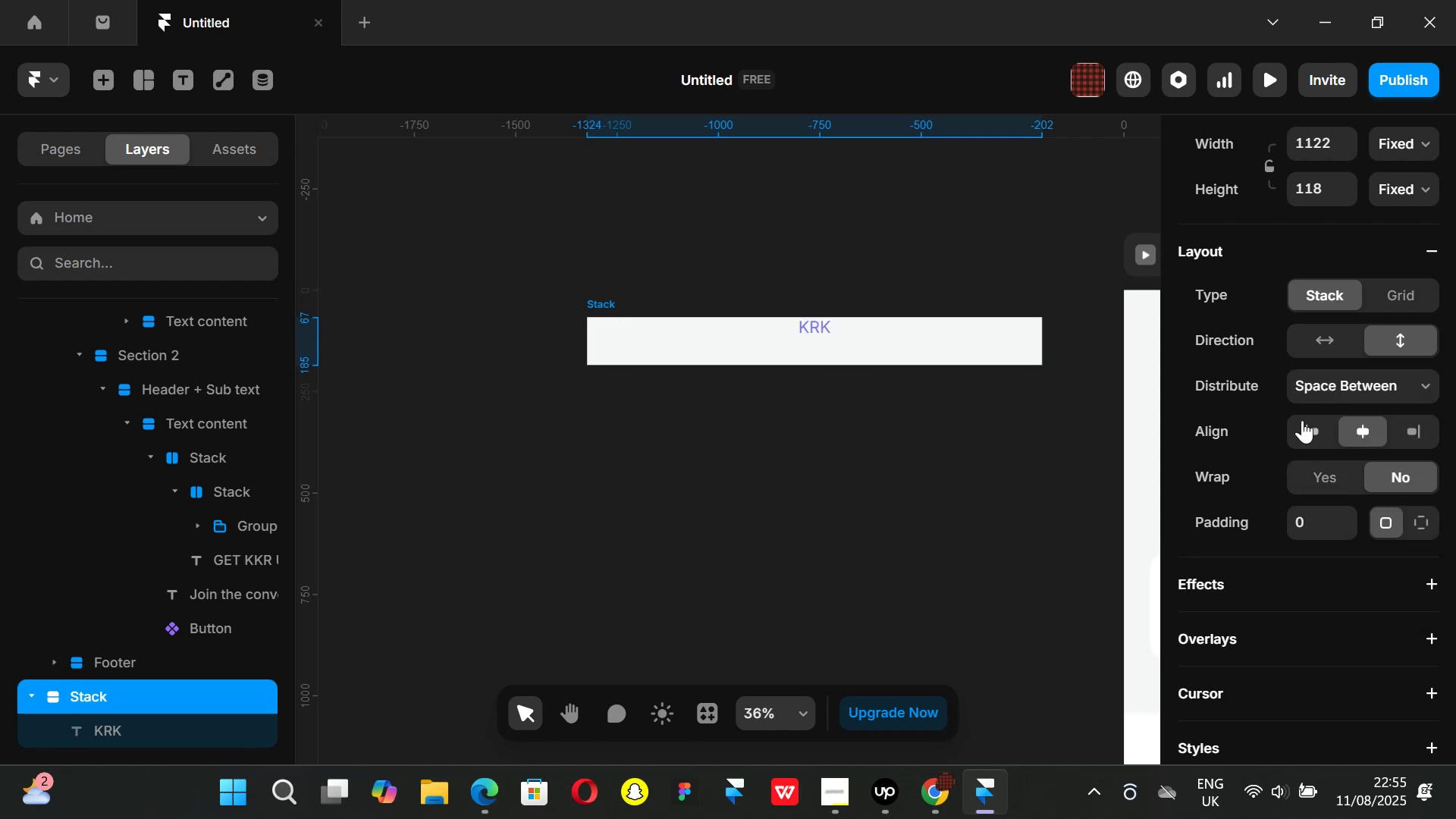 
left_click([1307, 428])
 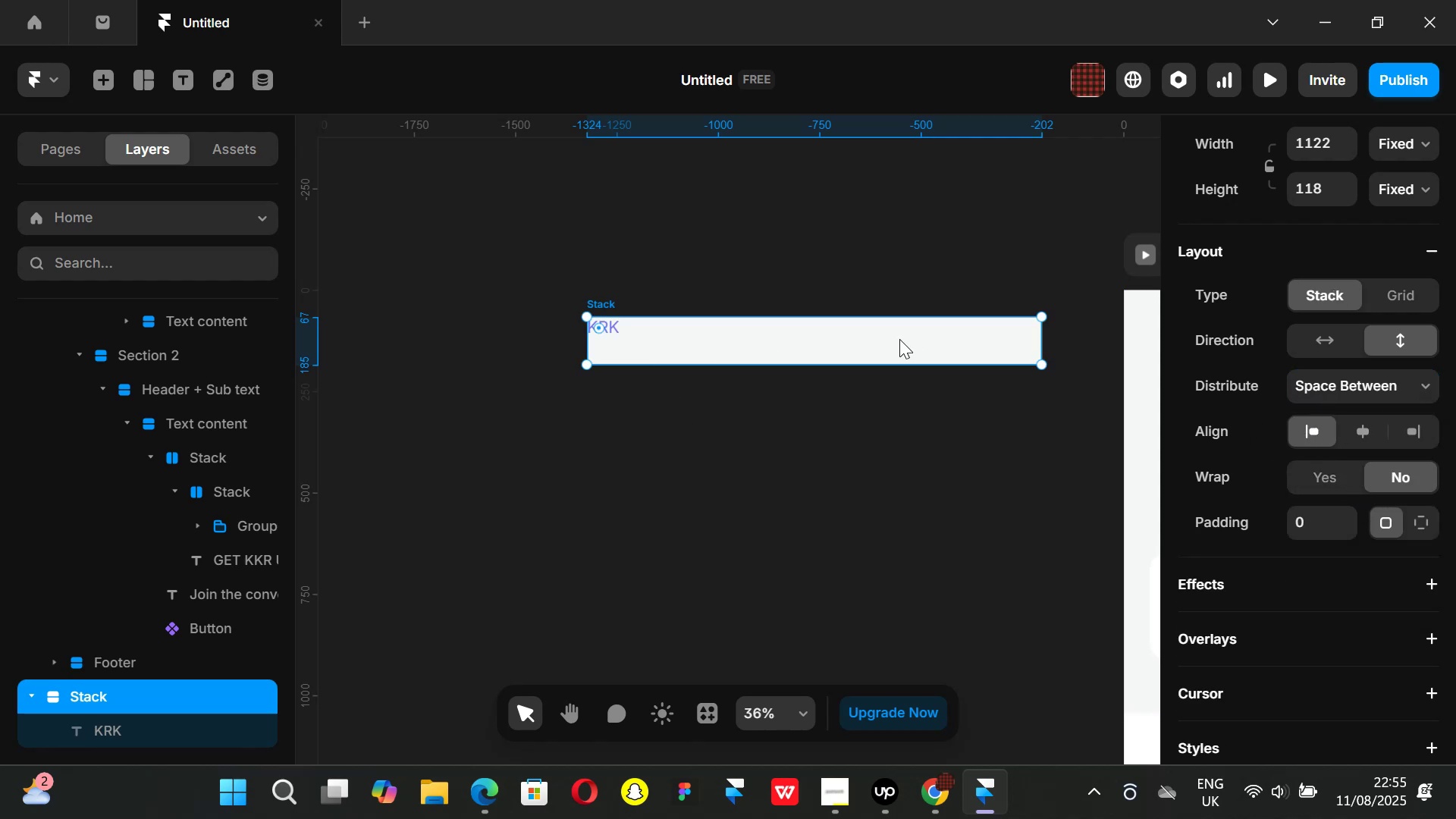 
left_click([923, 792])
 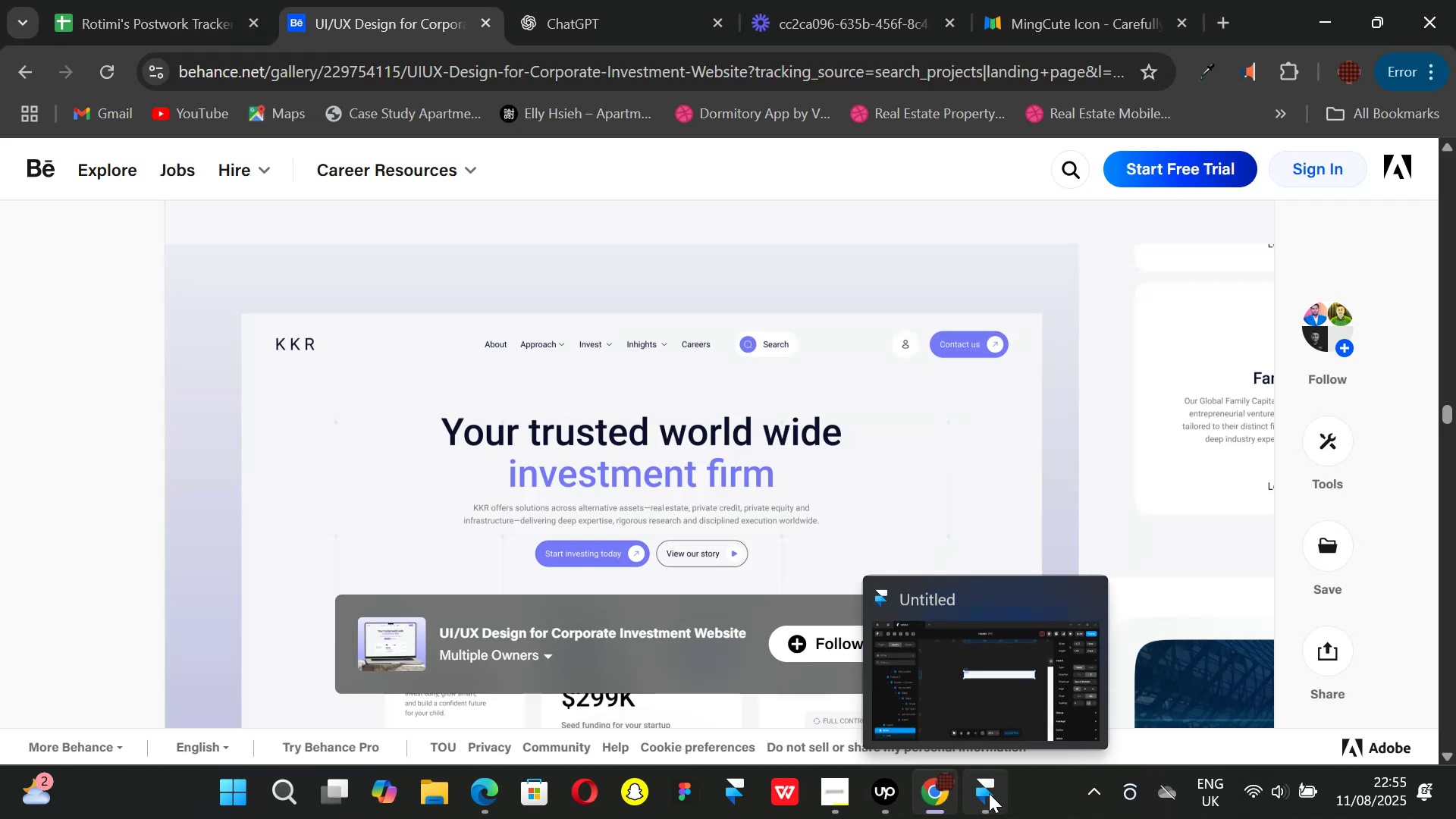 
left_click([989, 793])
 